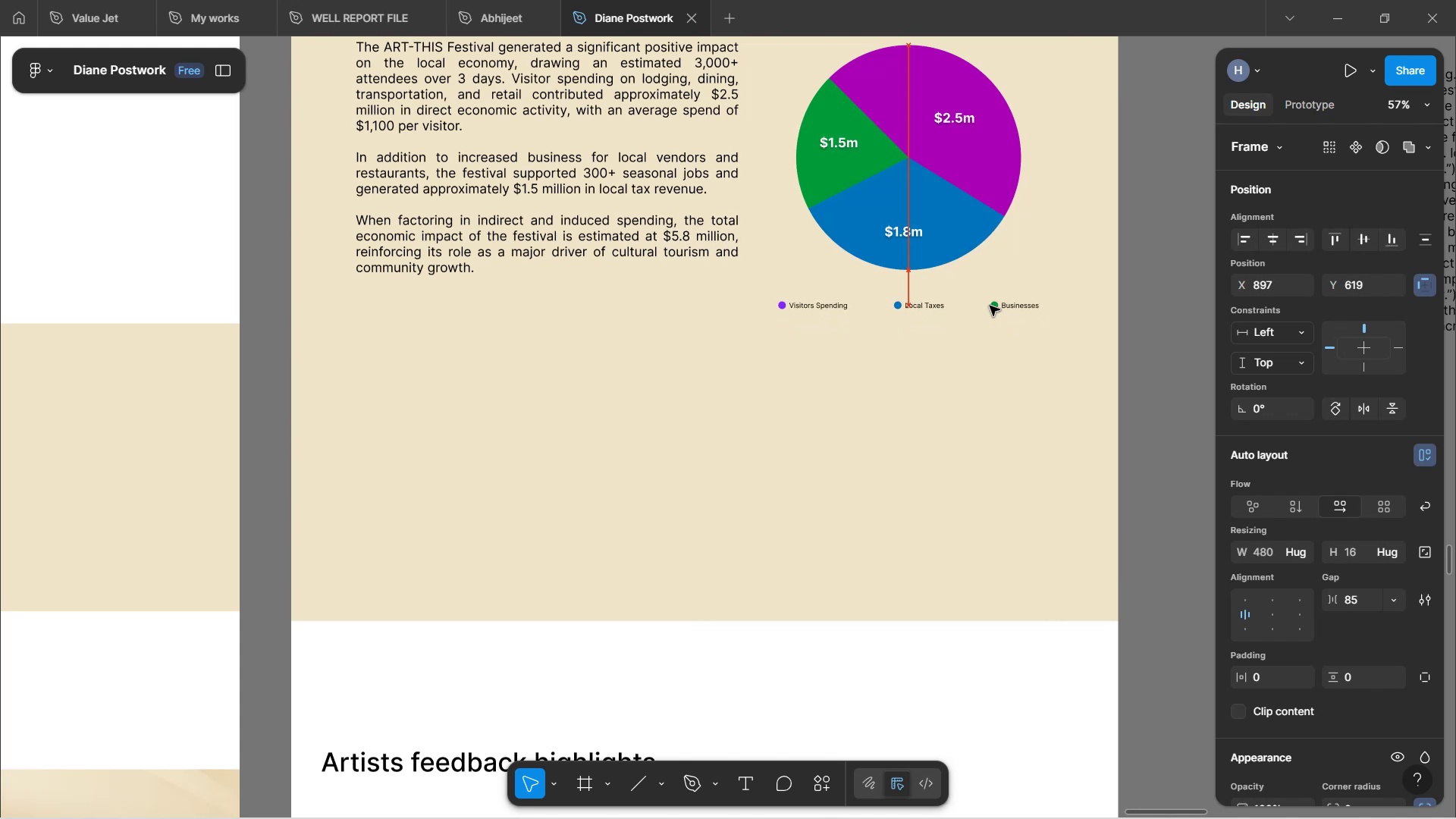 
scroll: coordinate [990, 305], scroll_direction: up, amount: 4.0
 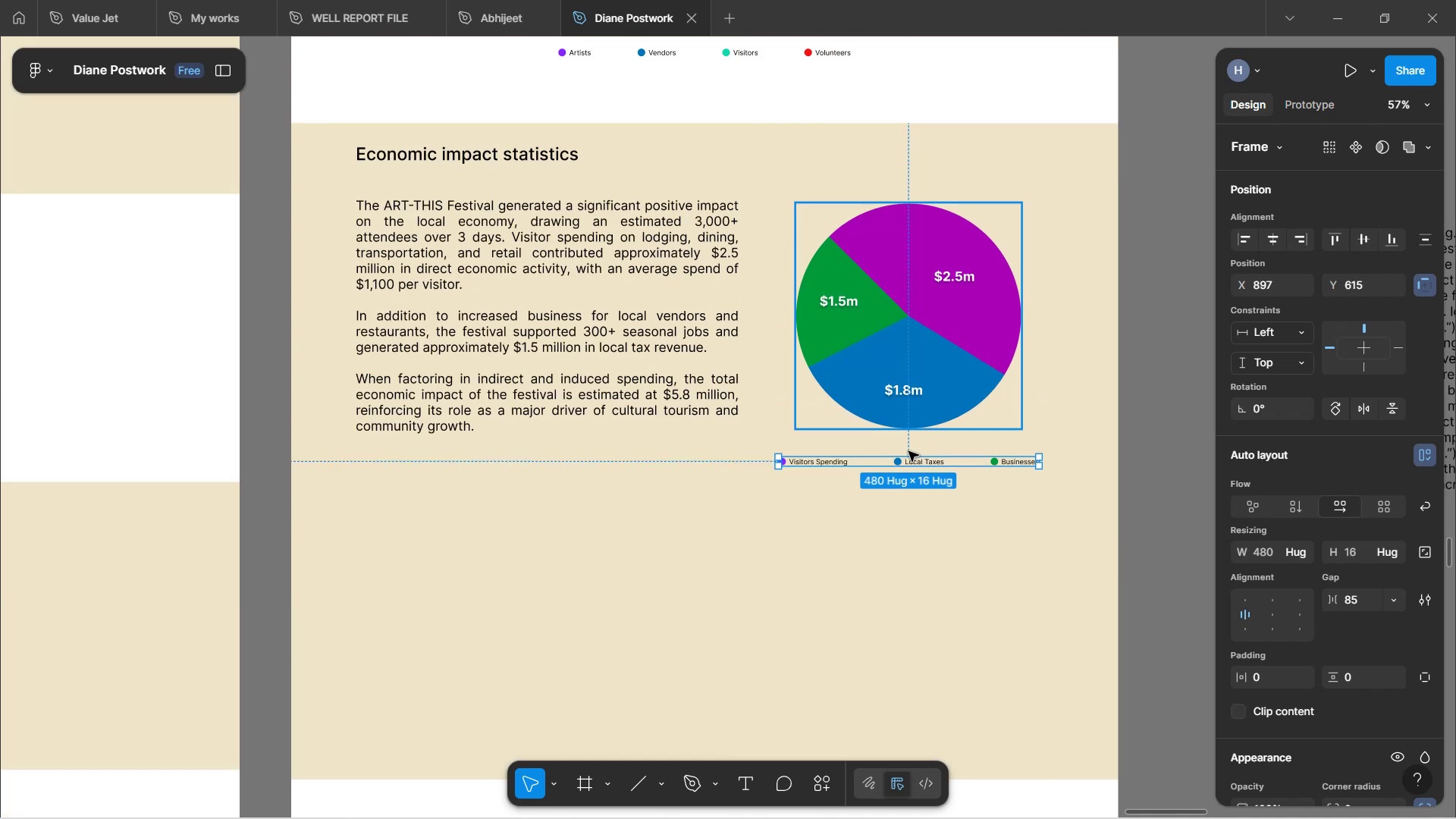 
left_click([917, 570])
 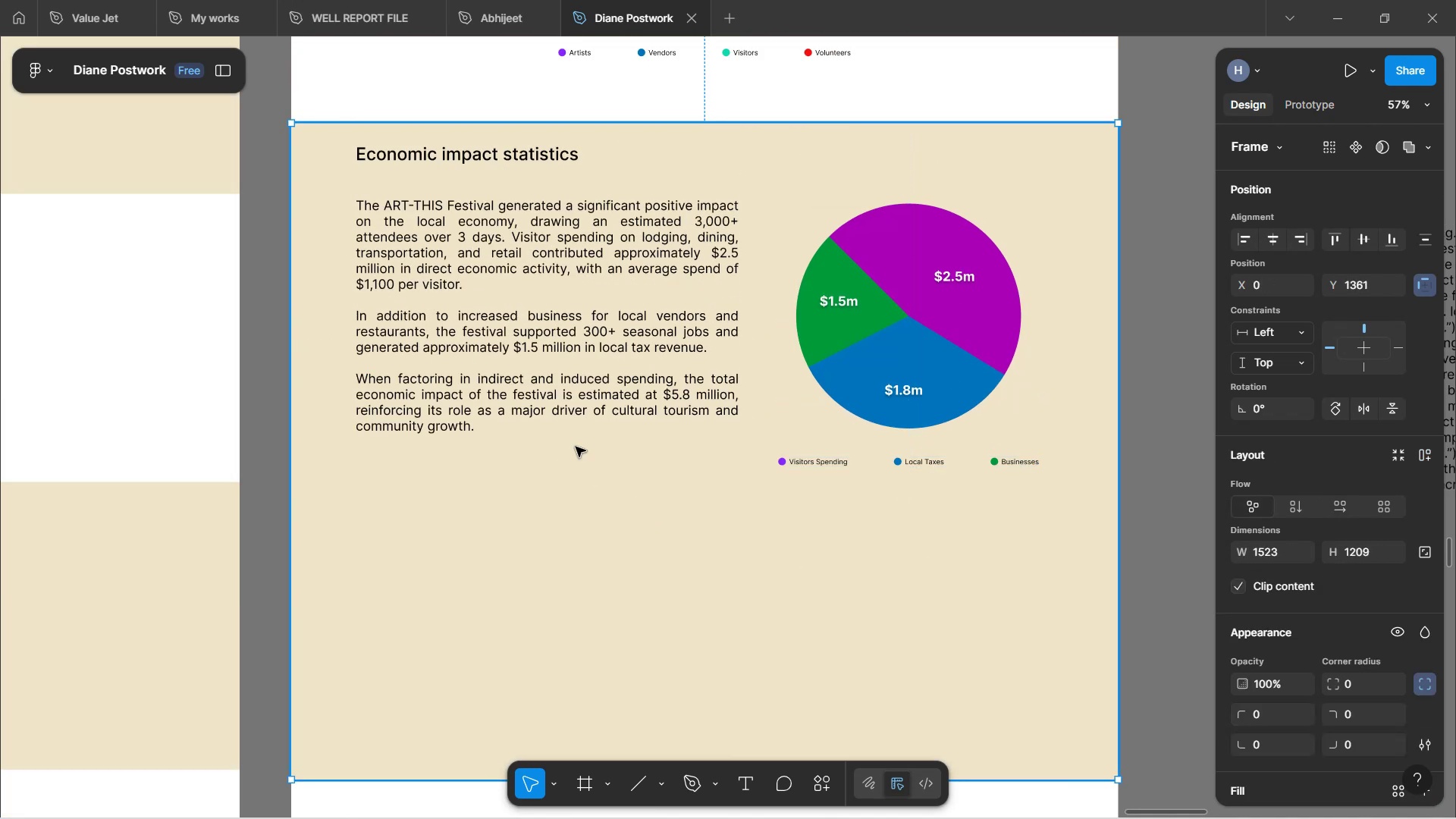 
wait(8.08)
 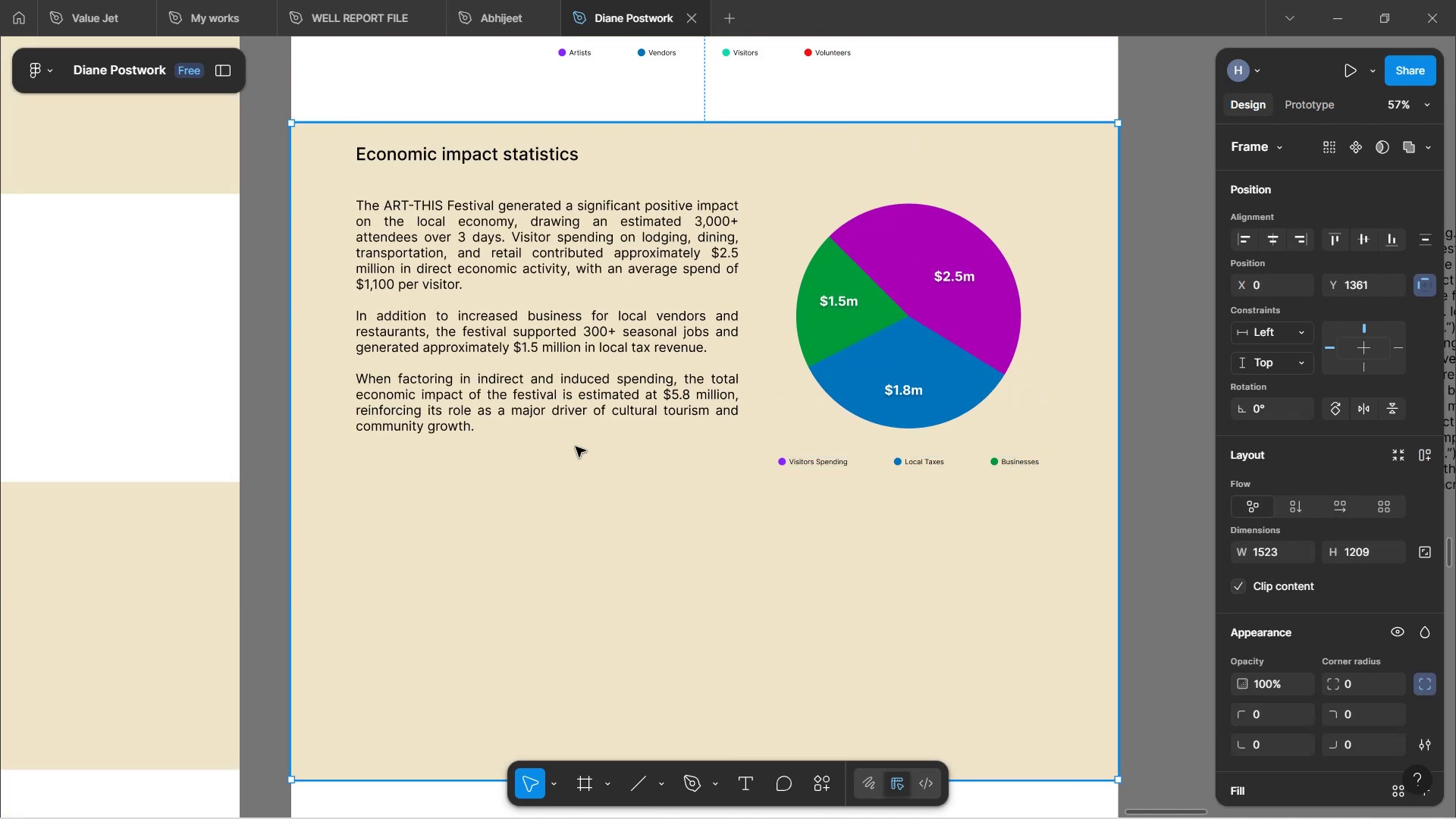 
left_click([1156, 490])
 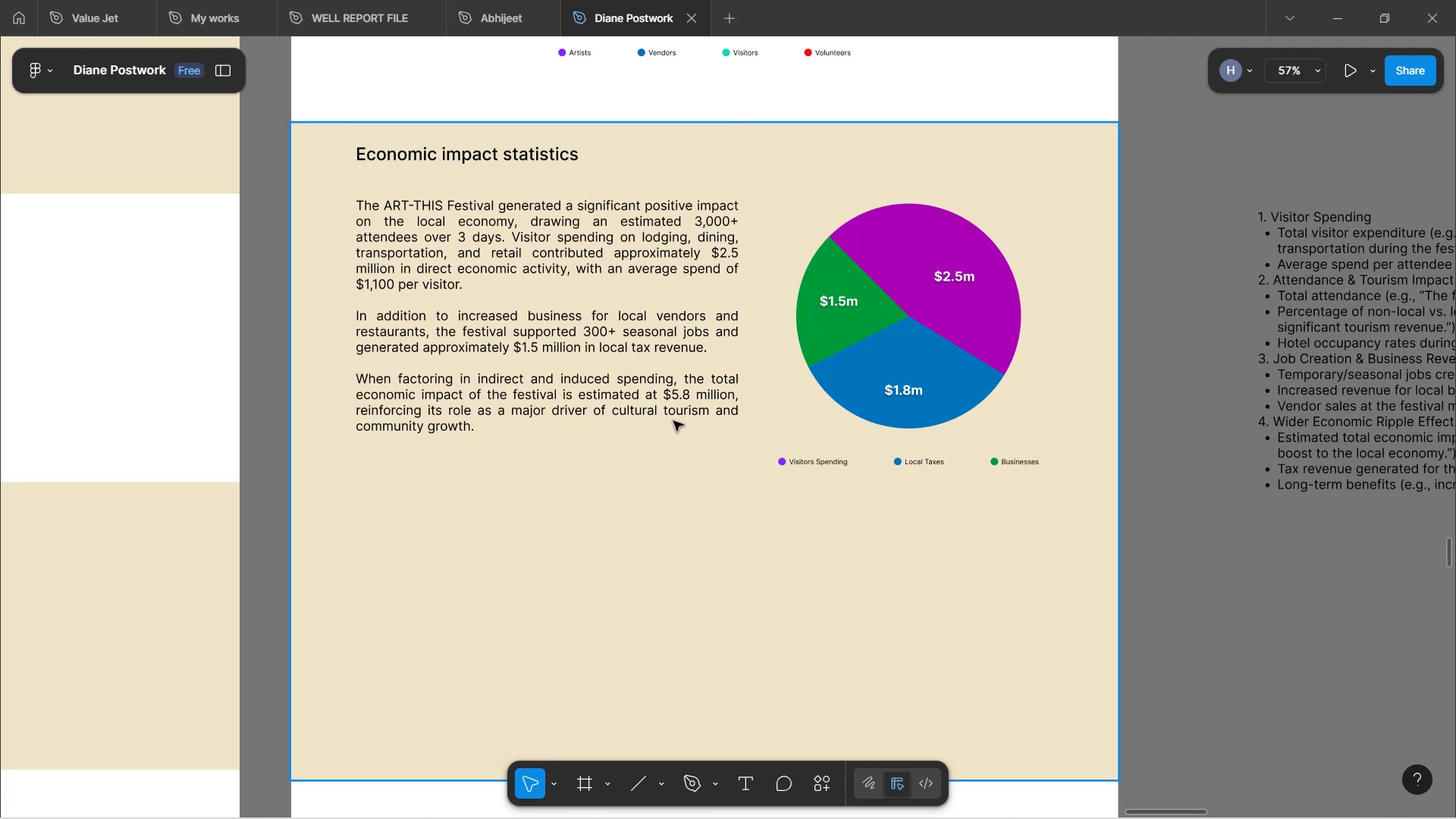 
scroll: coordinate [858, 428], scroll_direction: up, amount: 1.0
 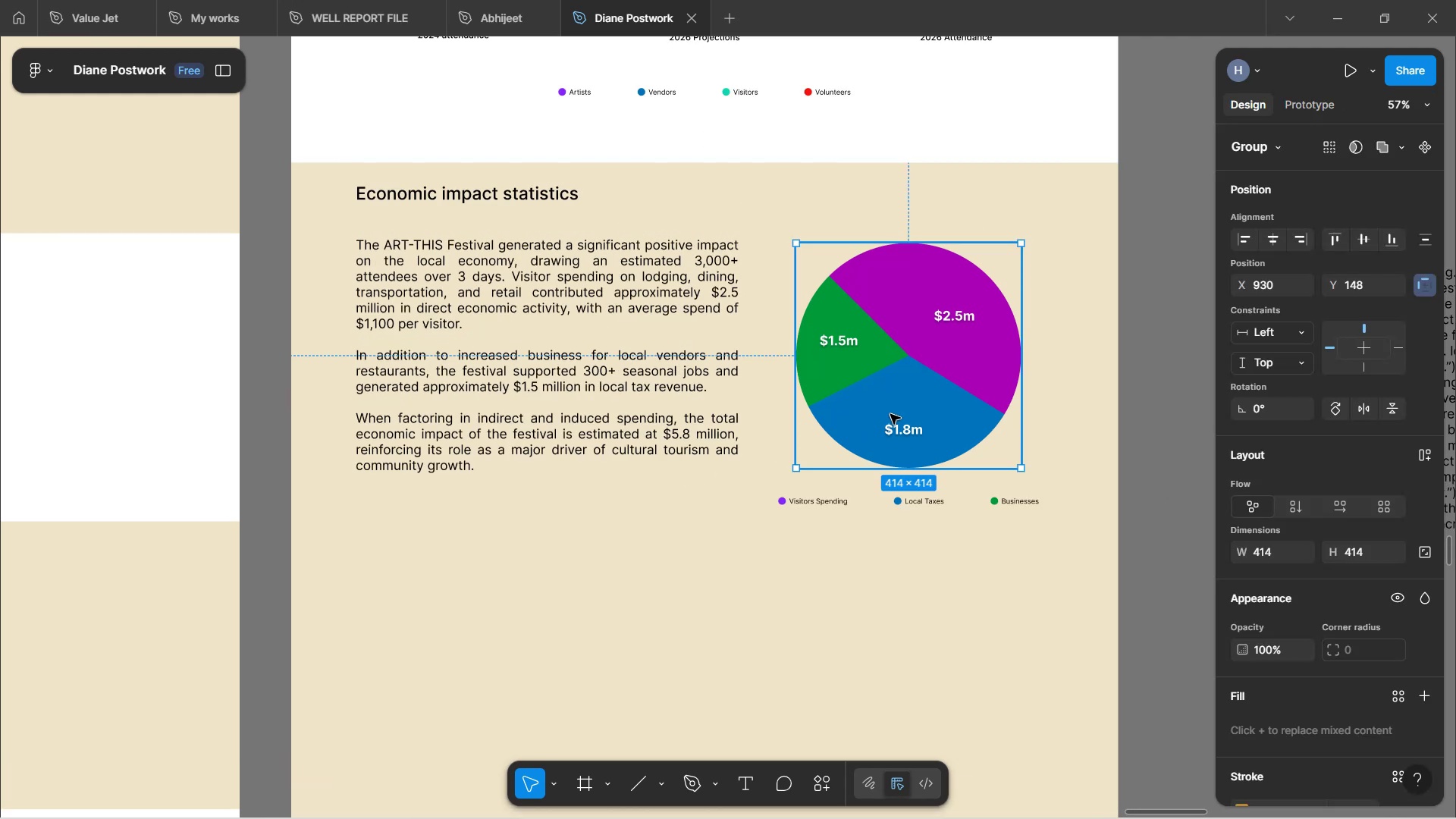 
left_click([805, 497])
 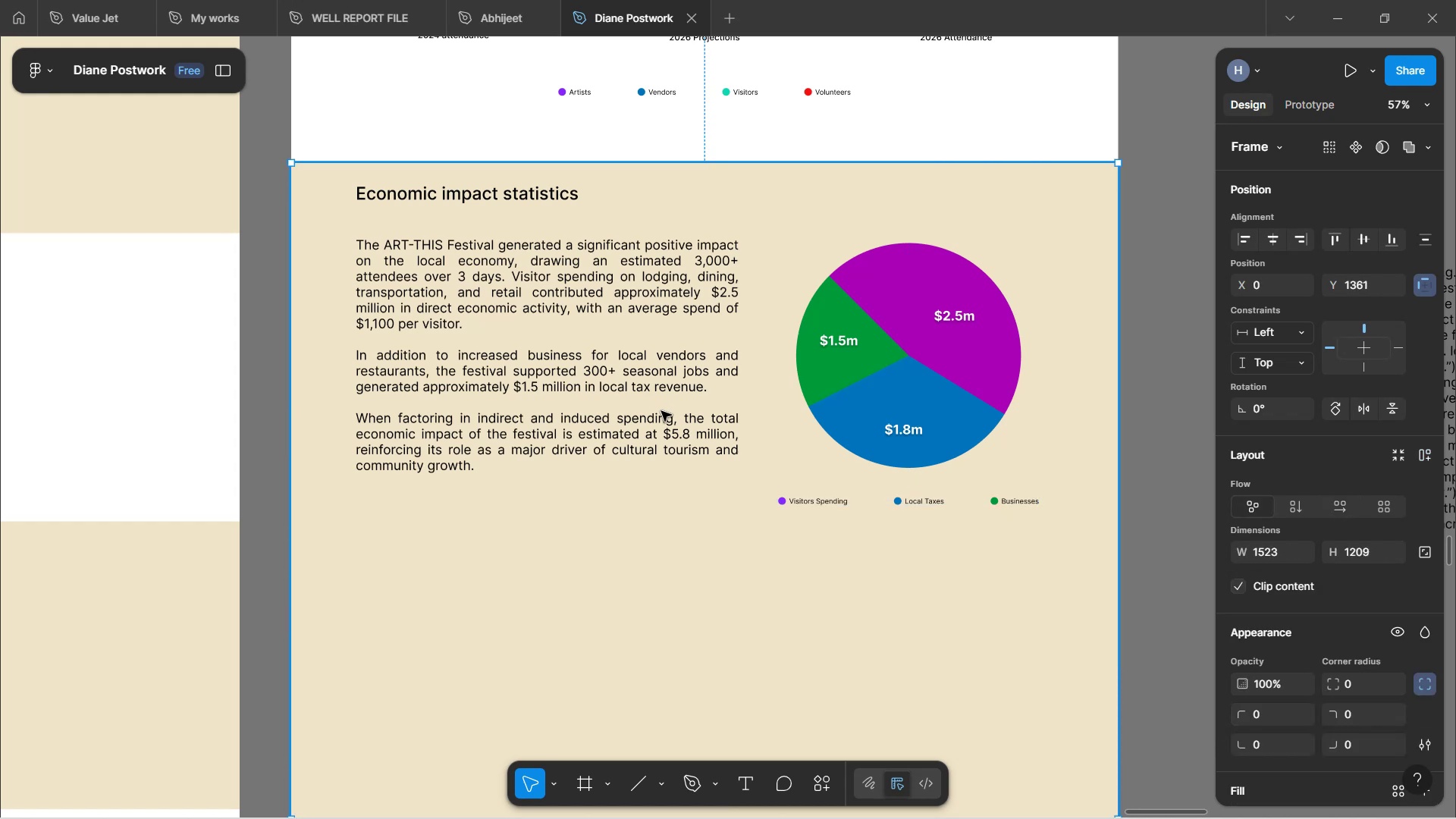 
double_click([661, 436])
 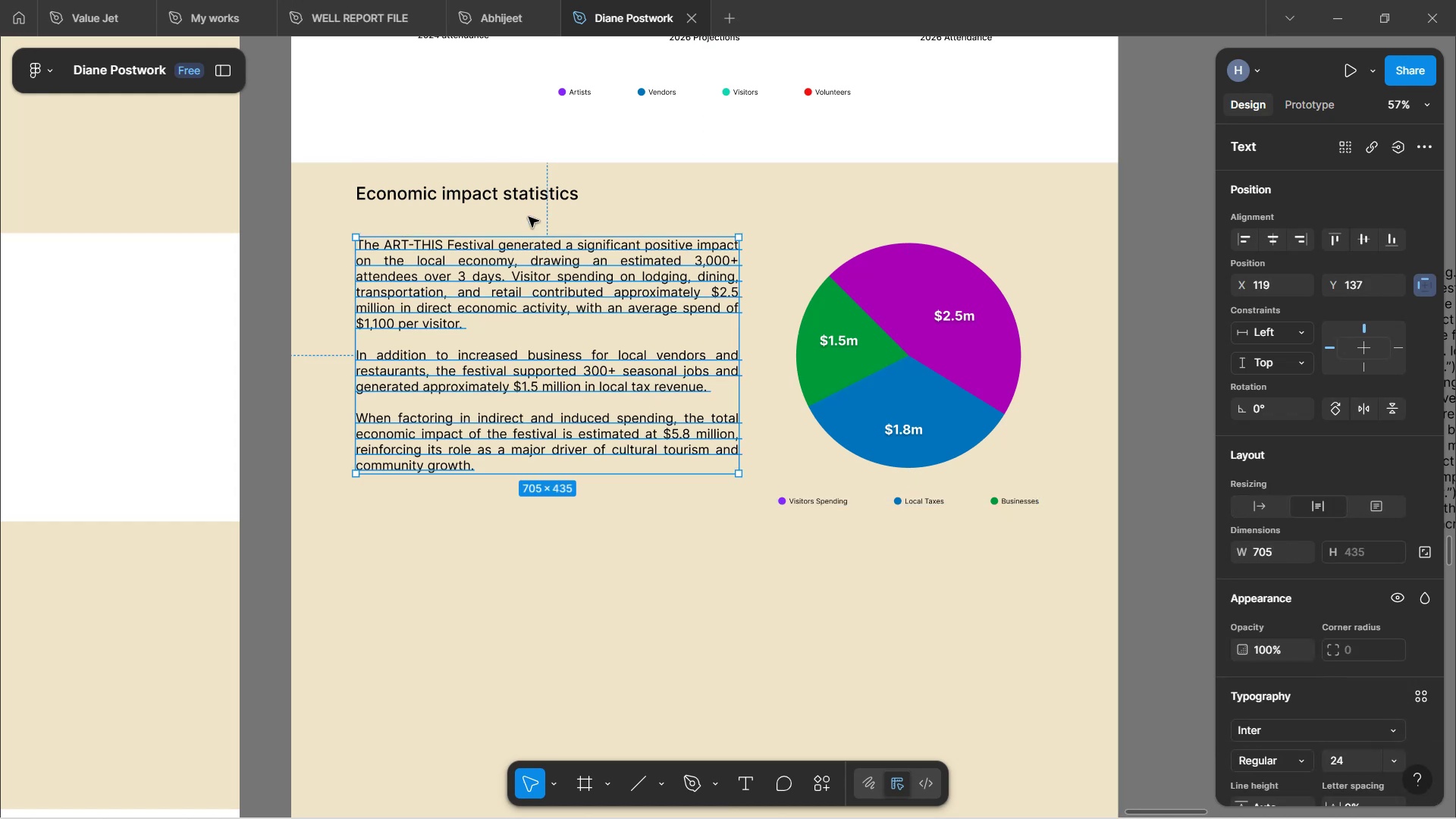 
left_click([526, 202])
 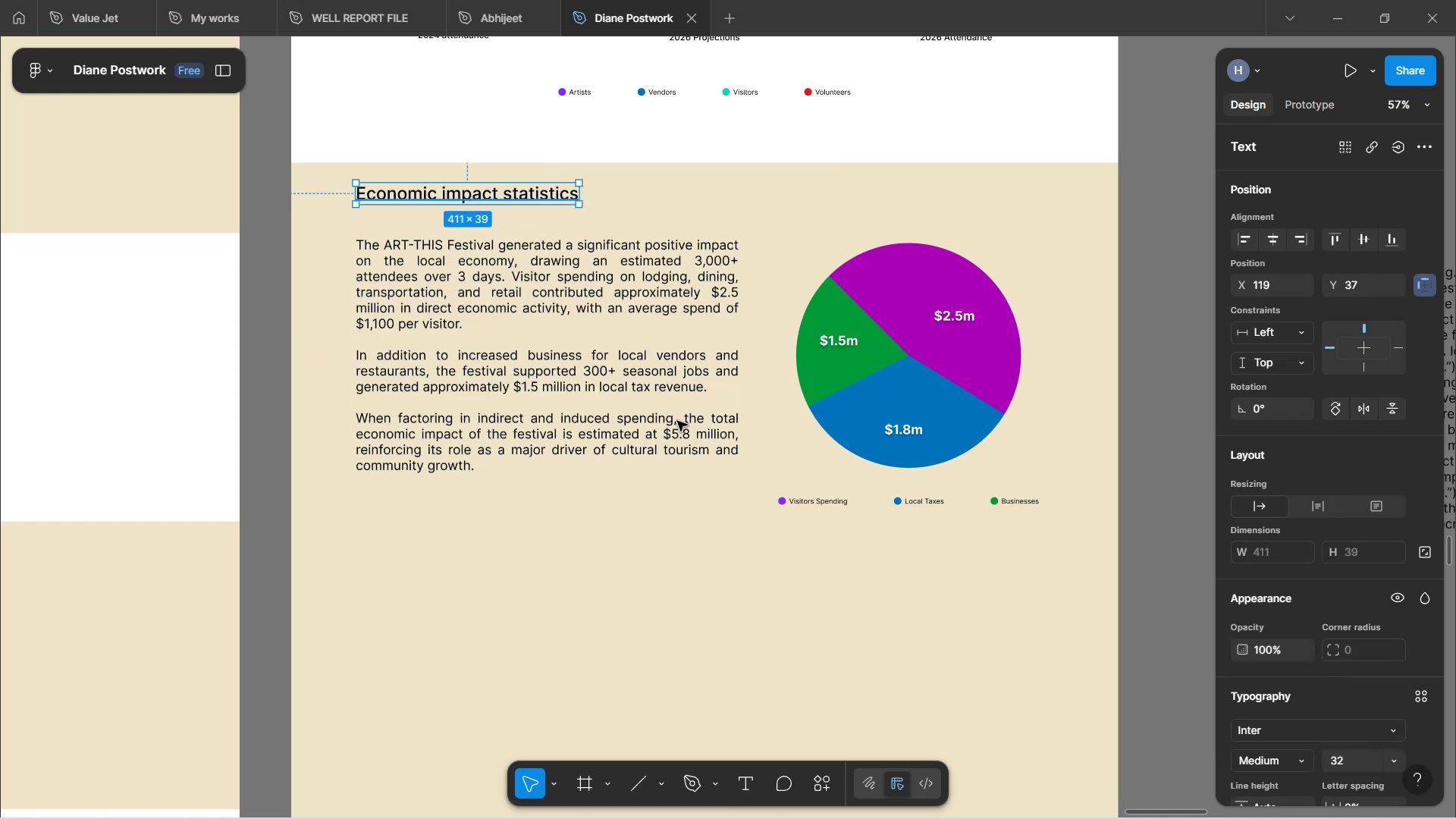 
left_click([742, 595])
 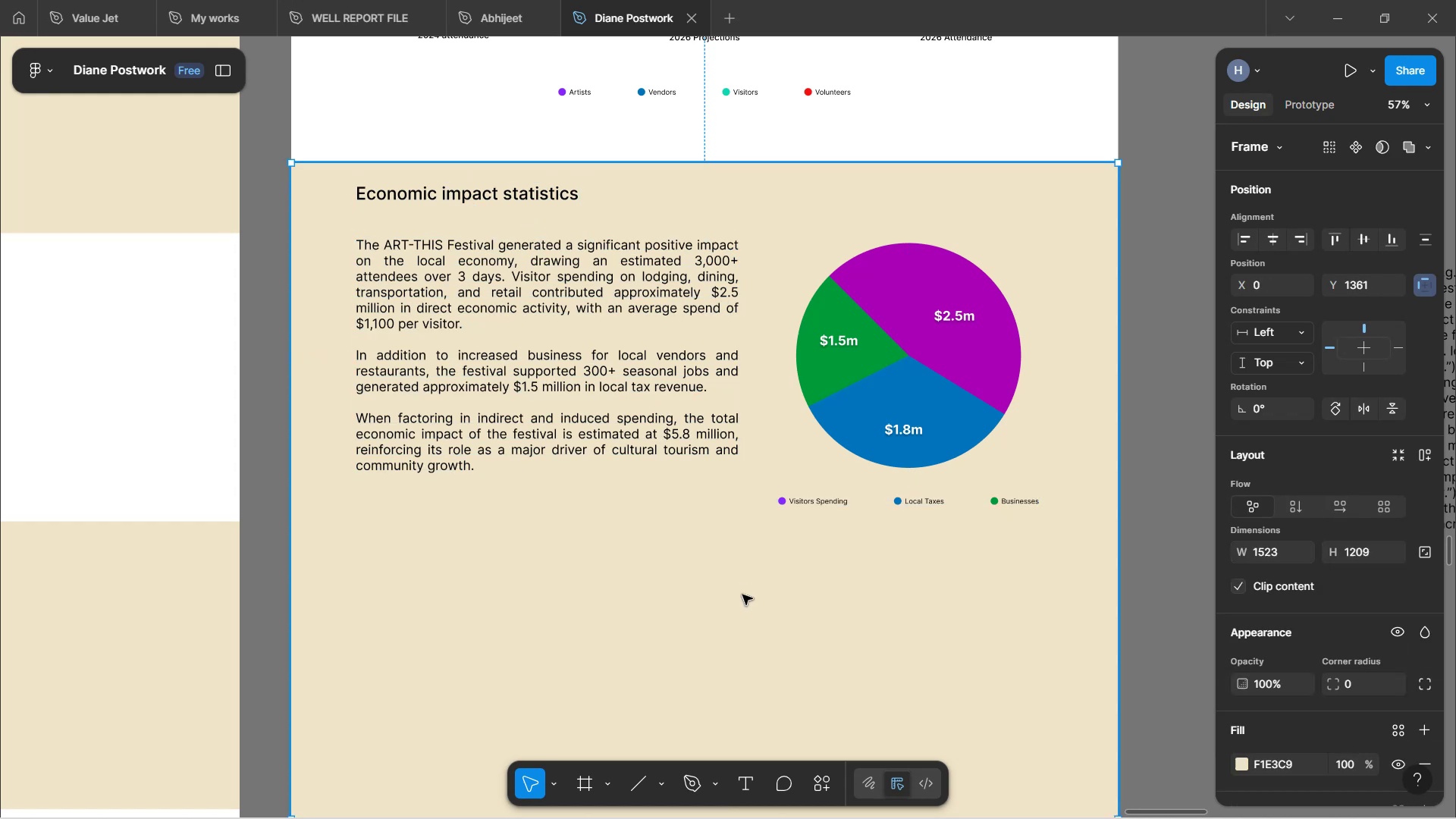 
scroll: coordinate [739, 595], scroll_direction: down, amount: 3.0
 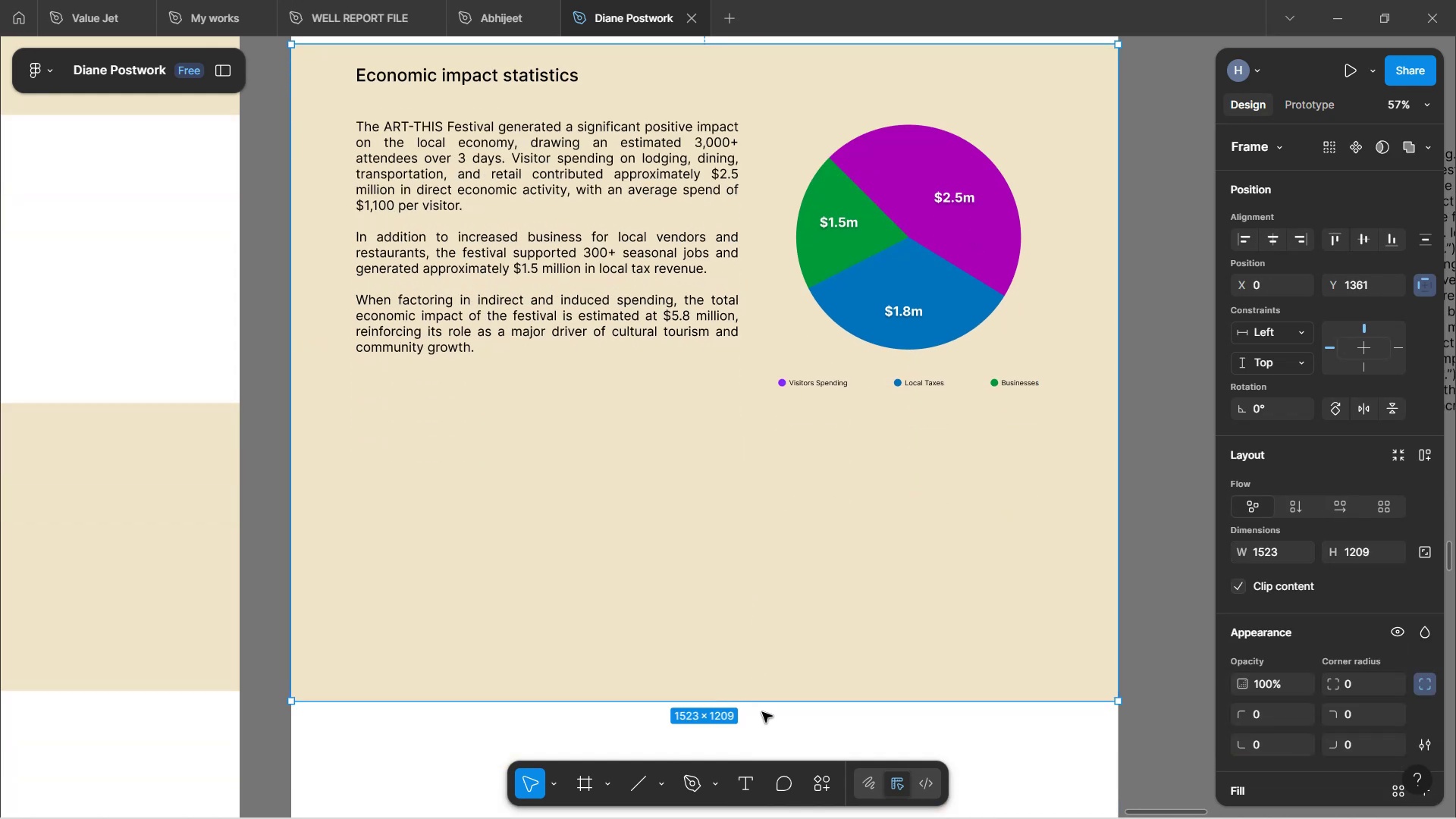 
left_click_drag(start_coordinate=[765, 698], to_coordinate=[764, 435])
 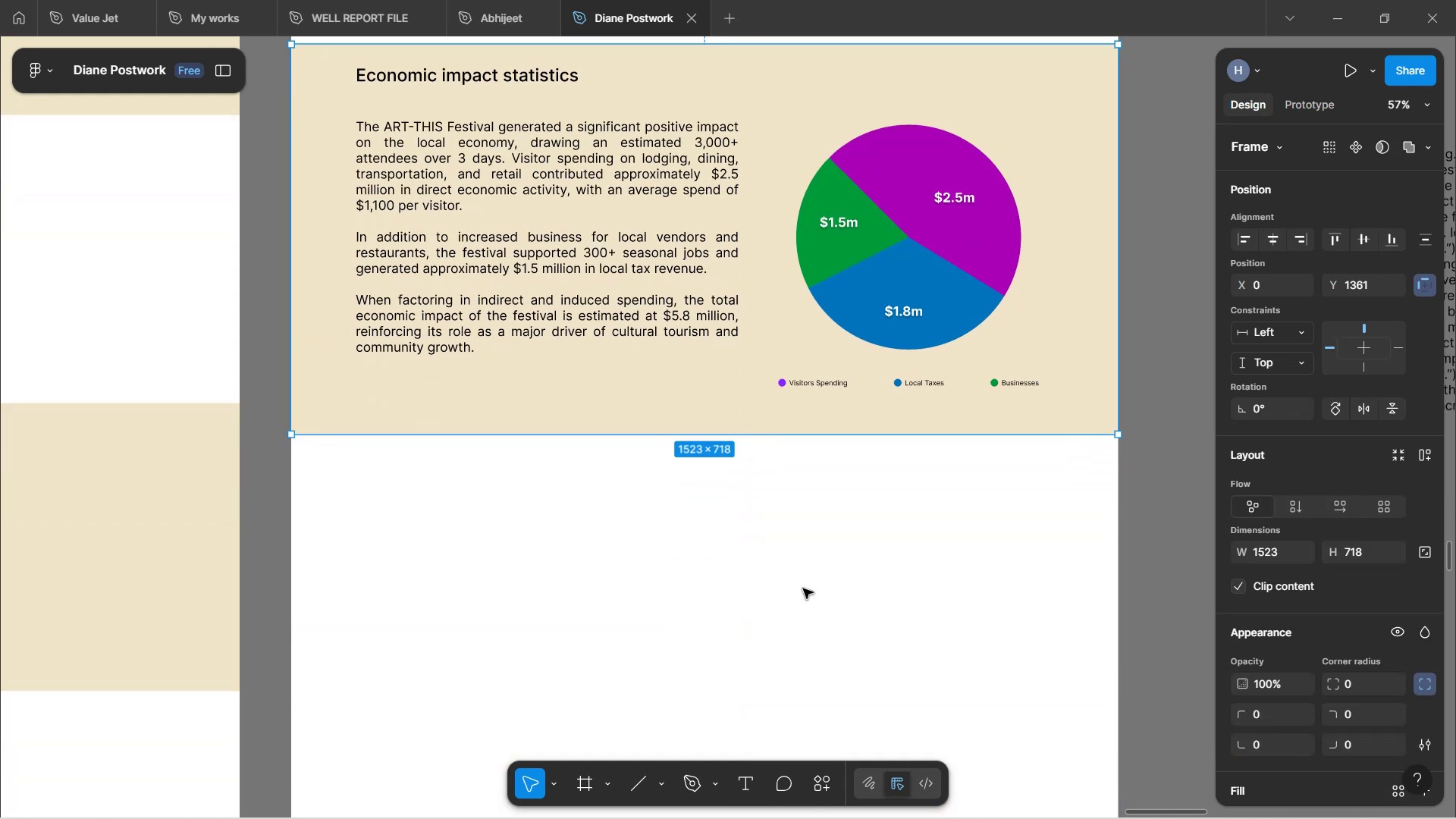 
scroll: coordinate [1069, 458], scroll_direction: up, amount: 5.0
 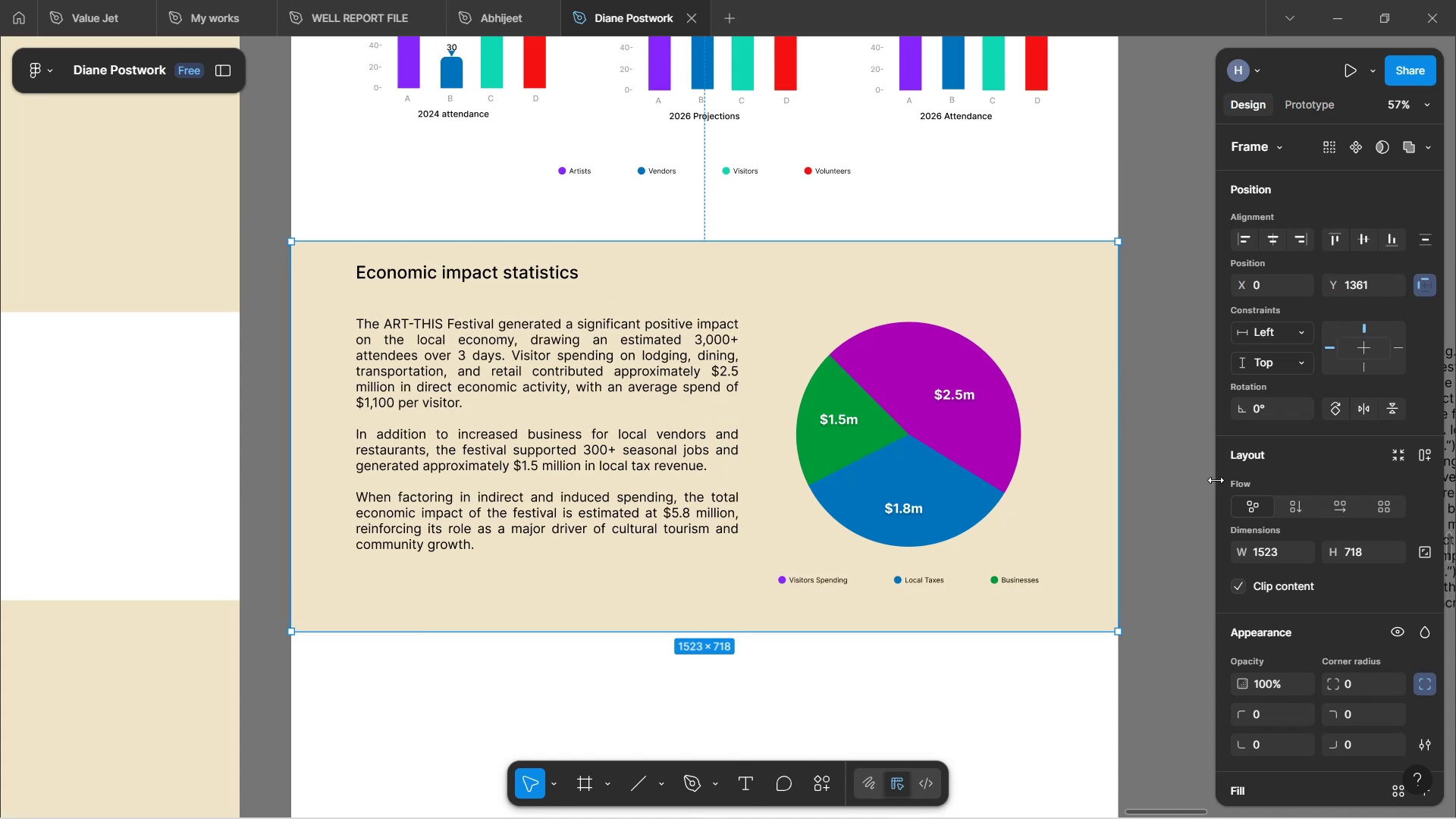 
left_click([1174, 464])
 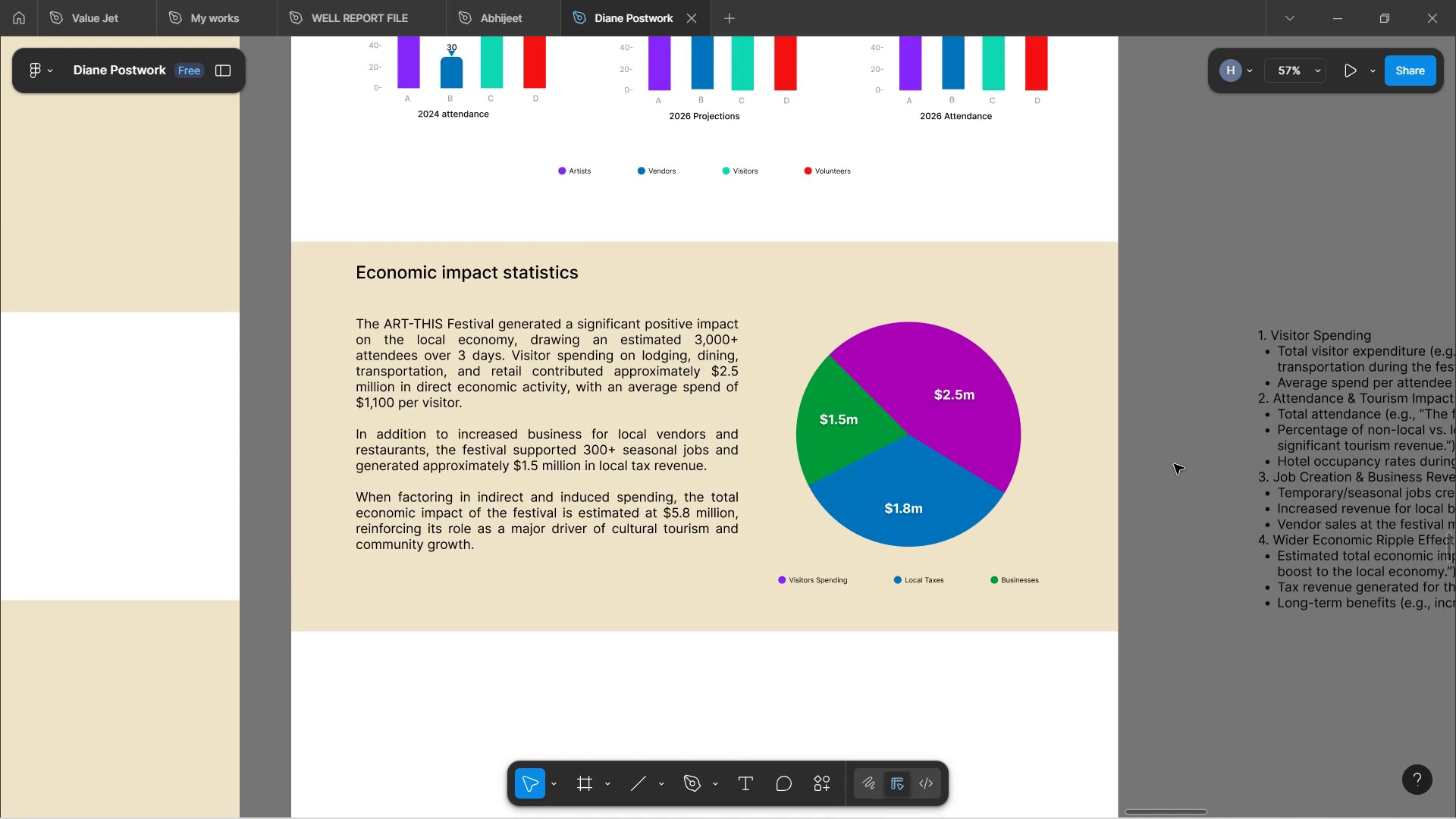 
scroll: coordinate [1174, 464], scroll_direction: up, amount: 2.0
 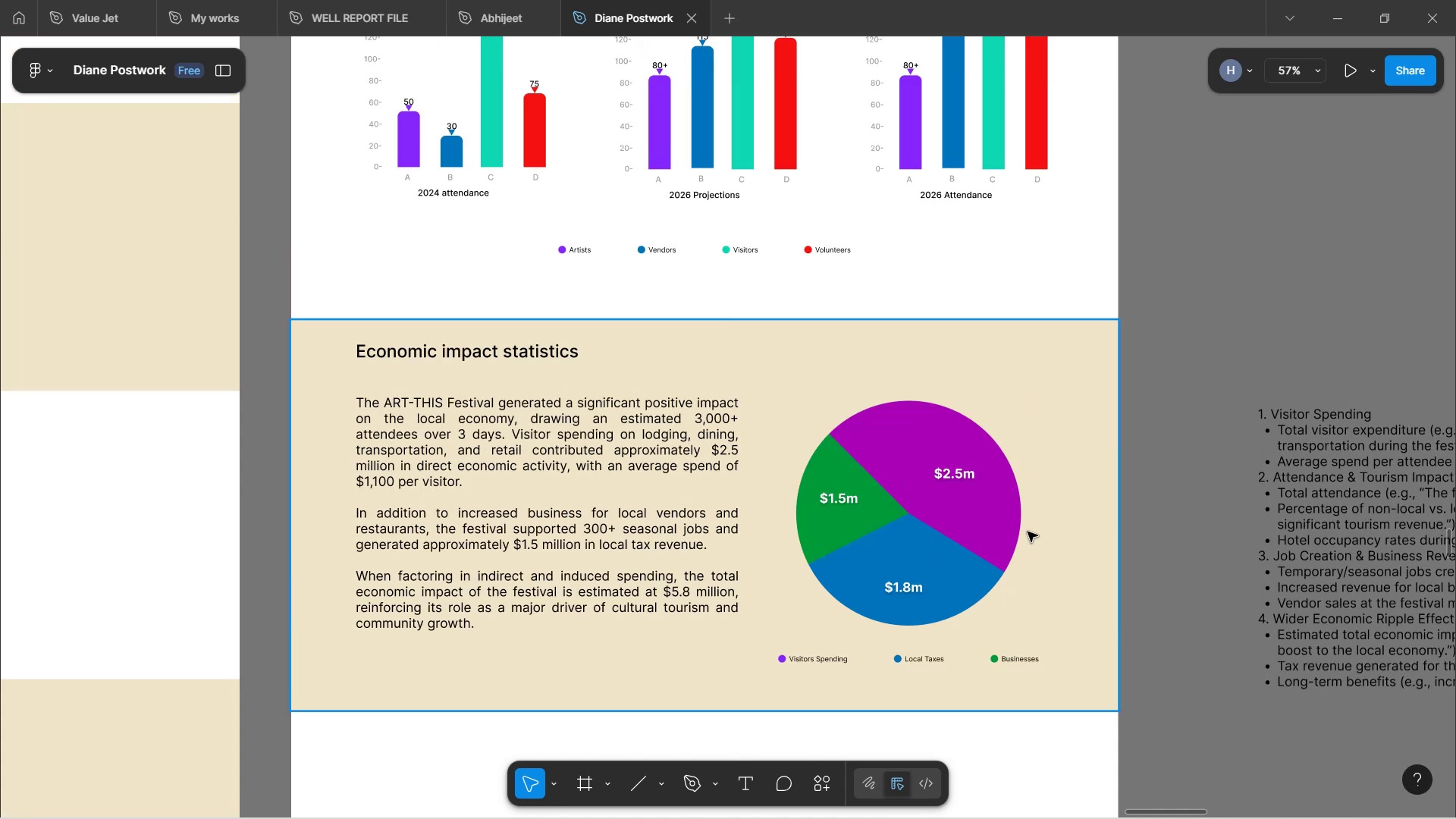 
double_click([980, 553])
 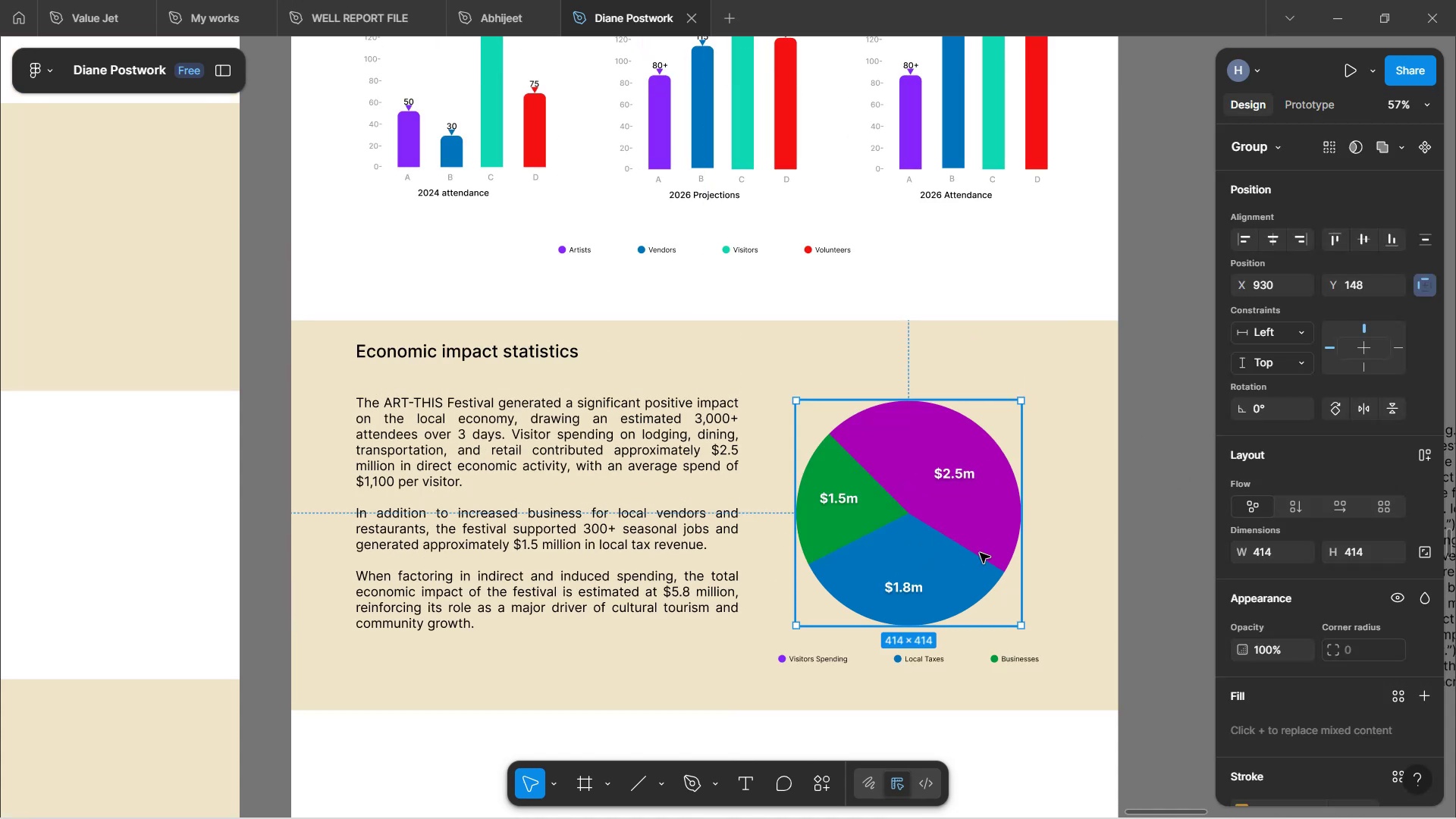 
hold_key(key=ArrowRight, duration=0.32)
 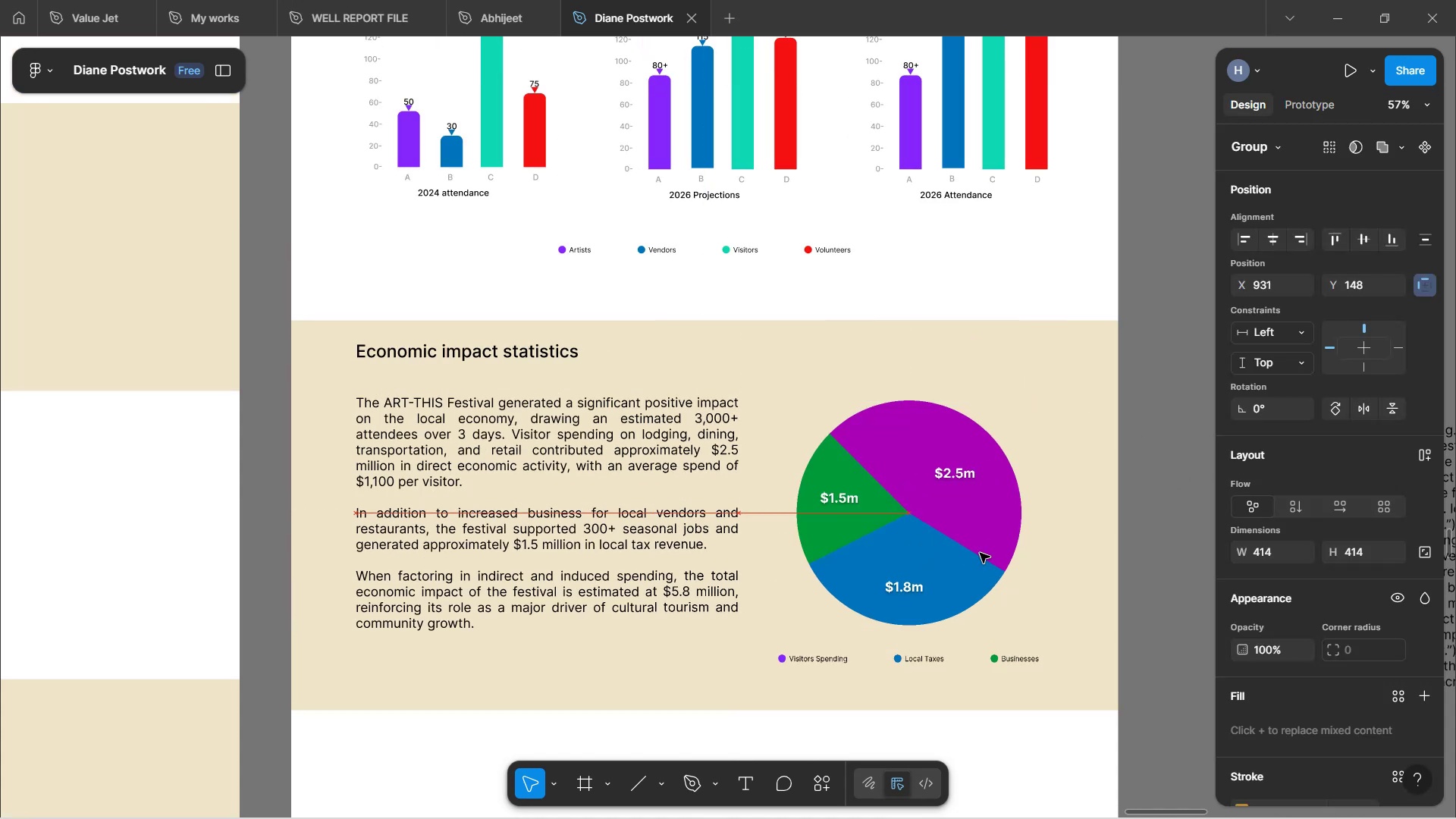 
key(ArrowRight)
 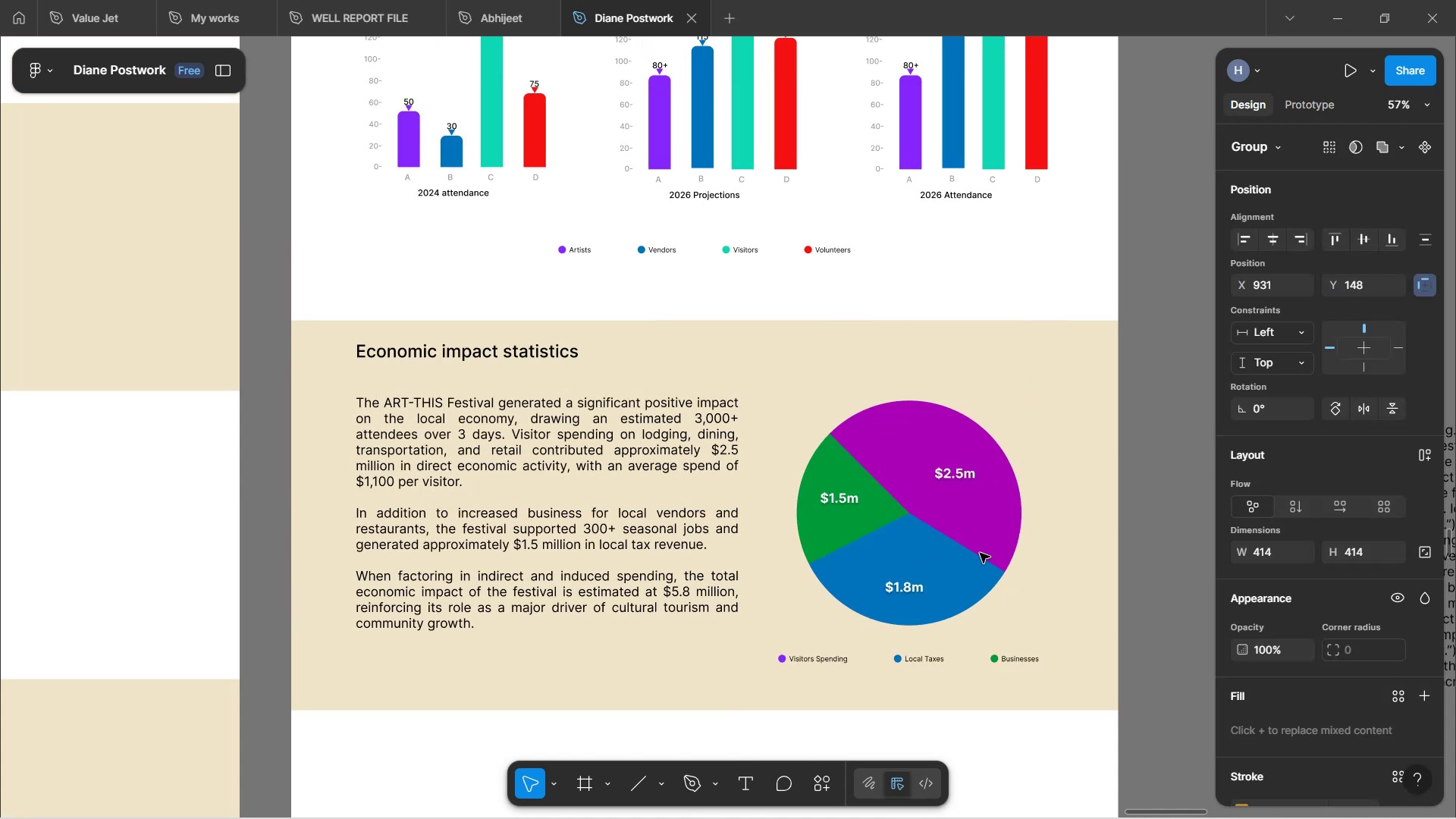 
hold_key(key=ArrowRight, duration=1.14)
 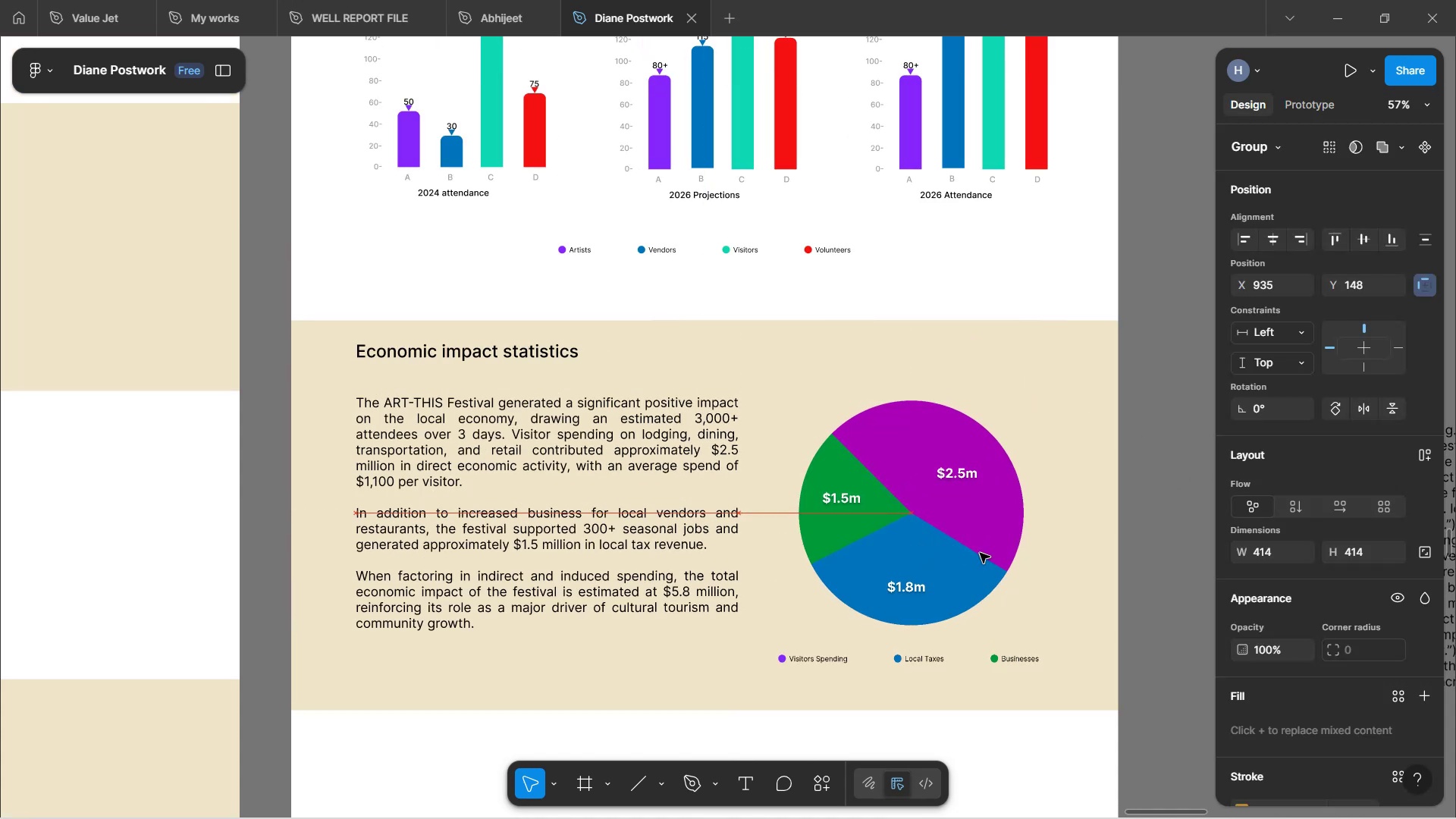 
hold_key(key=ArrowRight, duration=0.47)
 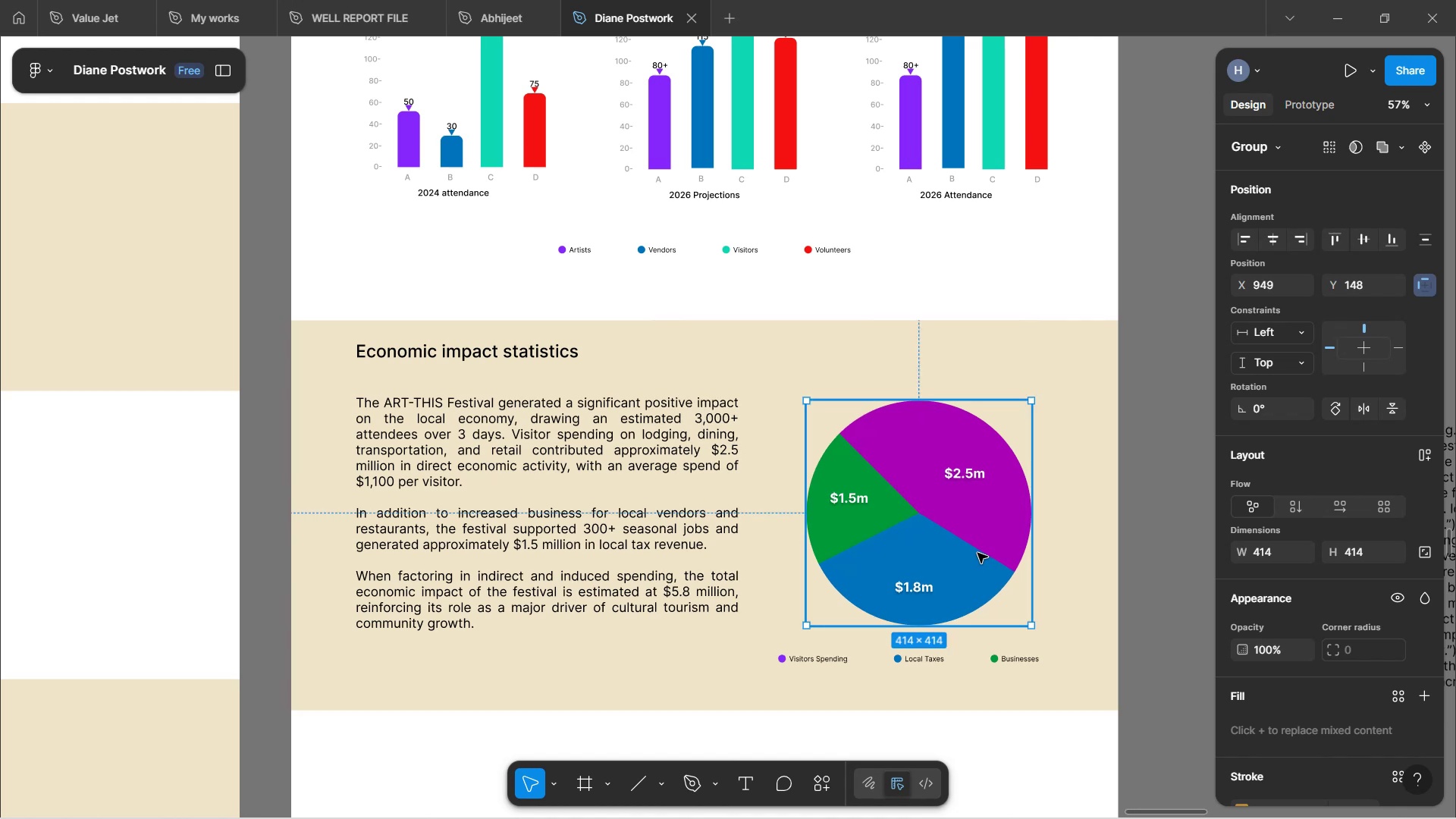 
key(ArrowRight)
 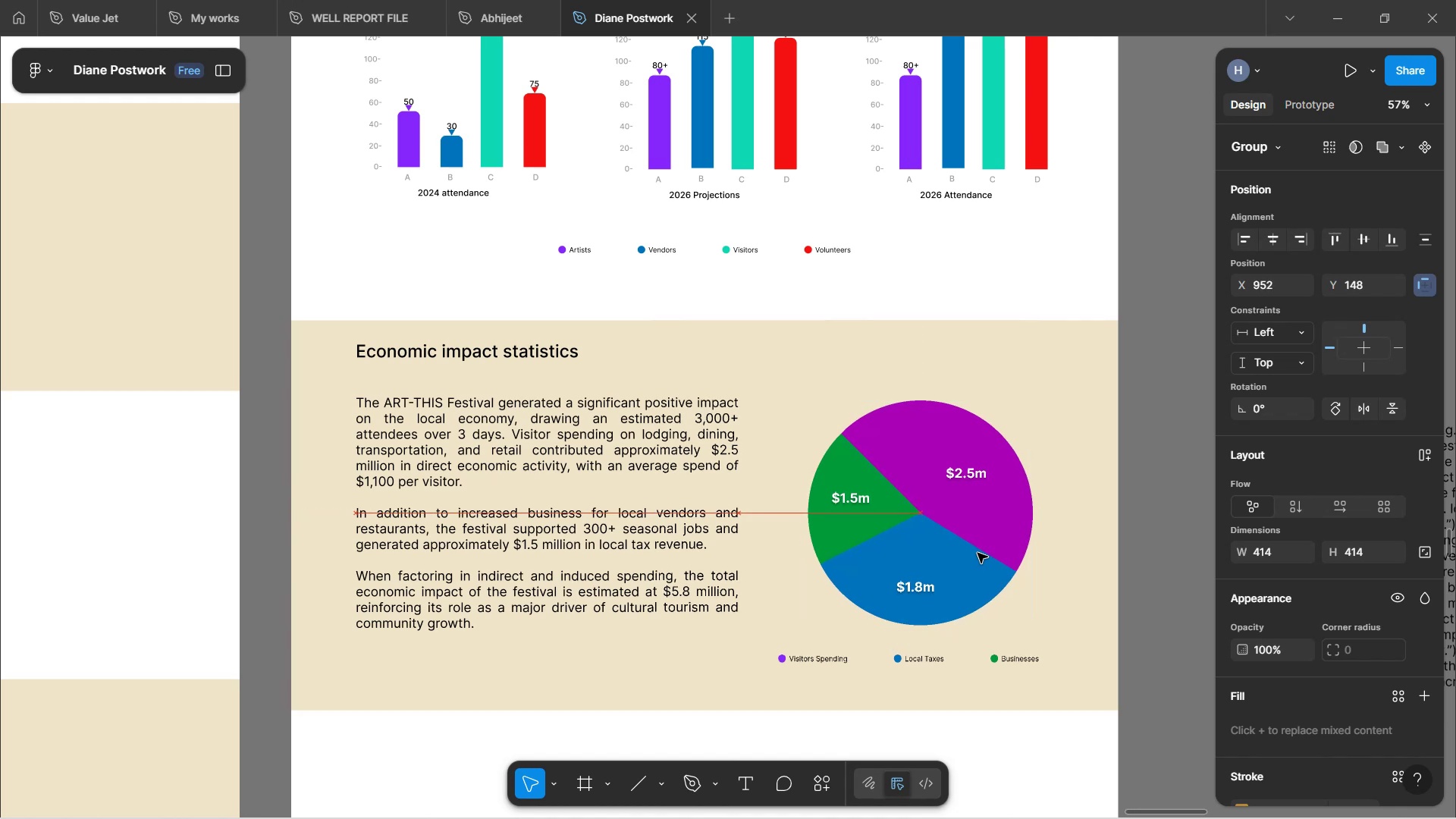 
key(ArrowRight)
 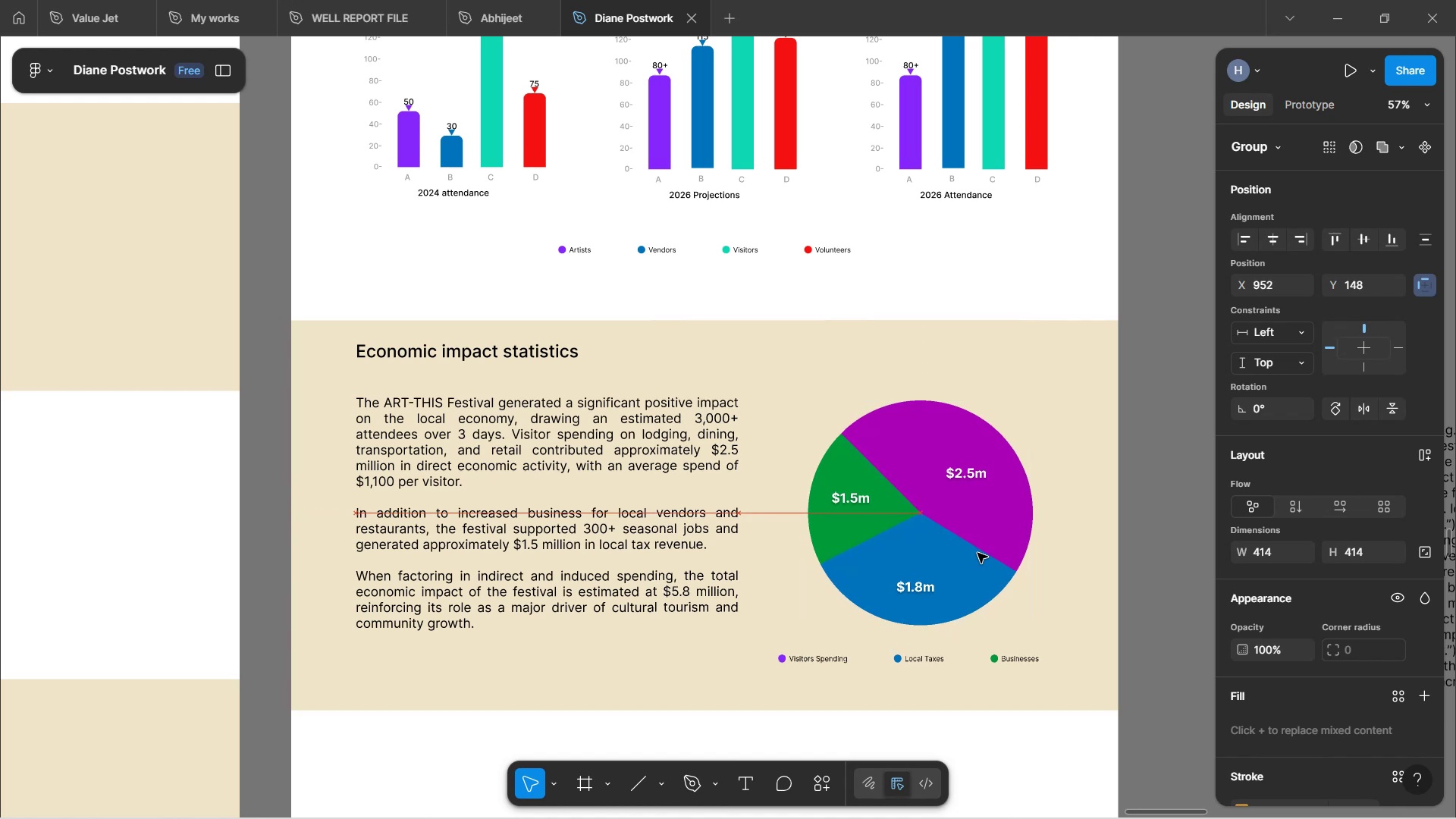 
key(ArrowRight)
 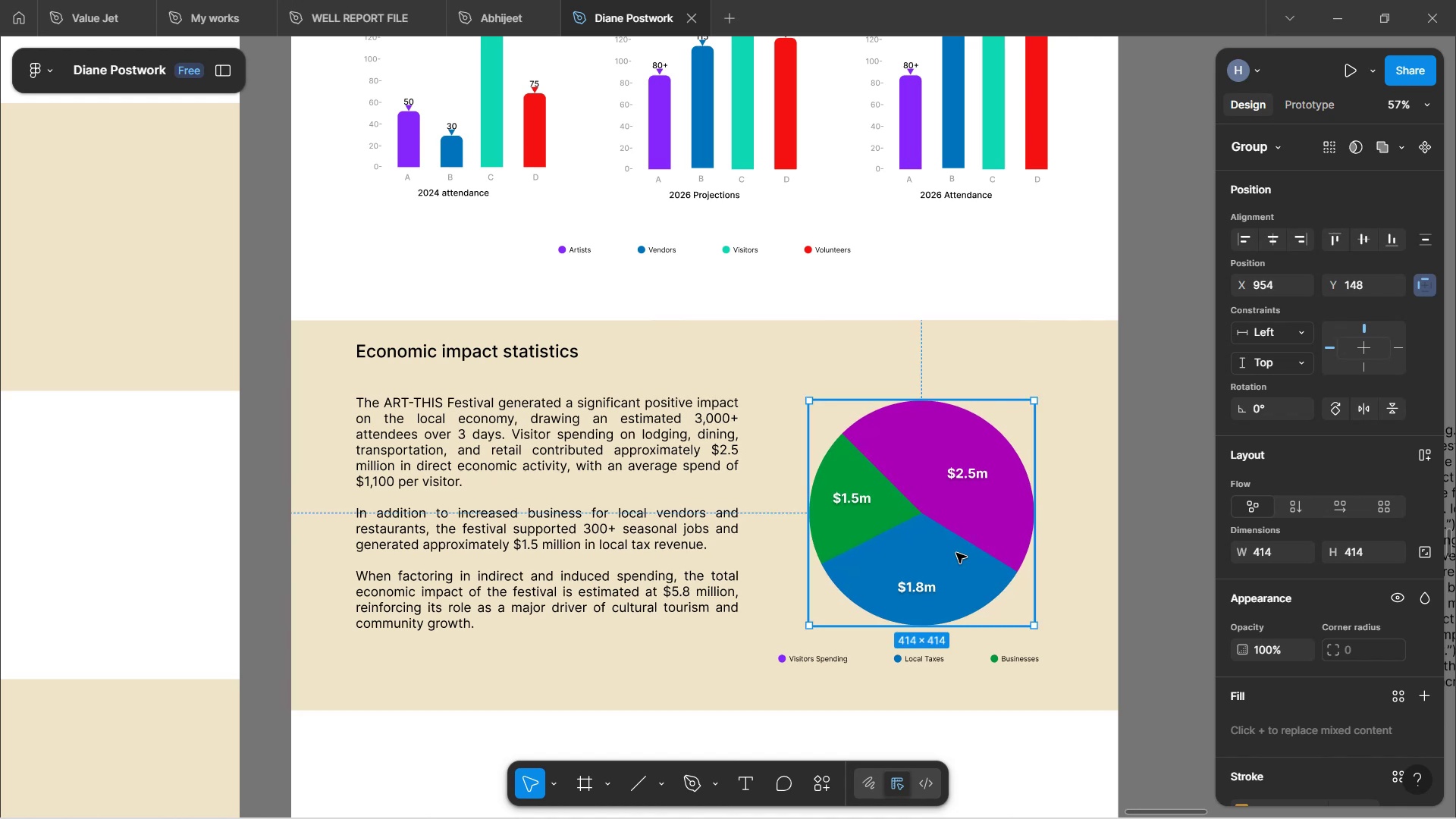 
left_click([1182, 442])
 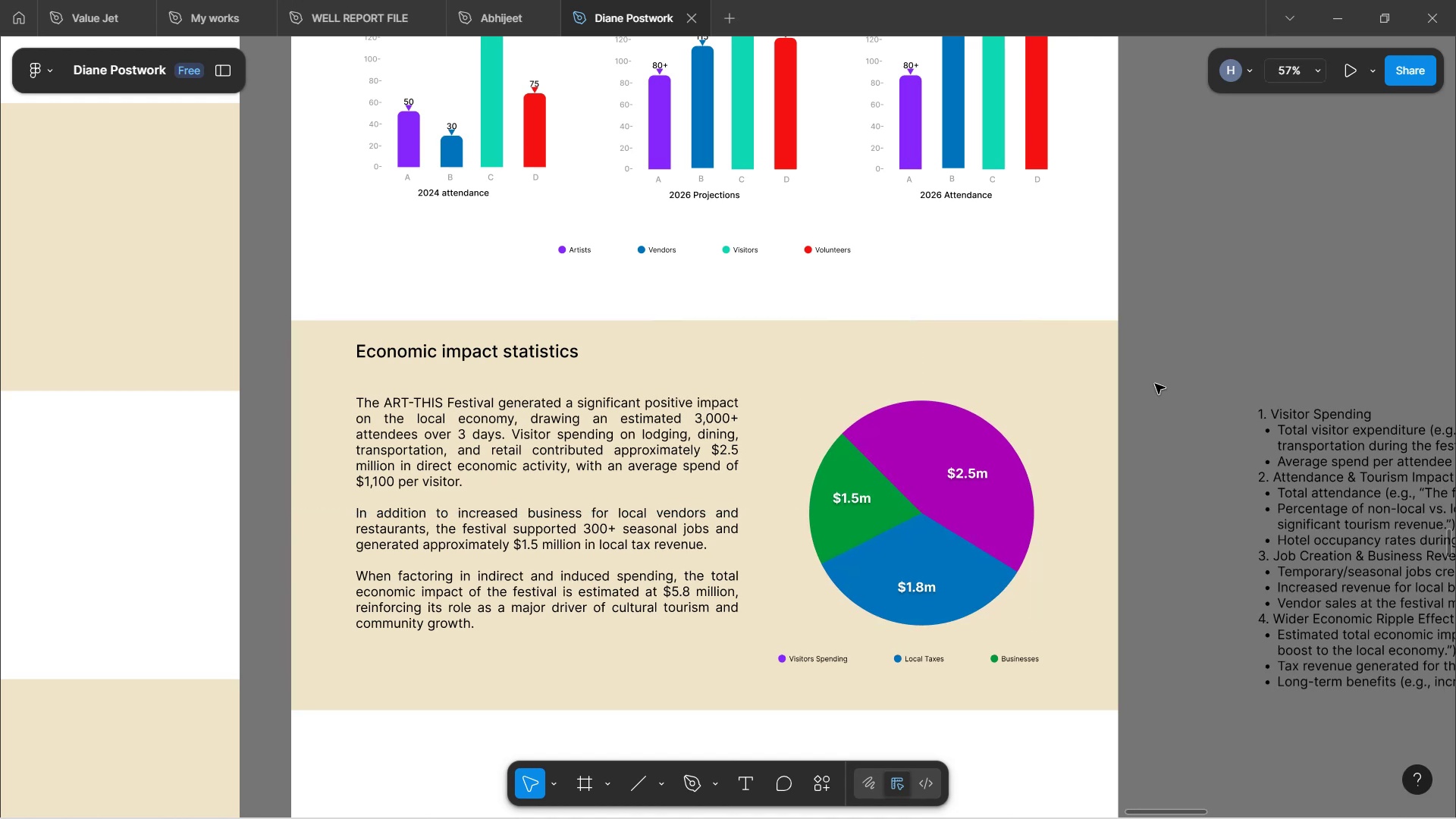 
scroll: coordinate [1154, 370], scroll_direction: up, amount: 4.0
 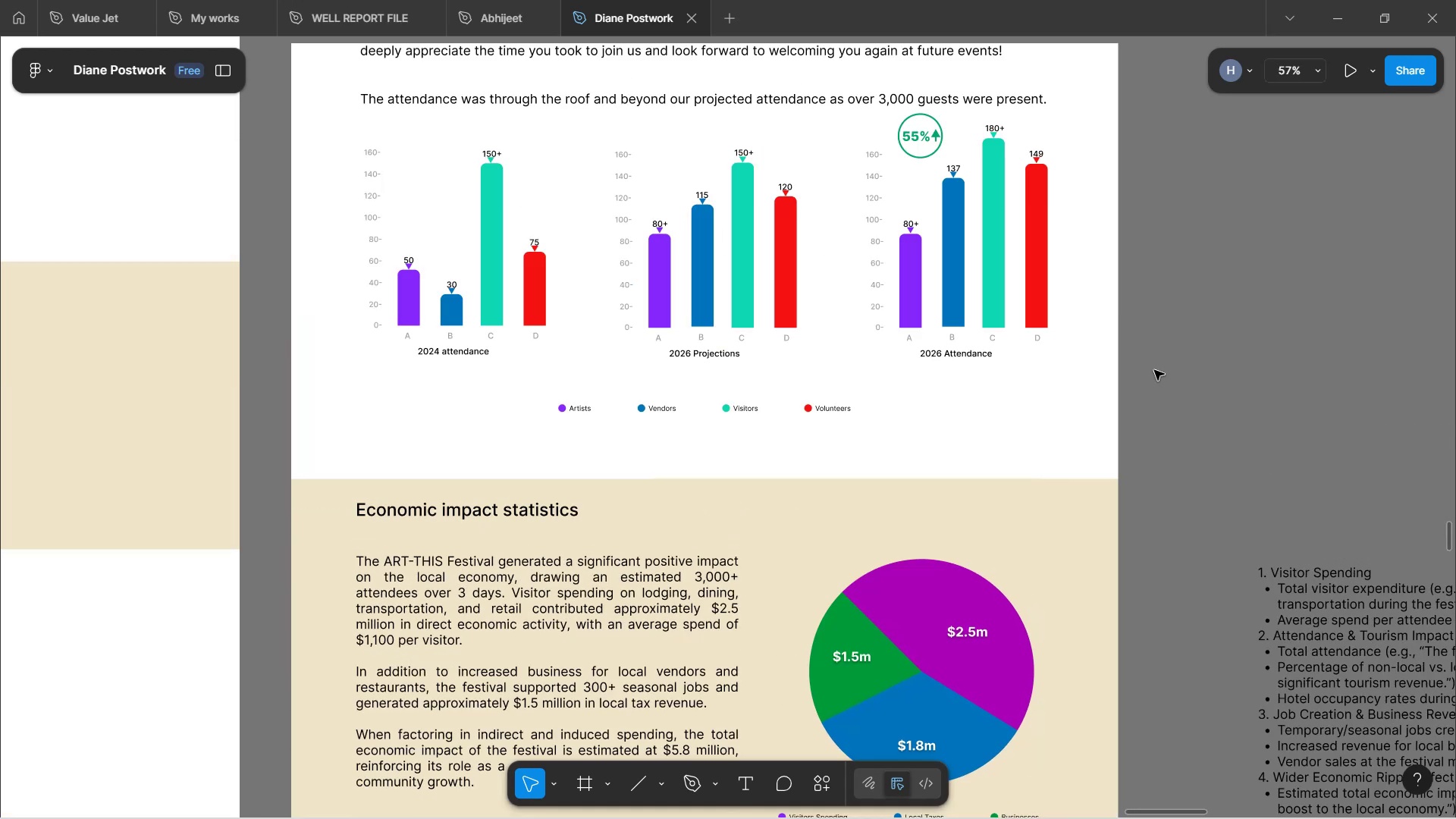 
scroll: coordinate [1154, 370], scroll_direction: down, amount: 3.0
 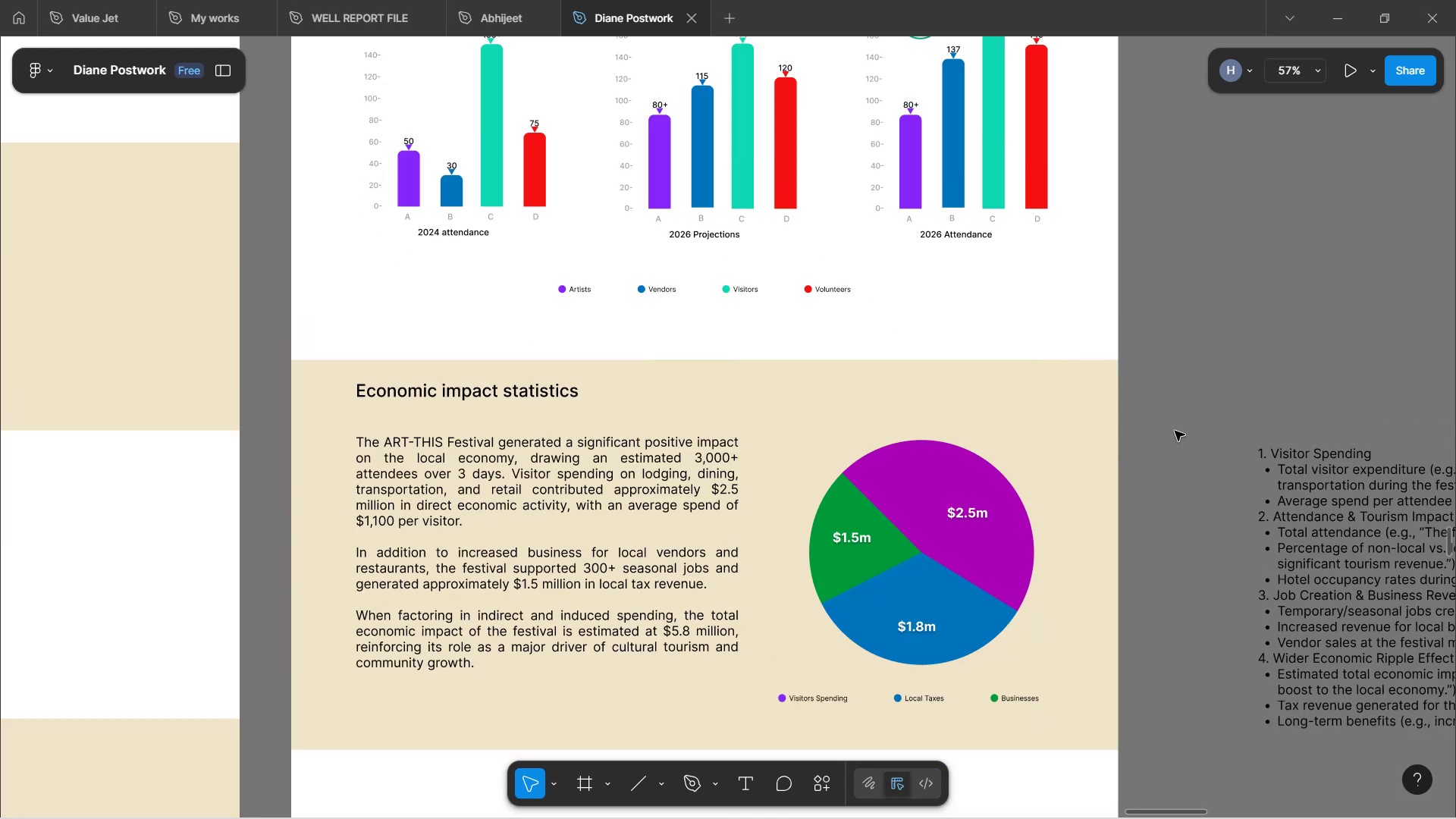 
hold_key(key=ShiftLeft, duration=1.02)
scroll: coordinate [1148, 576], scroll_direction: down, amount: 13.0
 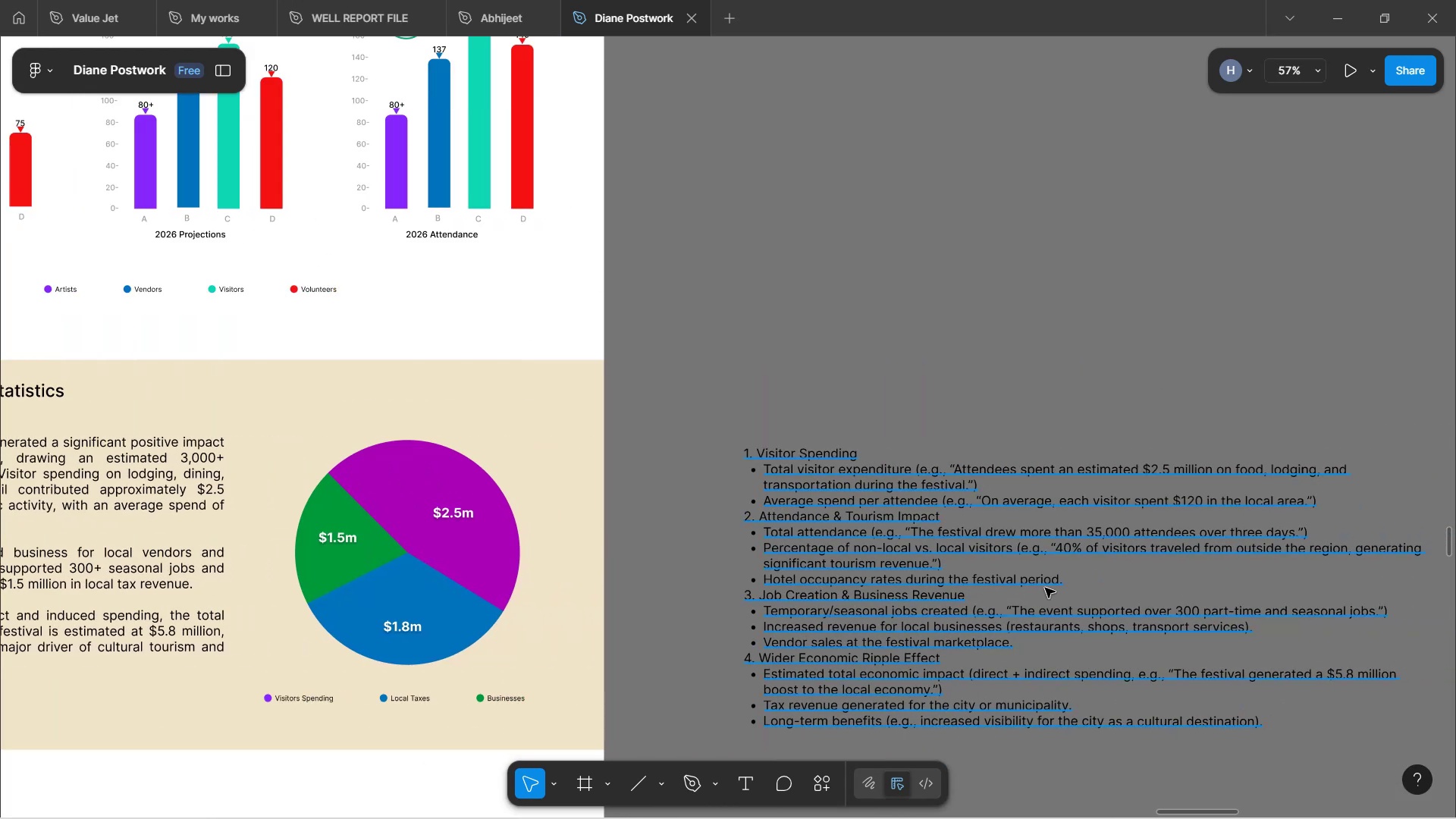 
hold_key(key=ShiftLeft, duration=0.89)
 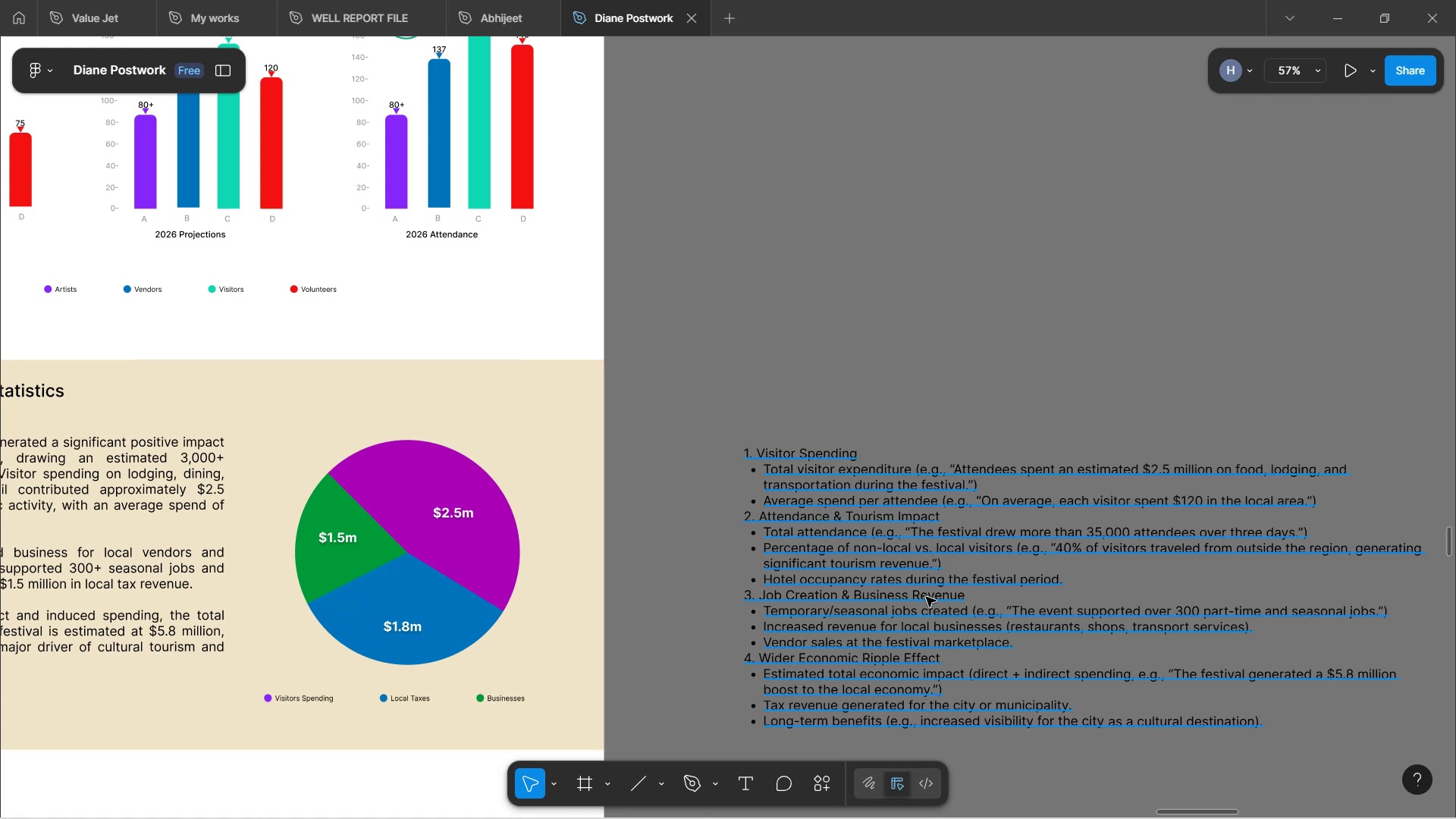 
wait(18.11)
 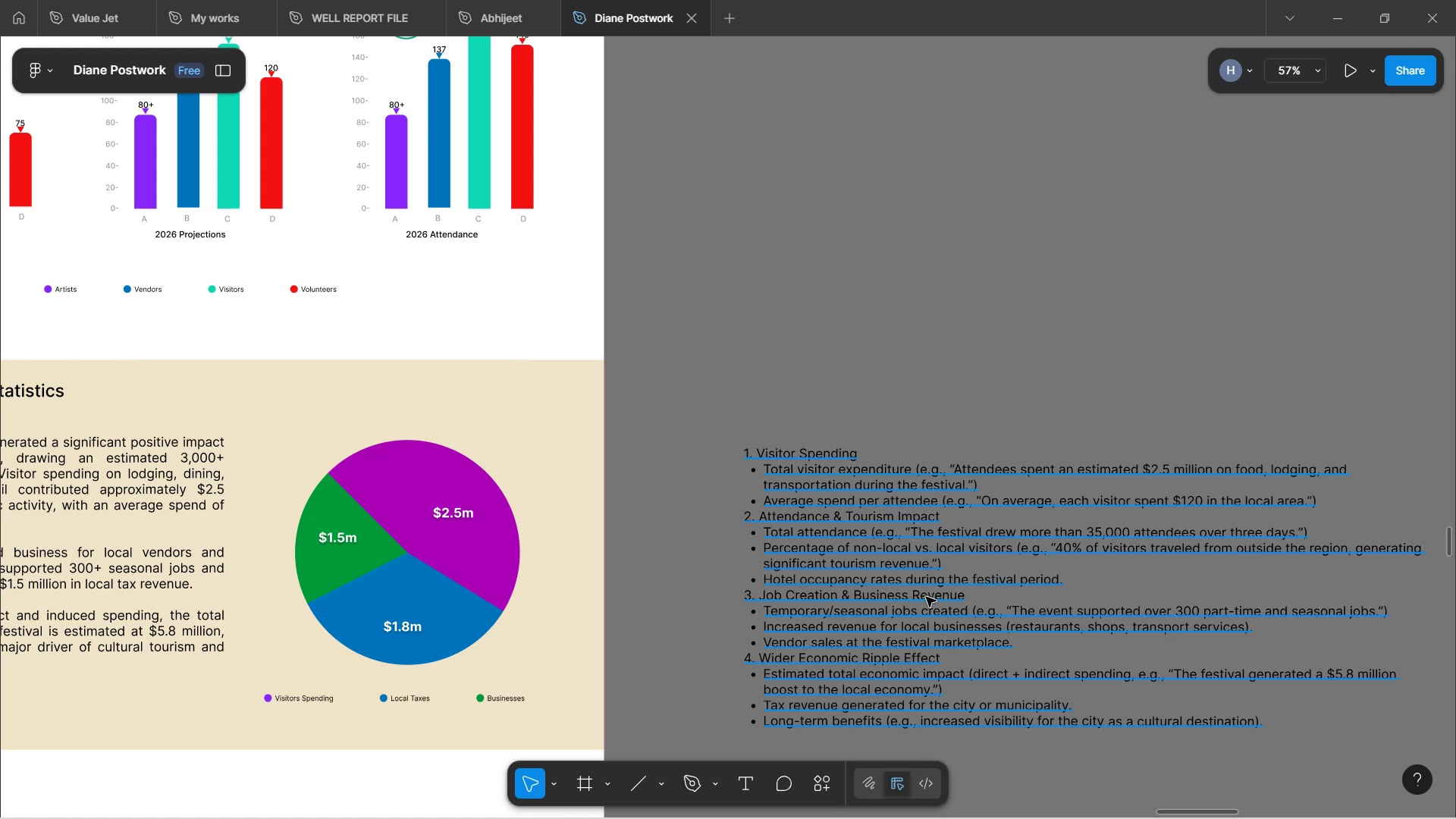 
left_click([971, 240])
 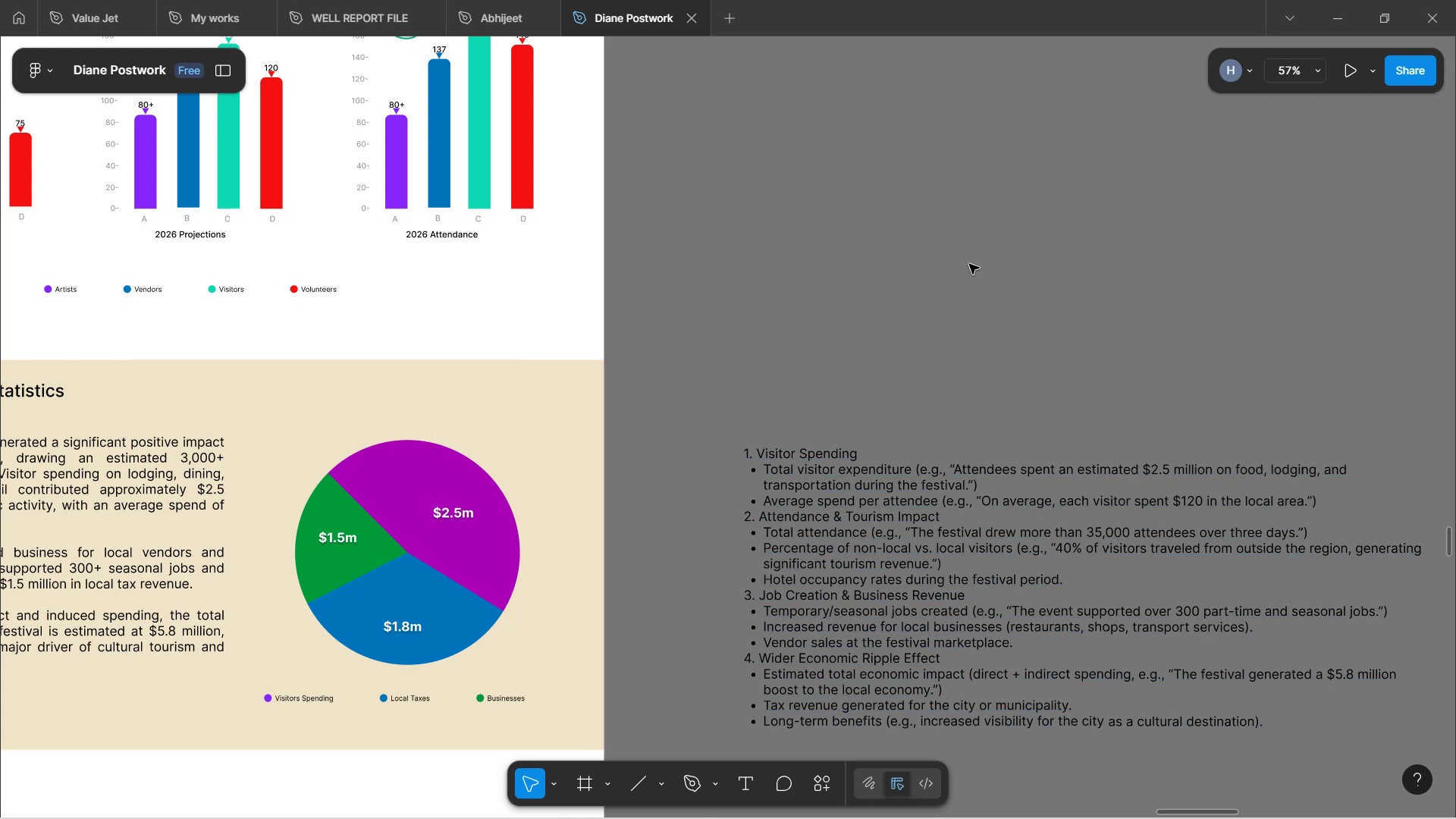 
hold_key(key=ControlLeft, duration=1.47)
scroll: coordinate [969, 265], scroll_direction: down, amount: 6.0
 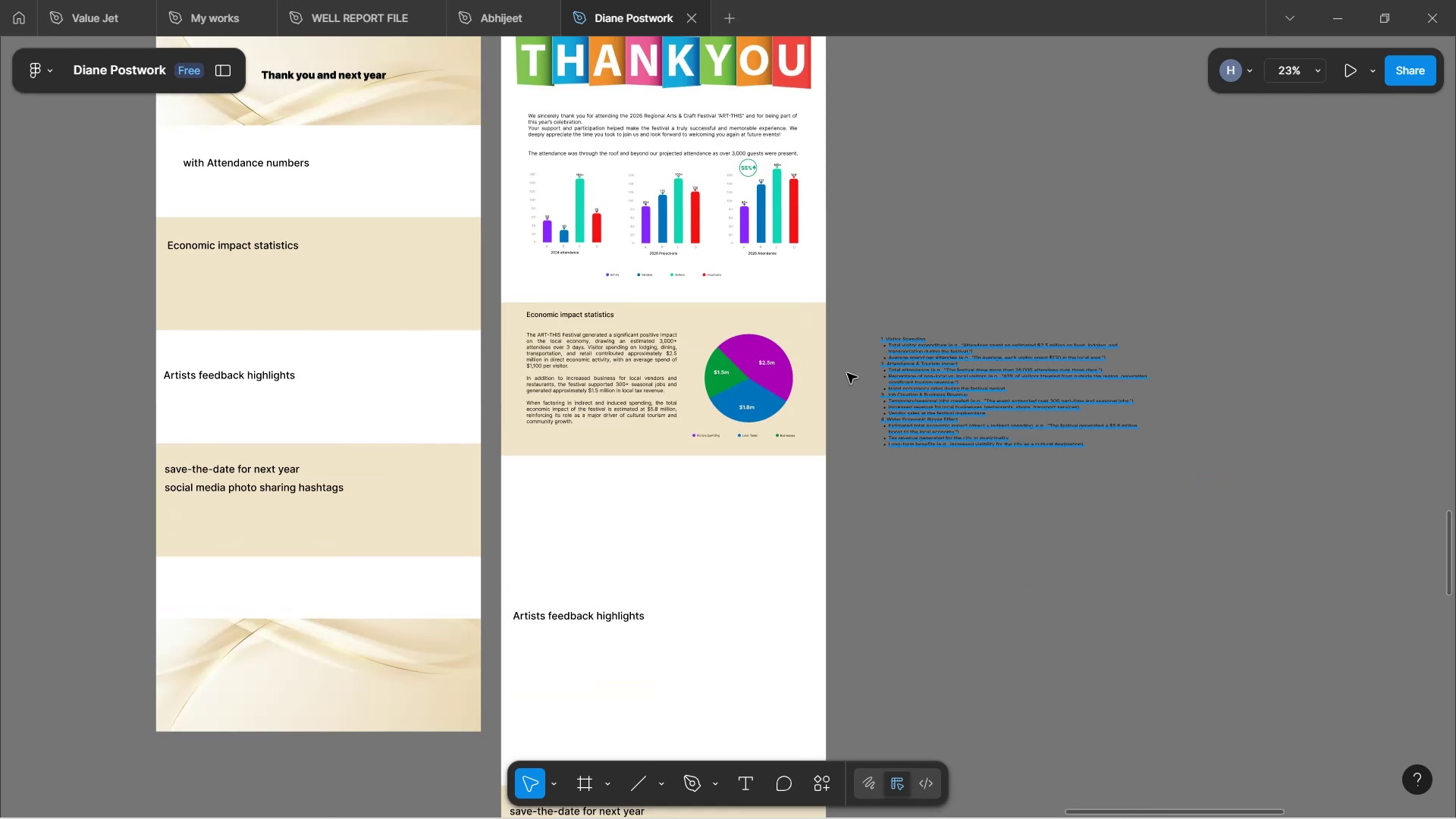 
scroll: coordinate [851, 296], scroll_direction: up, amount: 4.0
 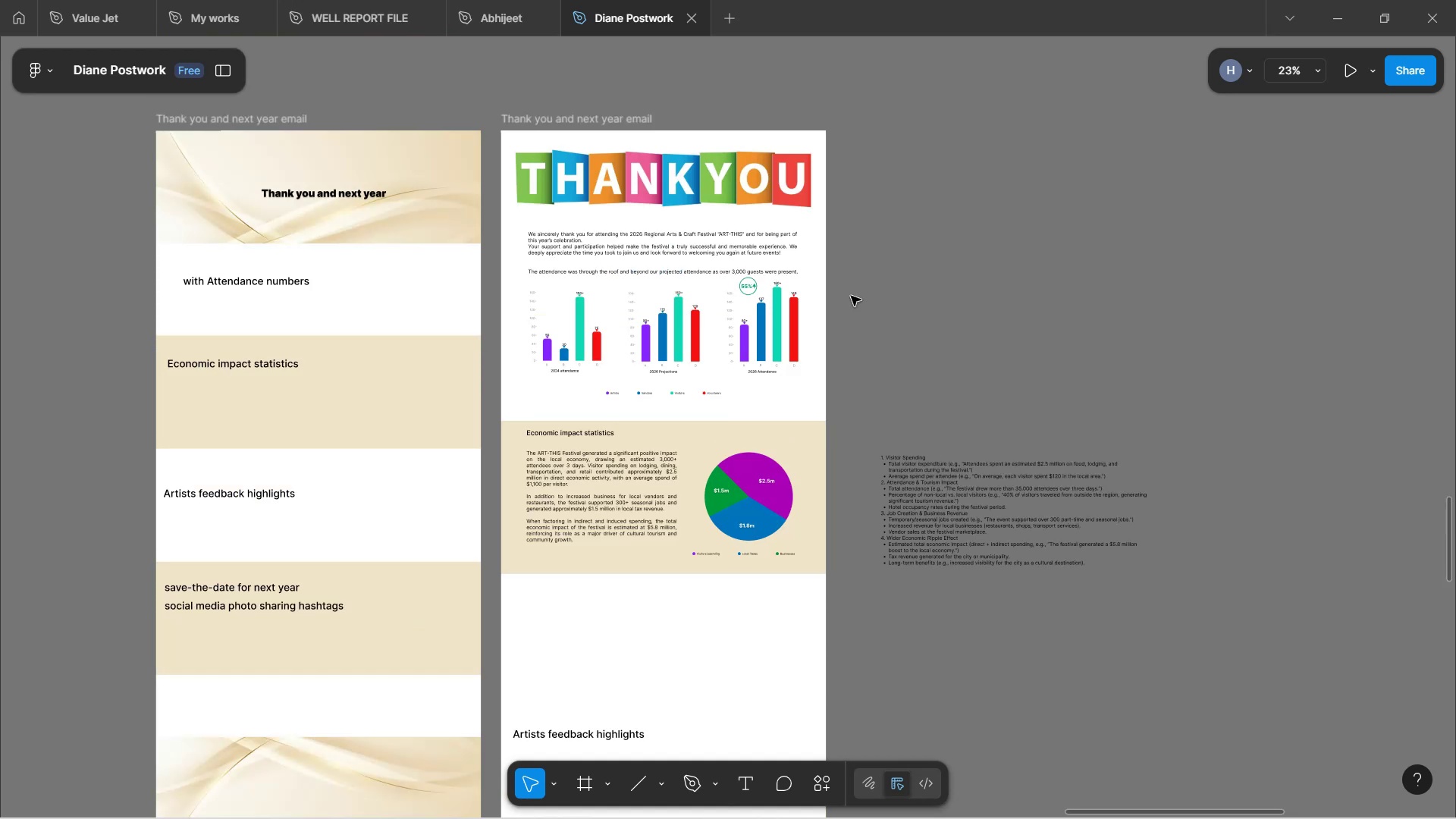 
hold_key(key=ControlLeft, duration=1.5)
scroll: coordinate [717, 465], scroll_direction: up, amount: 11.0
 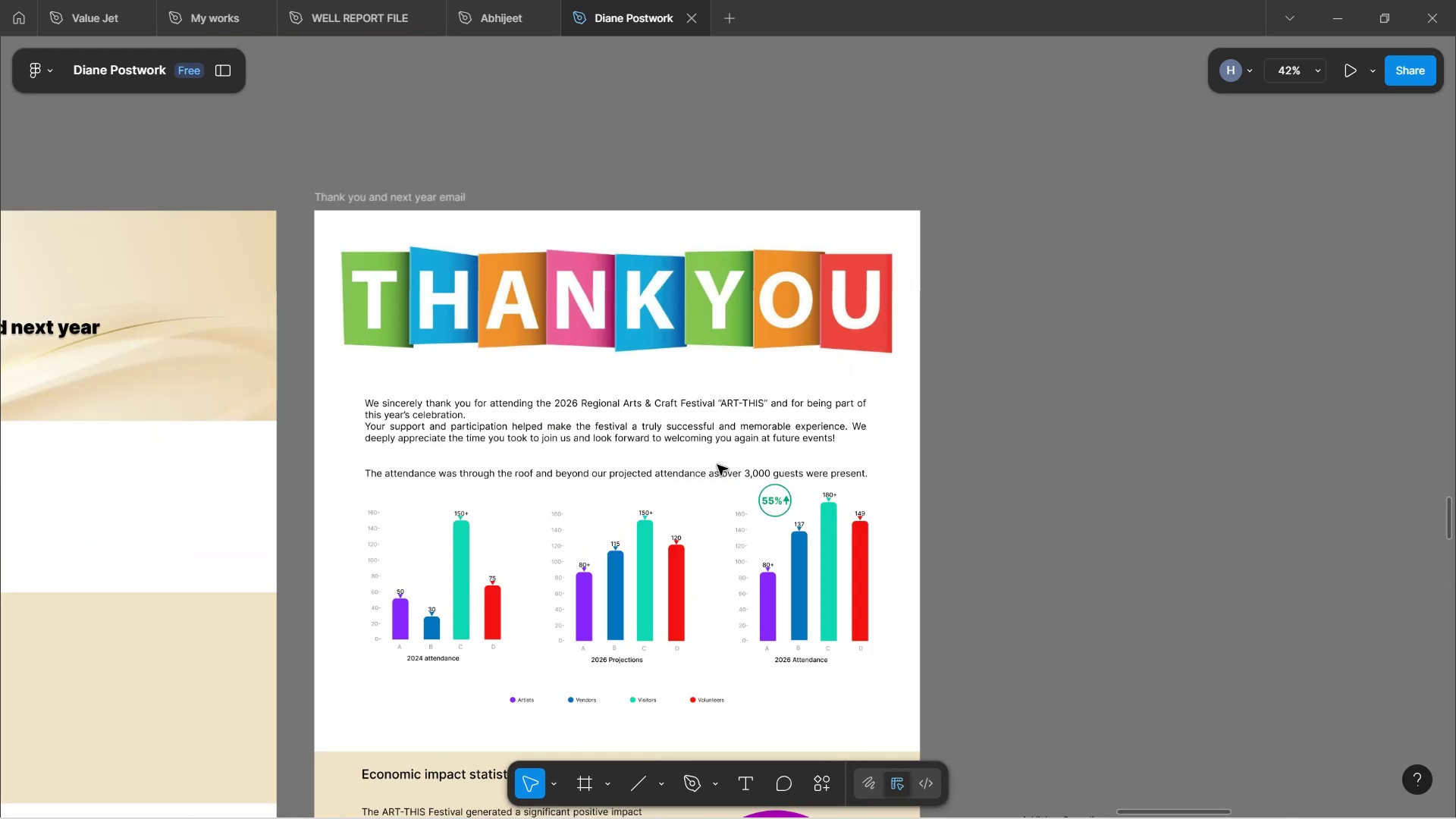 
key(Control+ControlLeft)
 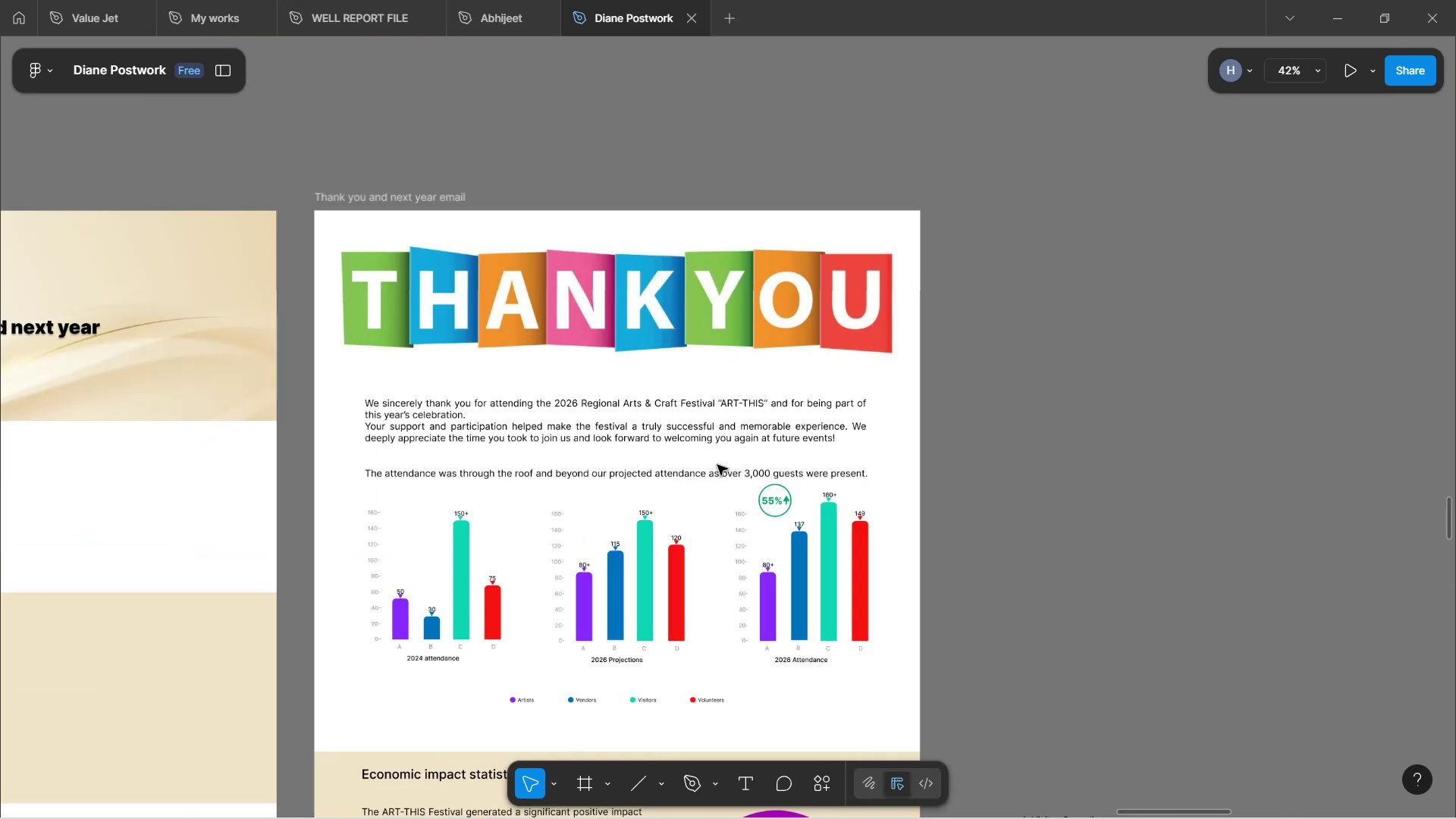 
key(Control+ControlLeft)
 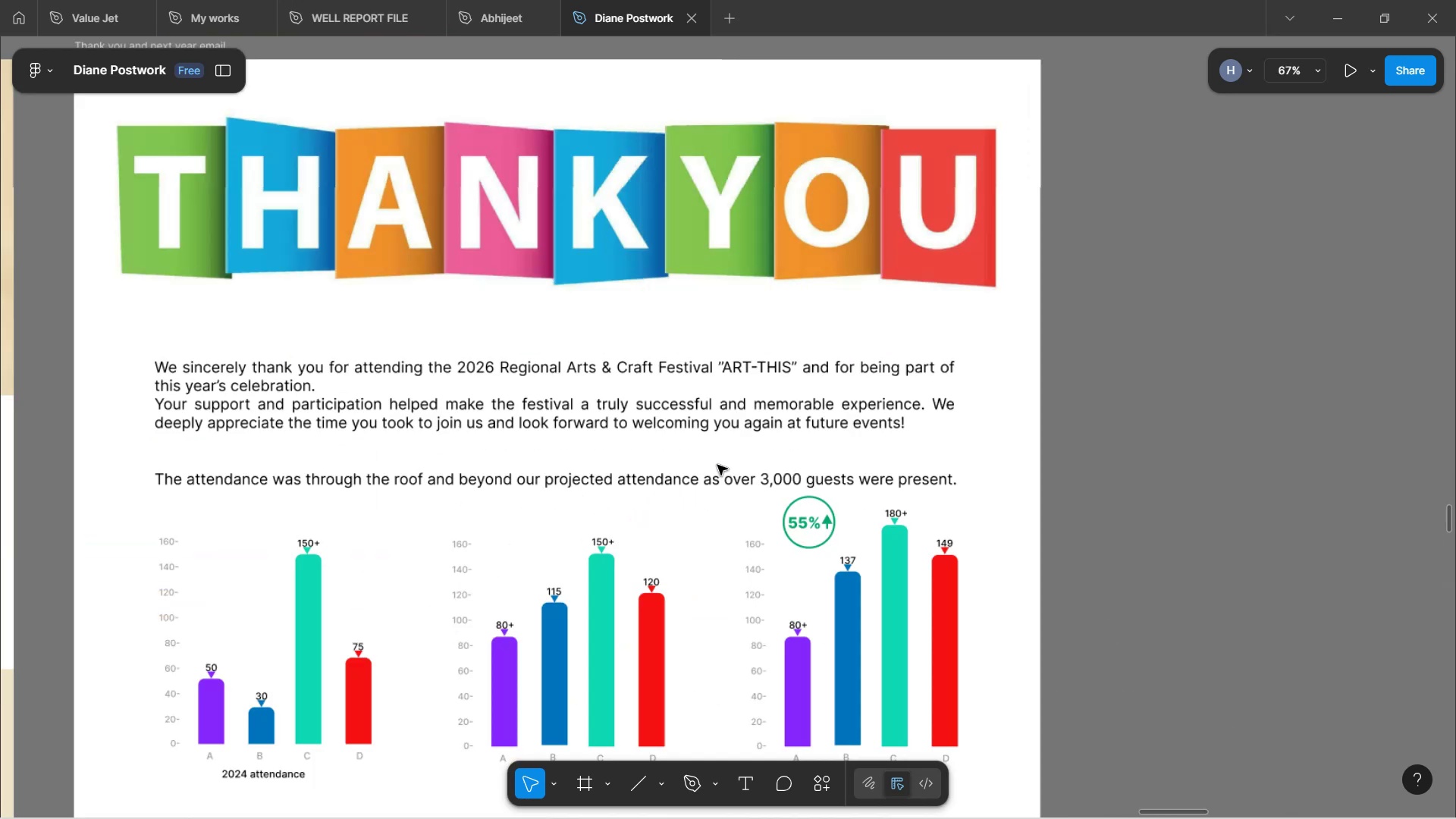 
key(Control+ControlLeft)
 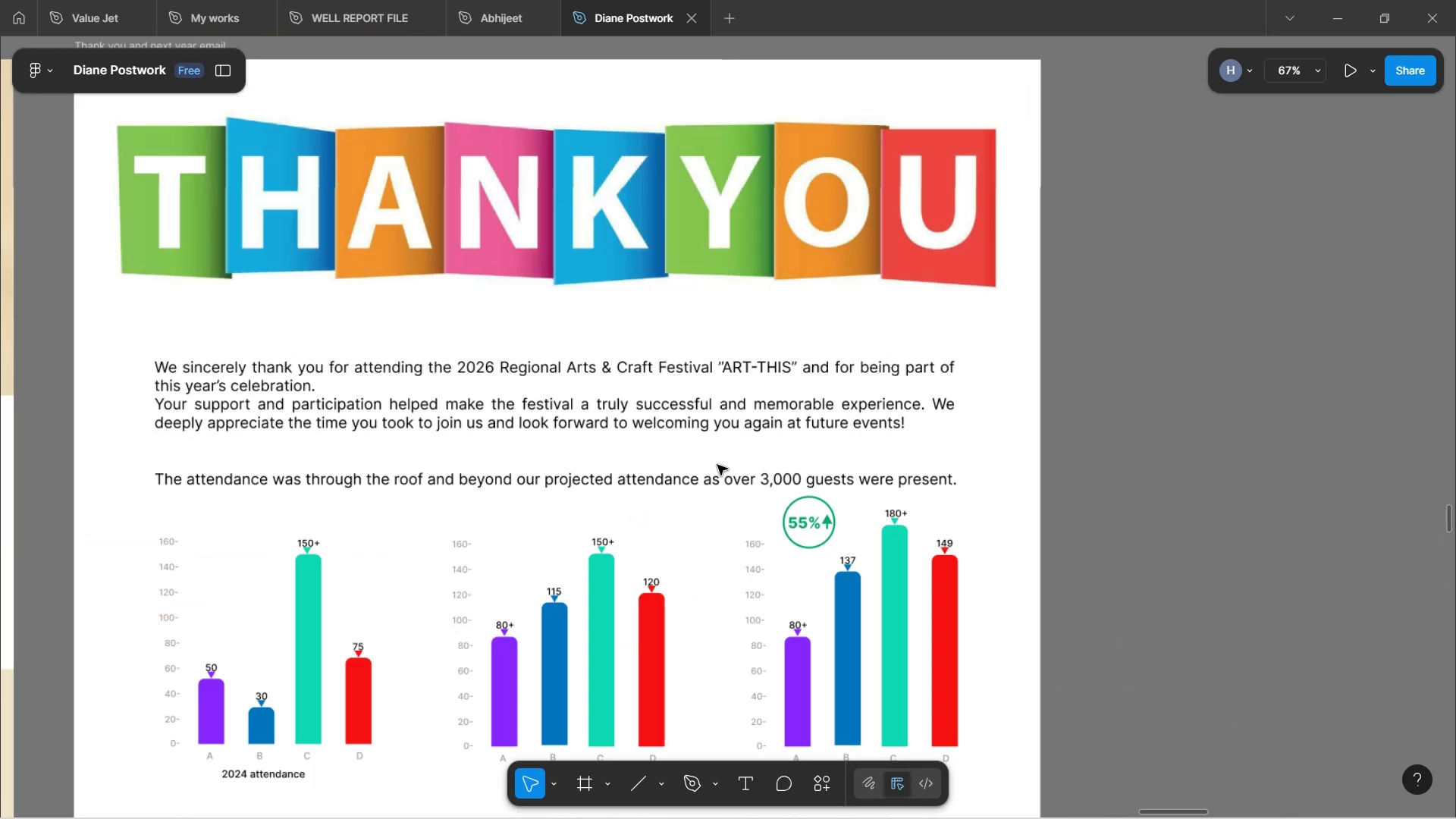 
key(Control+ControlLeft)
 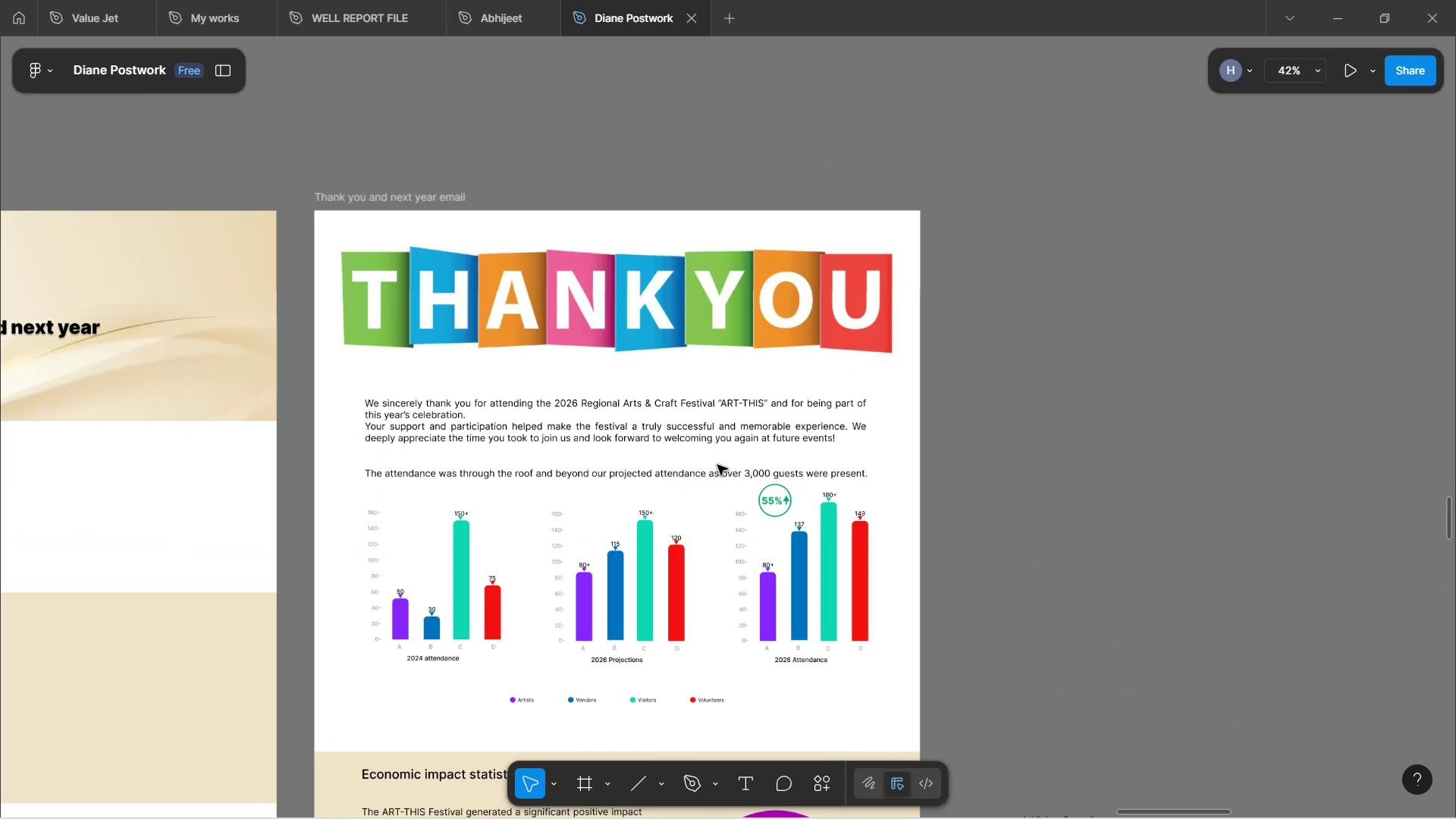 
key(Control+ControlLeft)
 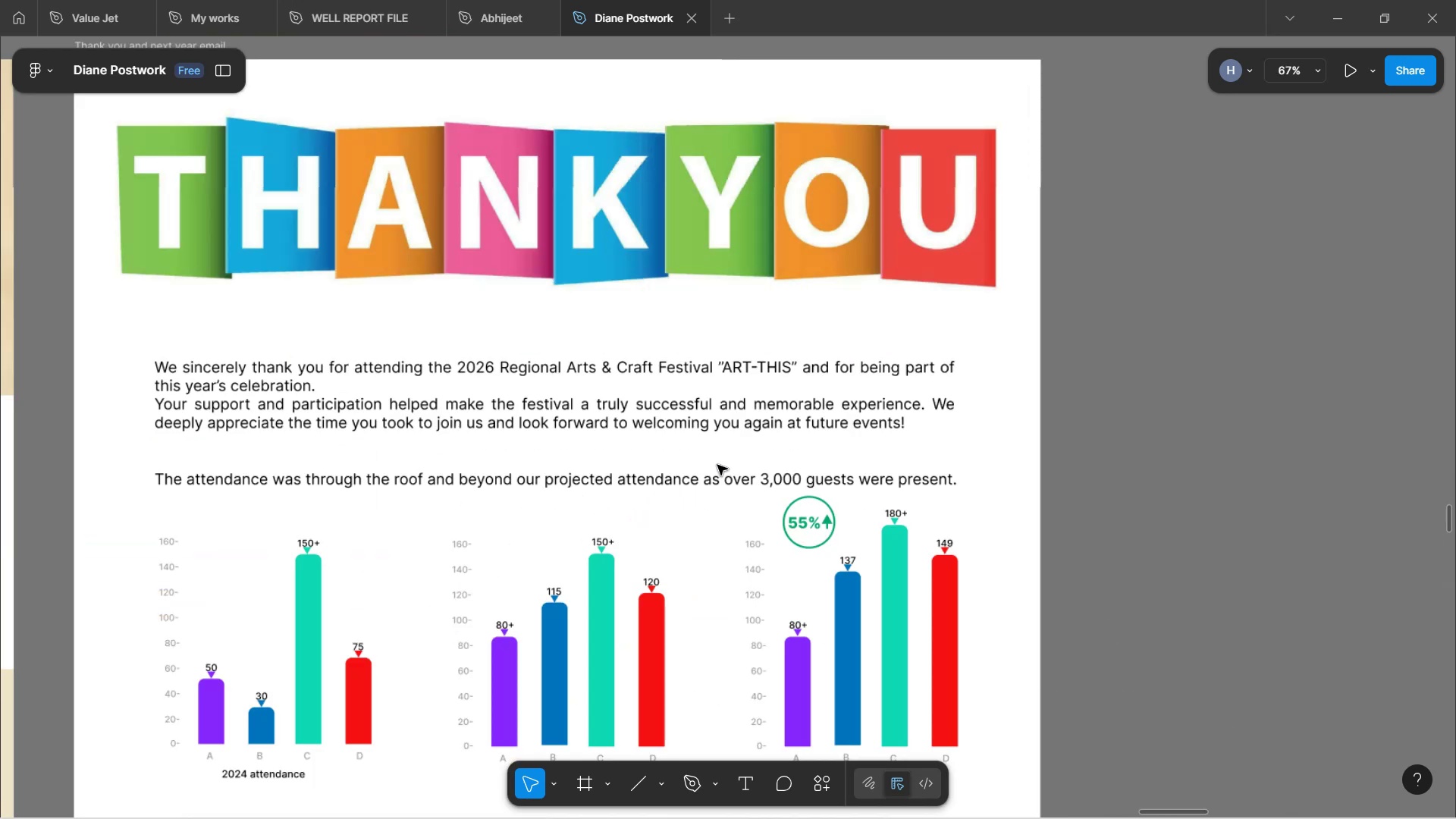 
key(Control+ControlLeft)
 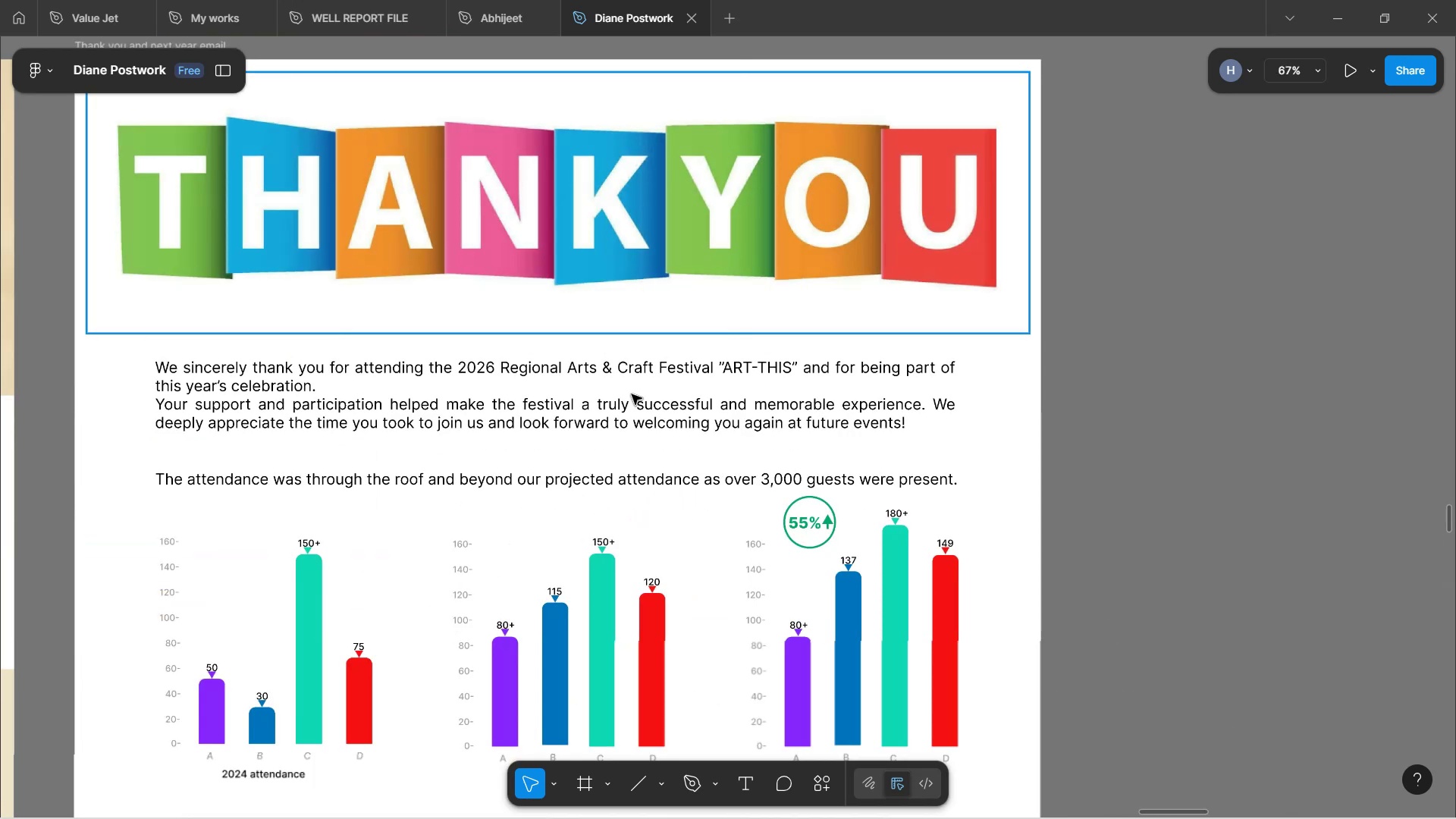 
left_click([616, 414])
 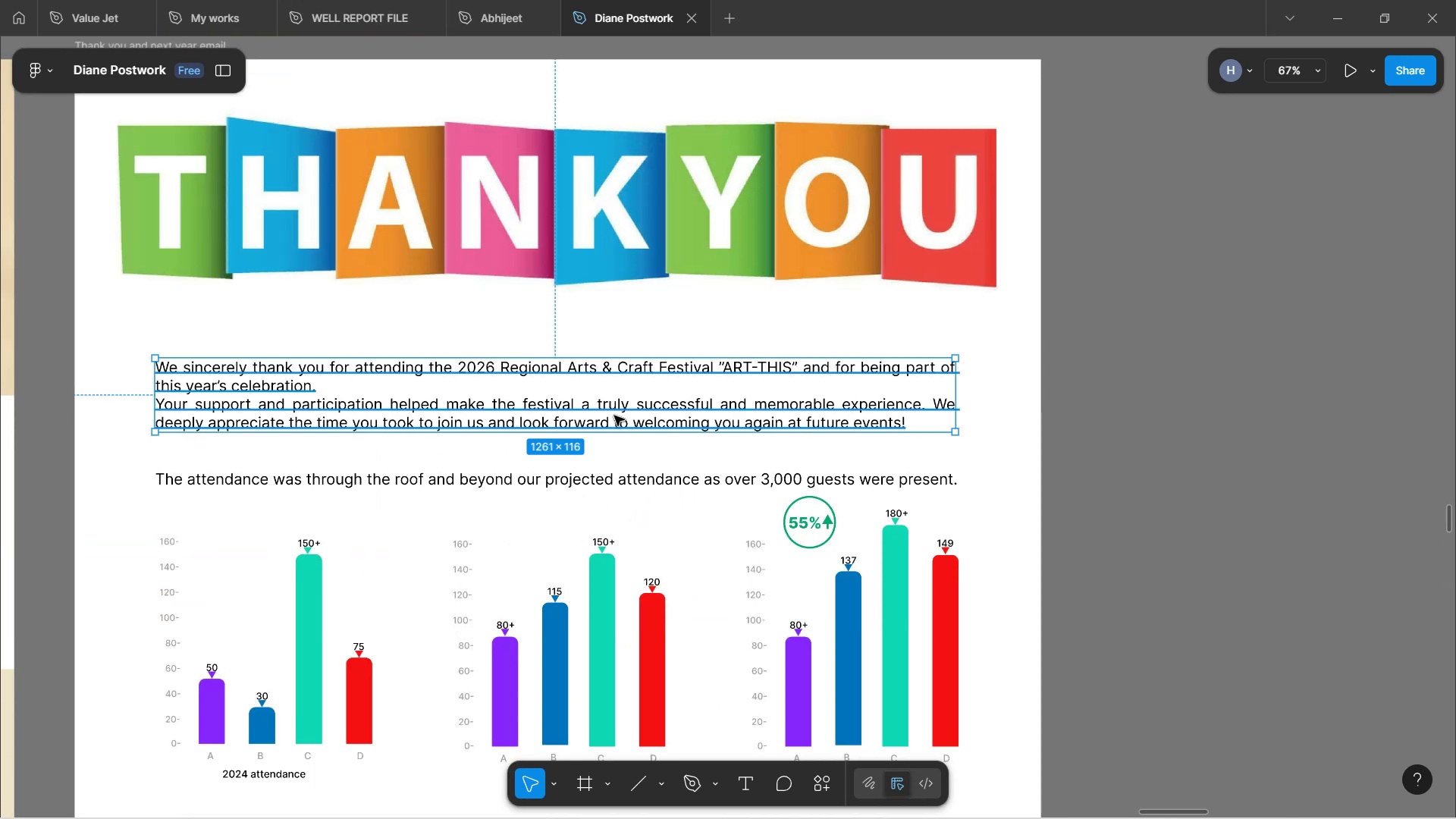 
key(ArrowUp)
 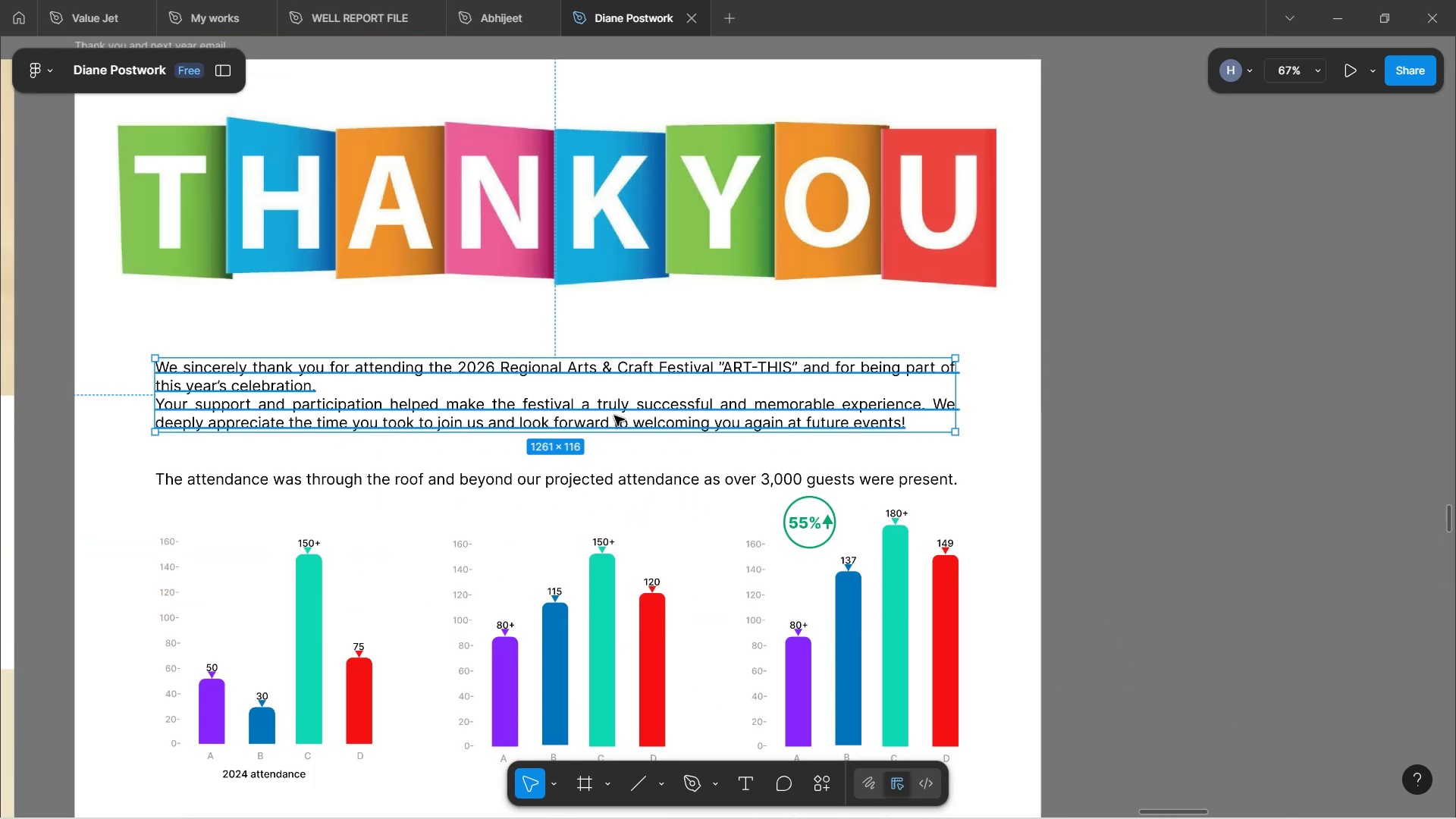 
key(ArrowUp)
 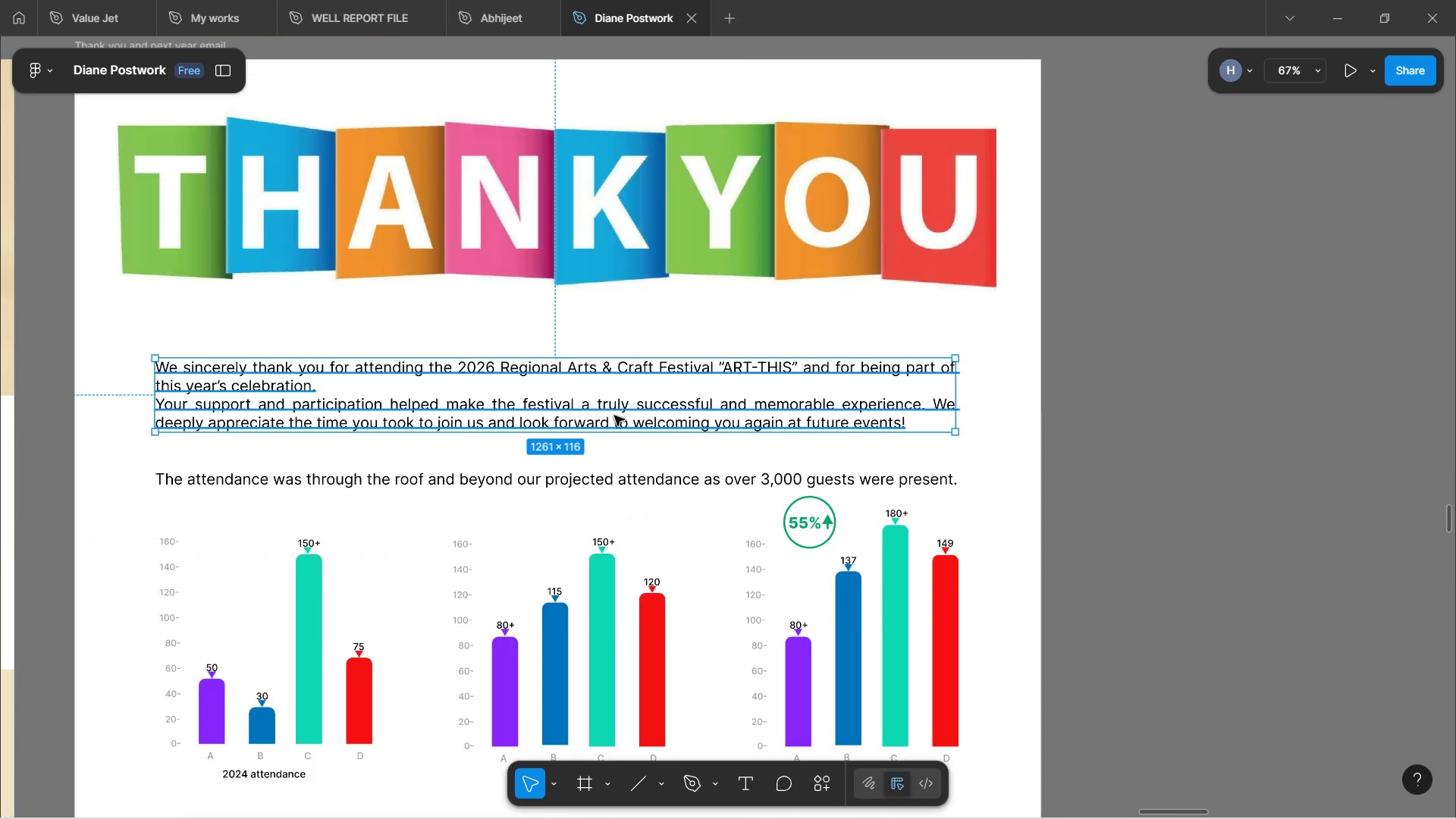 
key(ArrowUp)
 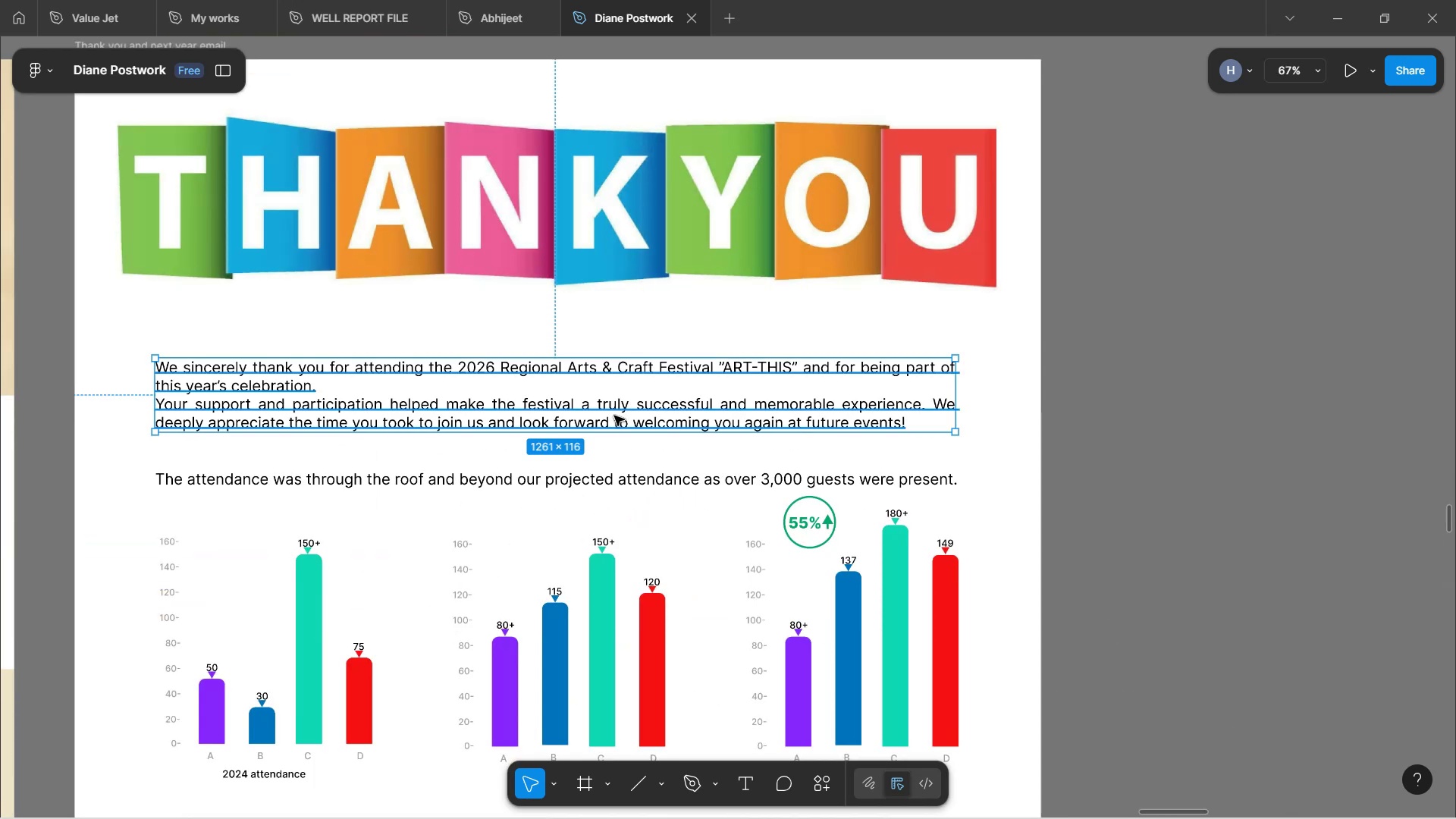 
key(ArrowUp)
 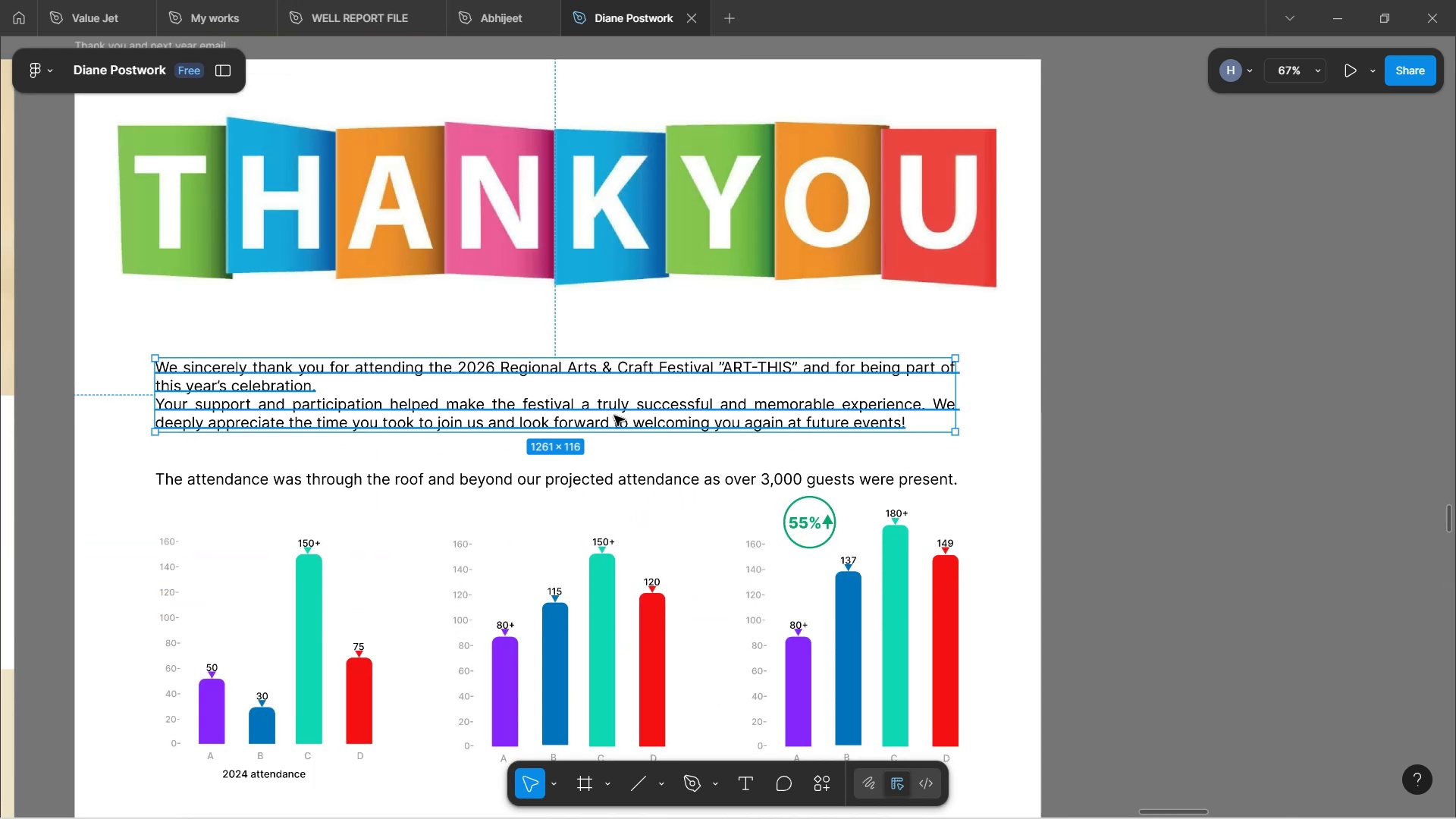 
key(ArrowUp)
 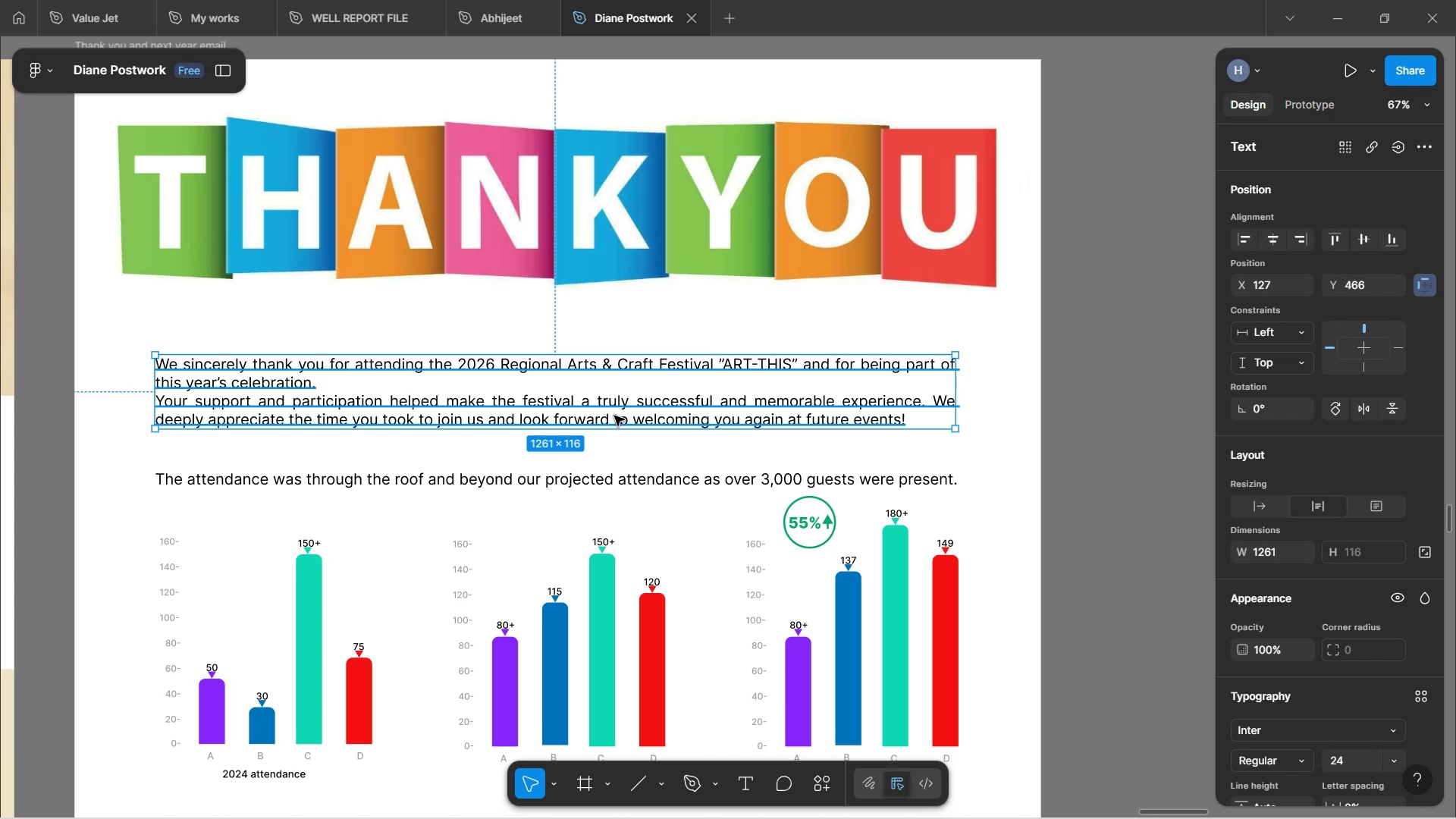 
wait(24.28)
 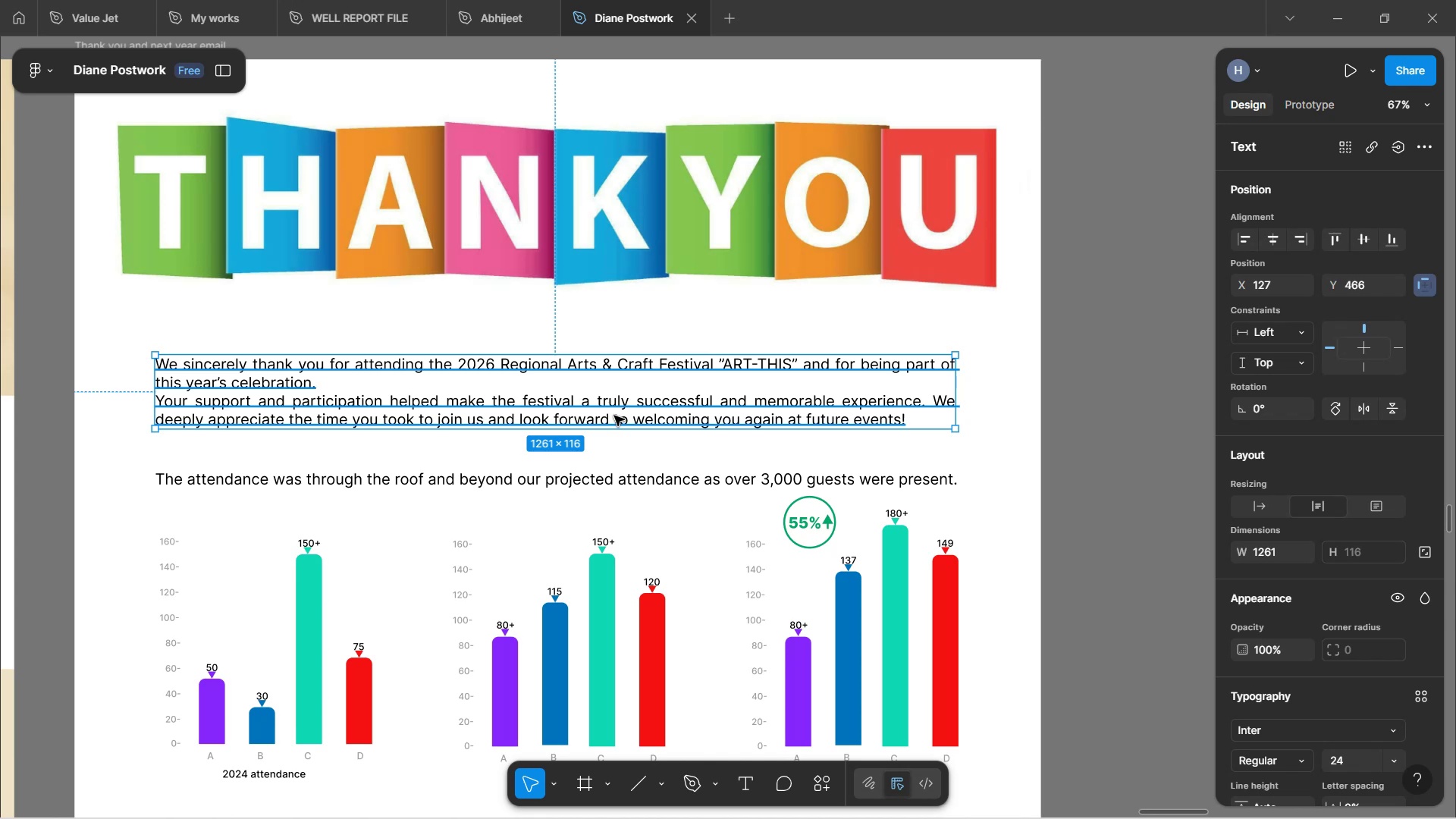 
left_click([725, 326])
 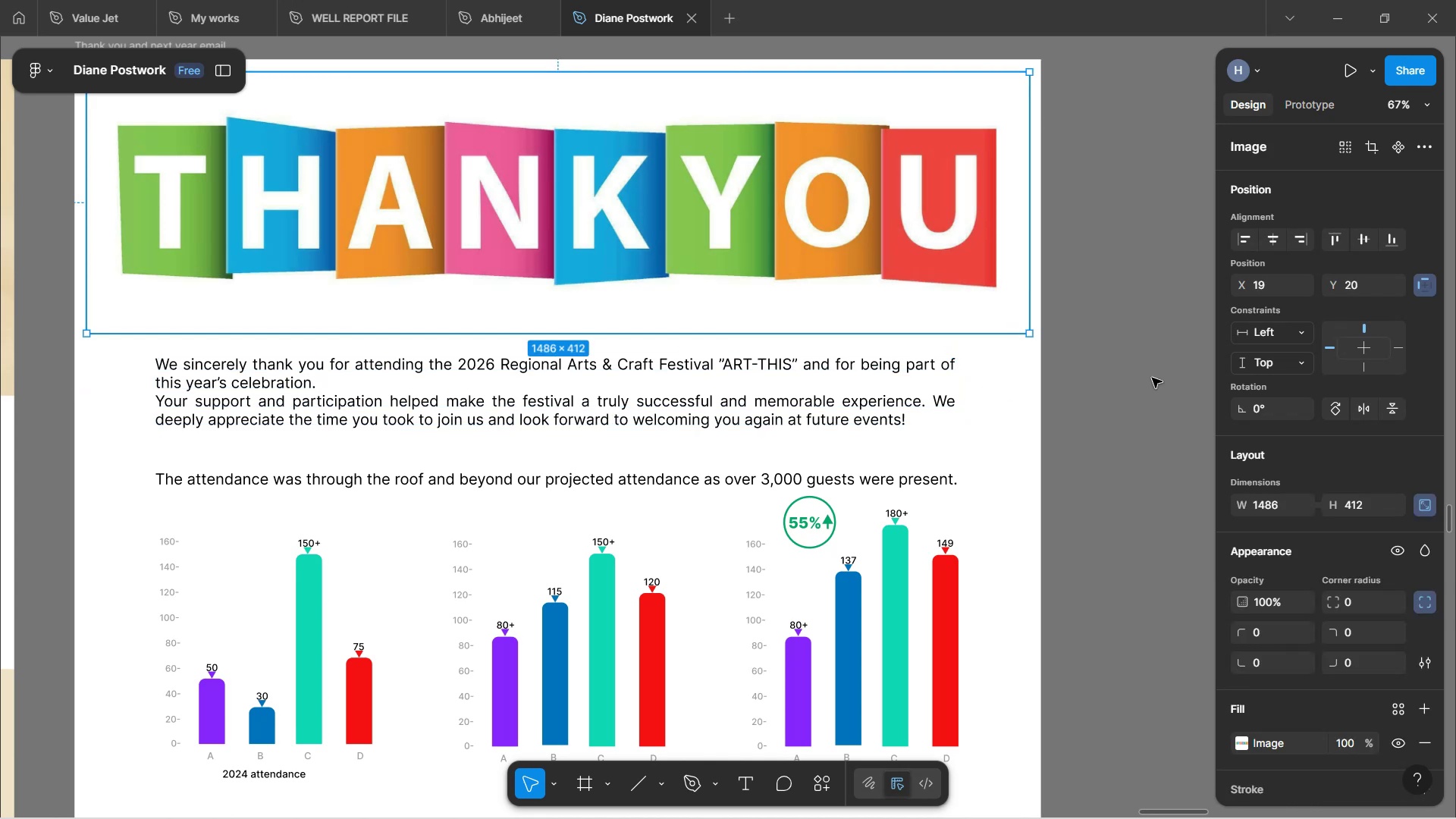 
left_click([1157, 383])
 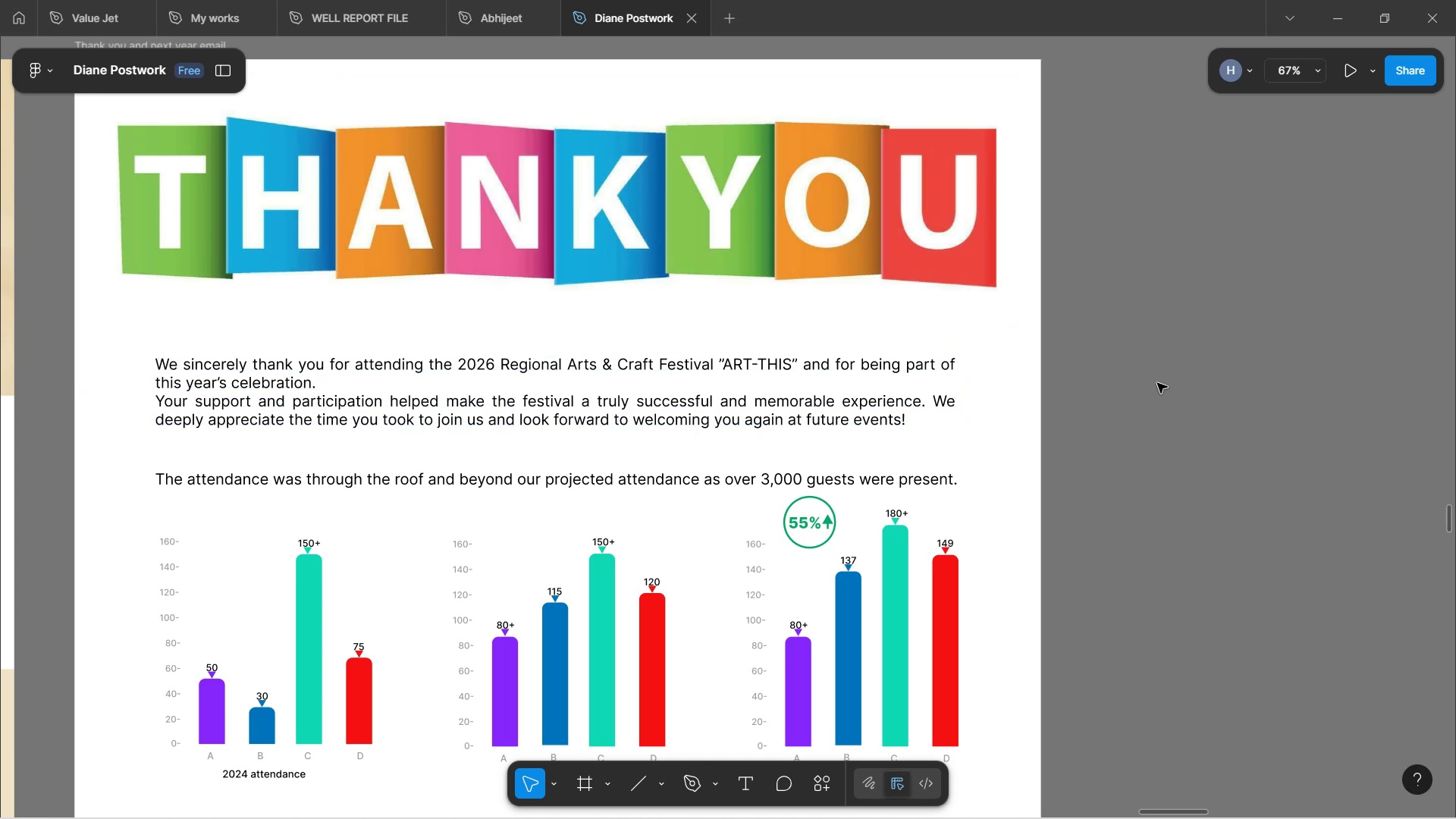 
scroll: coordinate [1138, 367], scroll_direction: down, amount: 21.0
 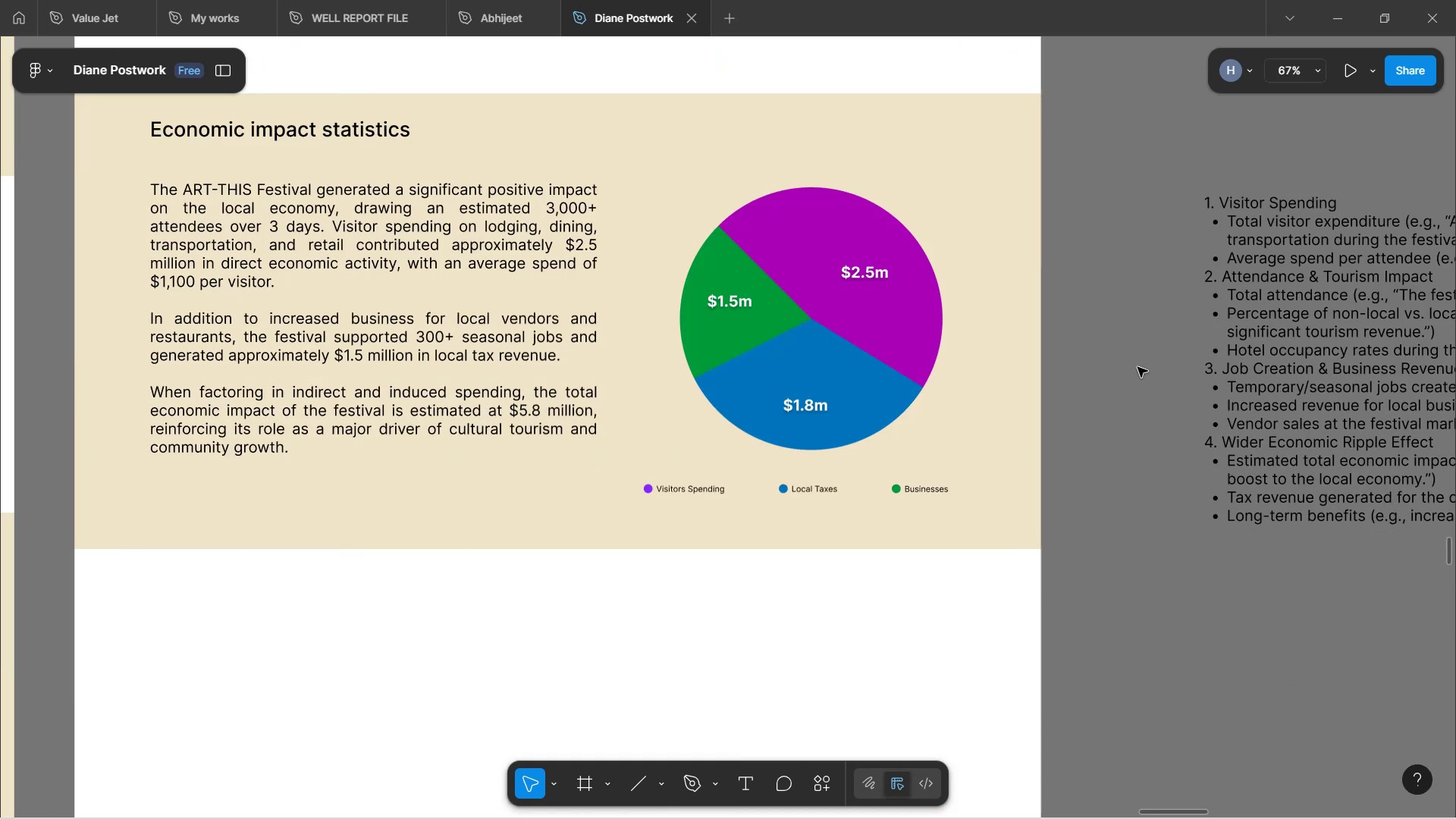 
scroll: coordinate [1129, 359], scroll_direction: up, amount: 20.0
 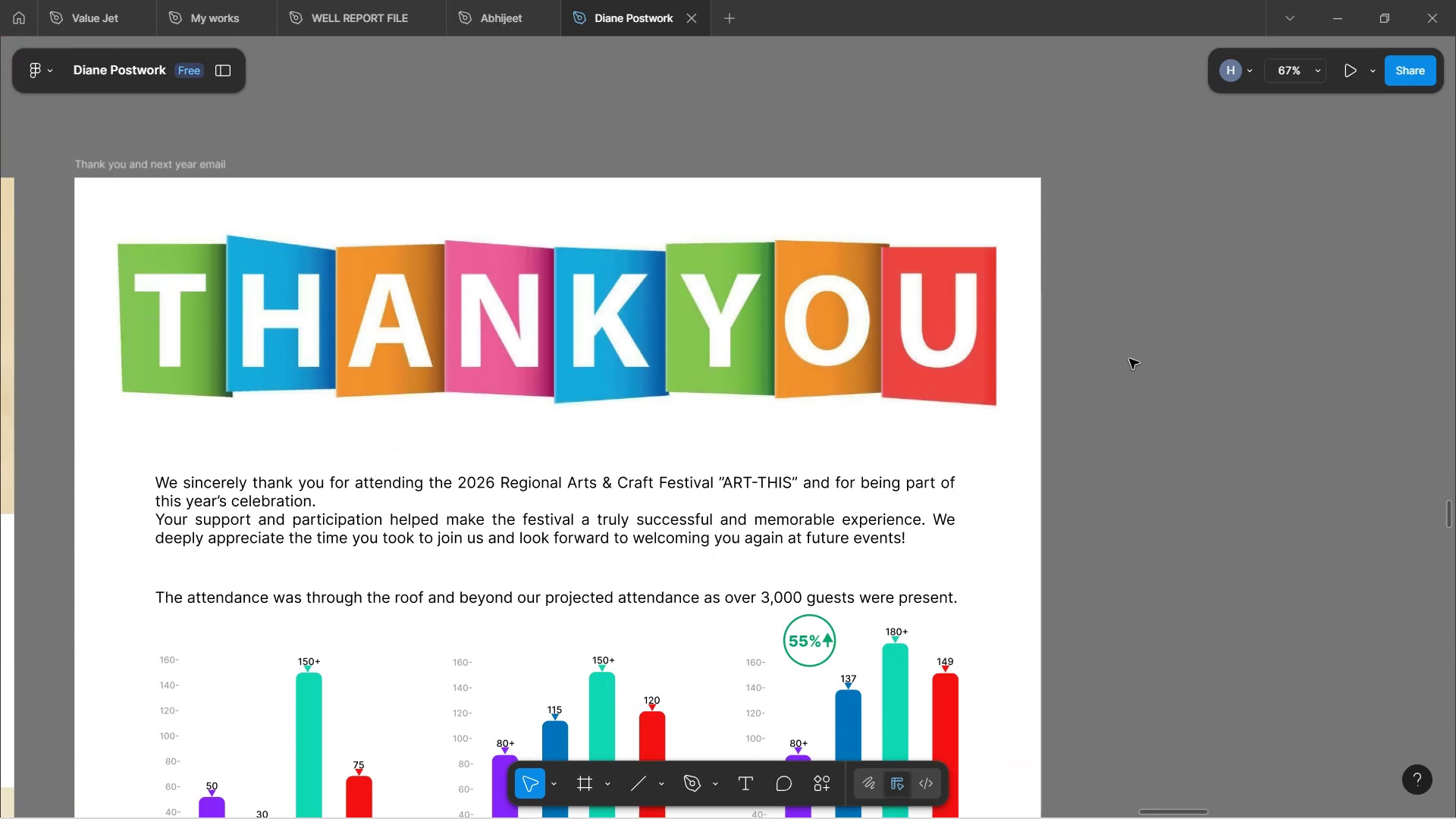 
scroll: coordinate [1142, 332], scroll_direction: down, amount: 49.0
 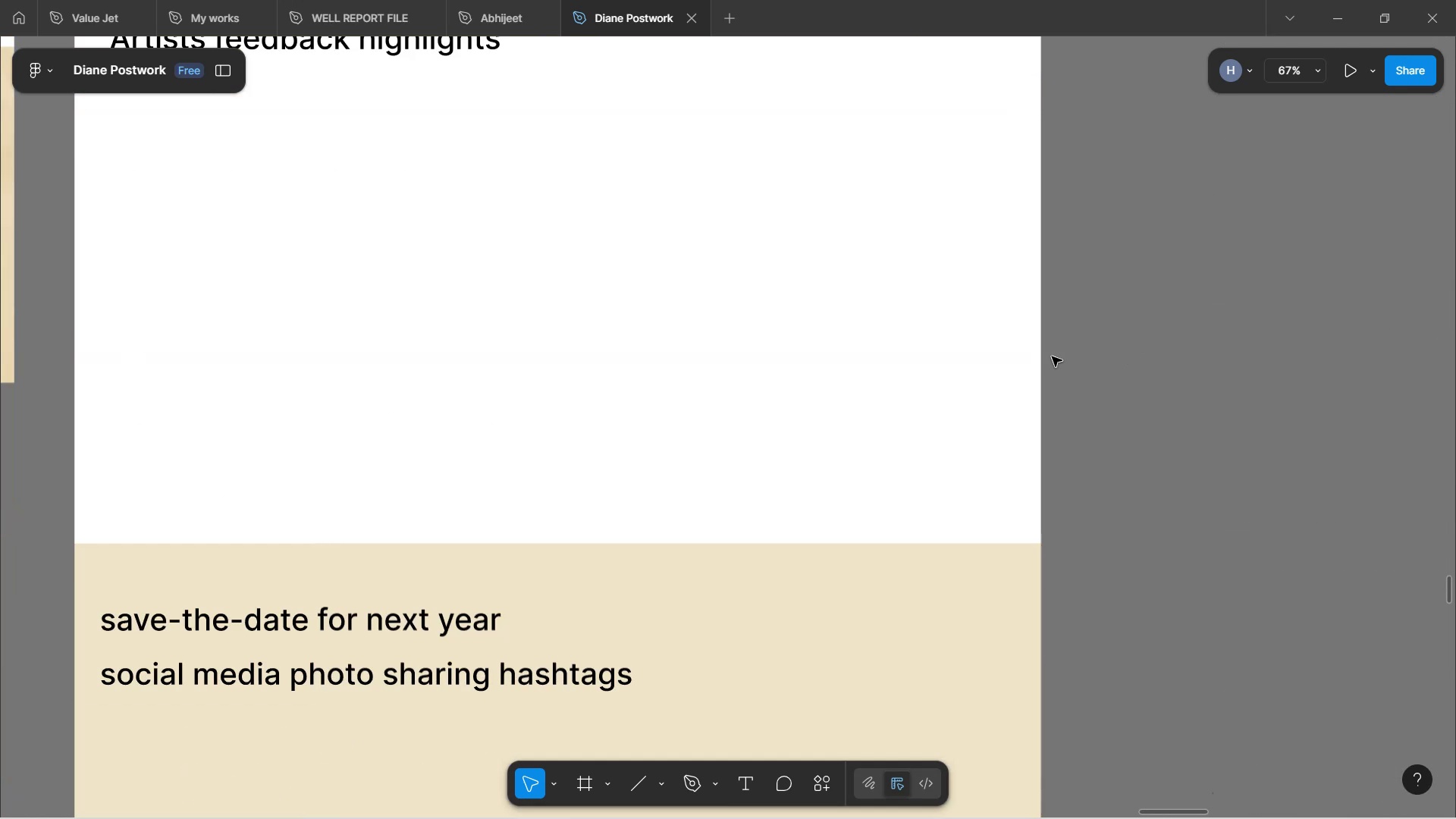 
scroll: coordinate [1052, 356], scroll_direction: up, amount: 3.0
 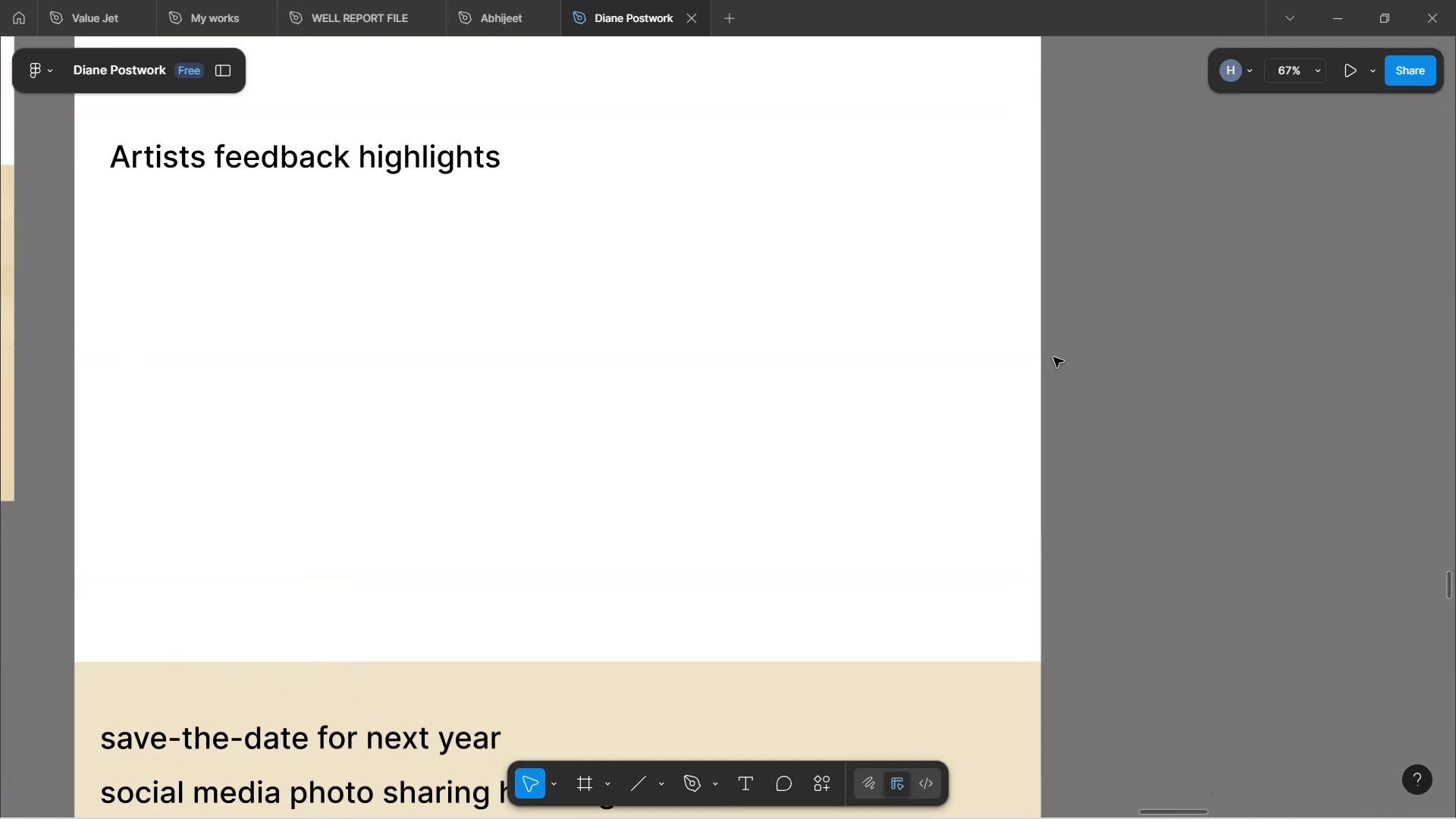 
scroll: coordinate [1053, 357], scroll_direction: down, amount: 9.0
 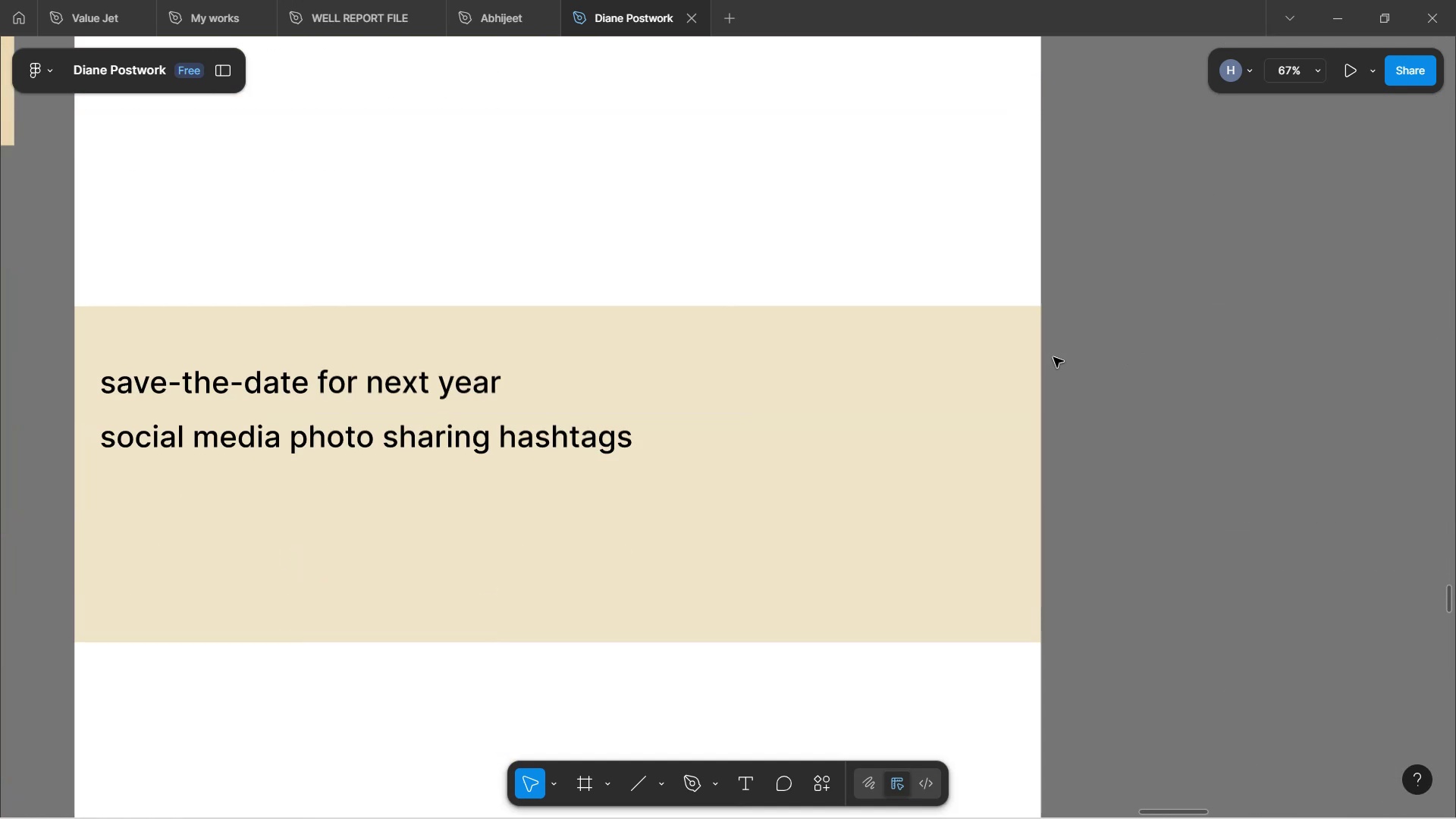 
scroll: coordinate [1053, 356], scroll_direction: up, amount: 19.0
 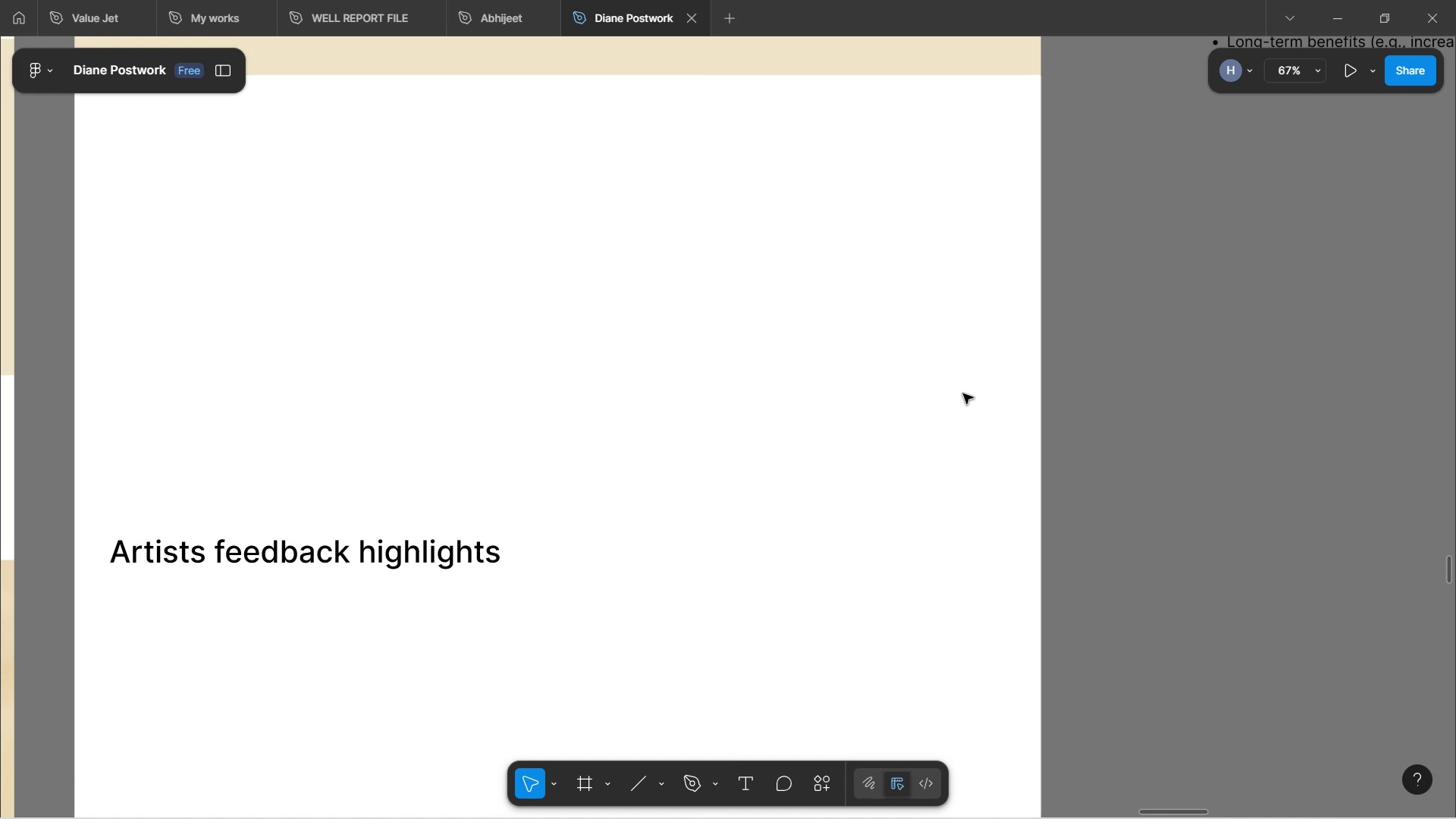 
wait(151.75)
 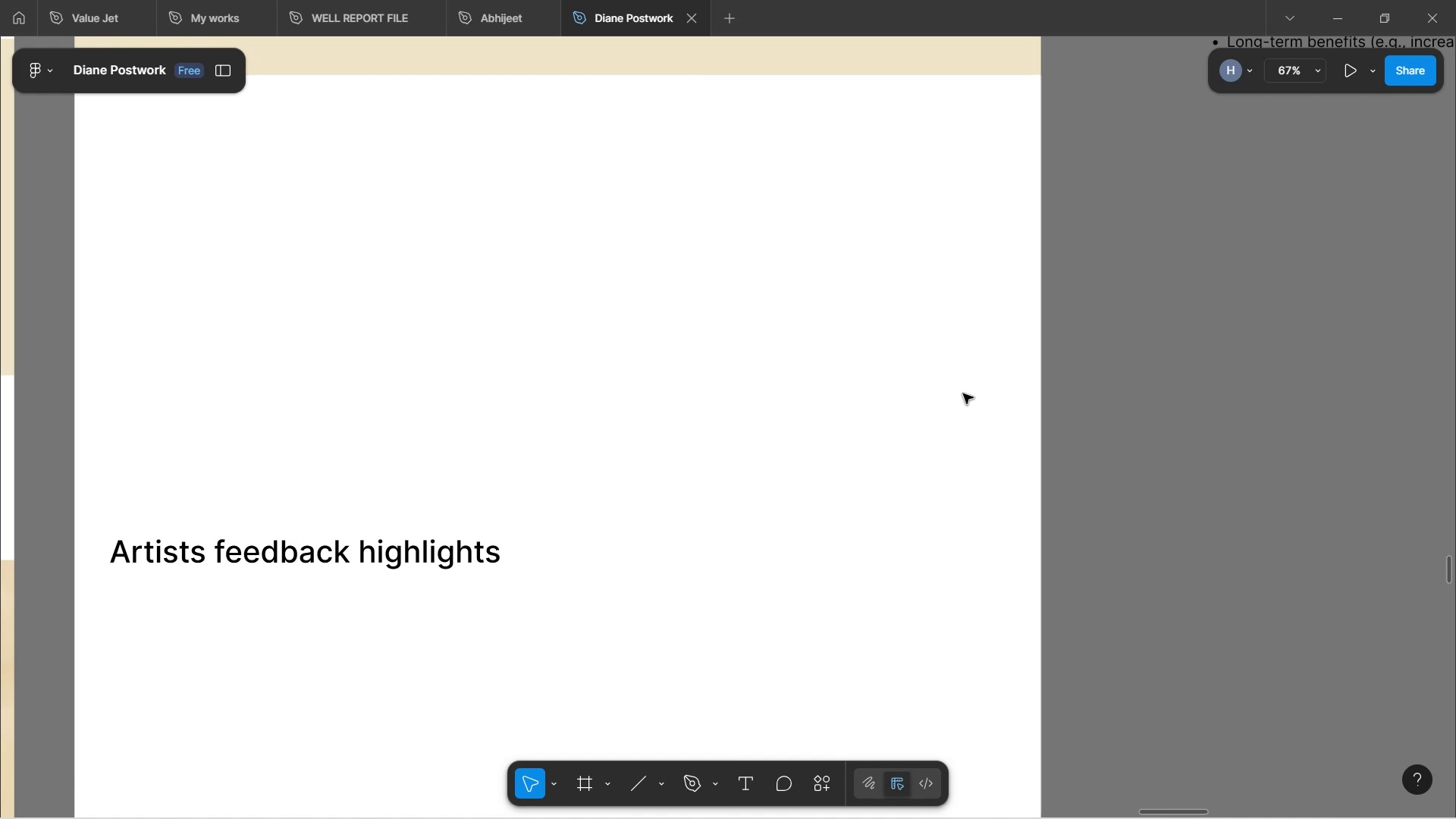 
left_click([1105, 799])
 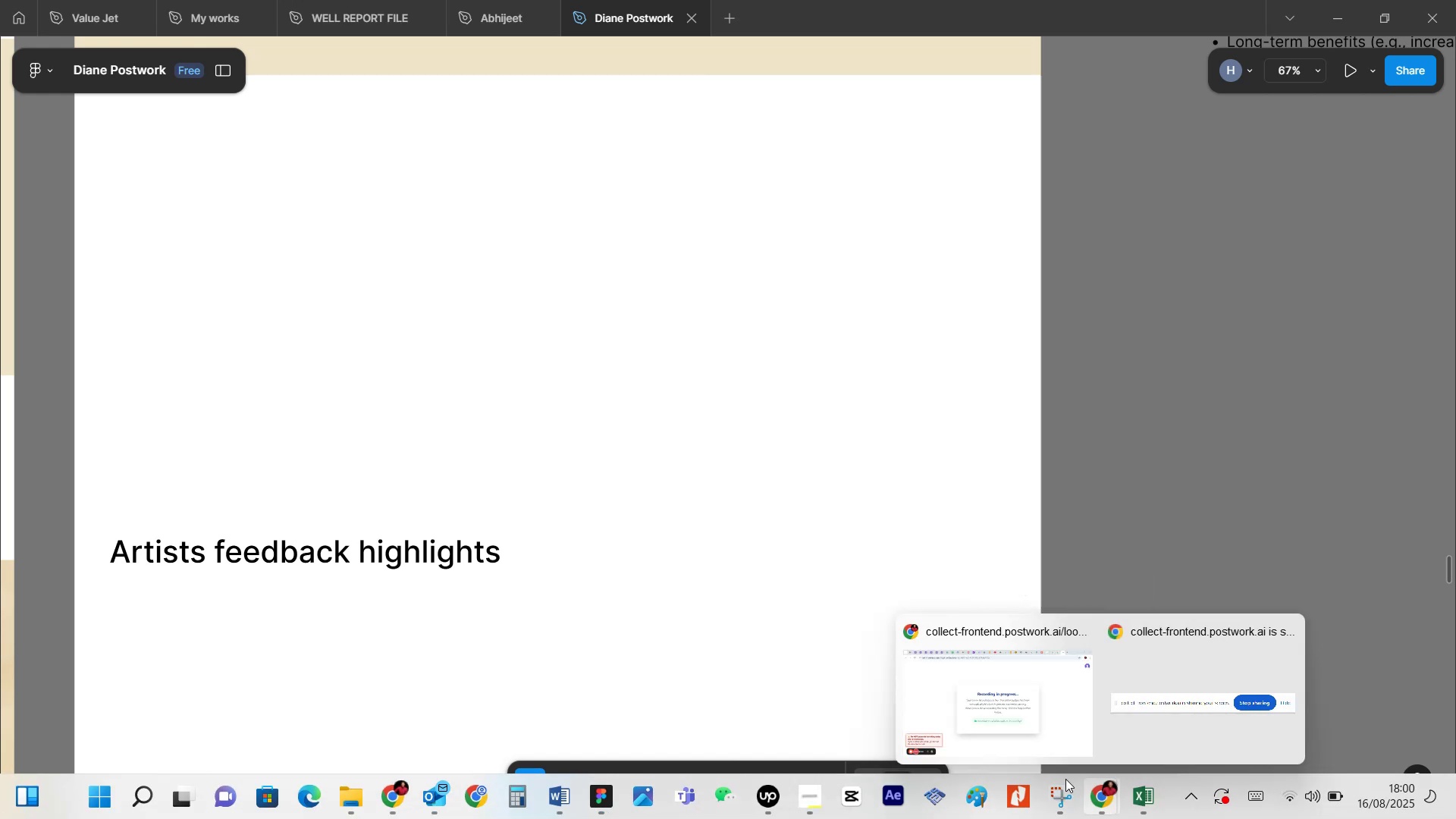 
left_click([1037, 745])
 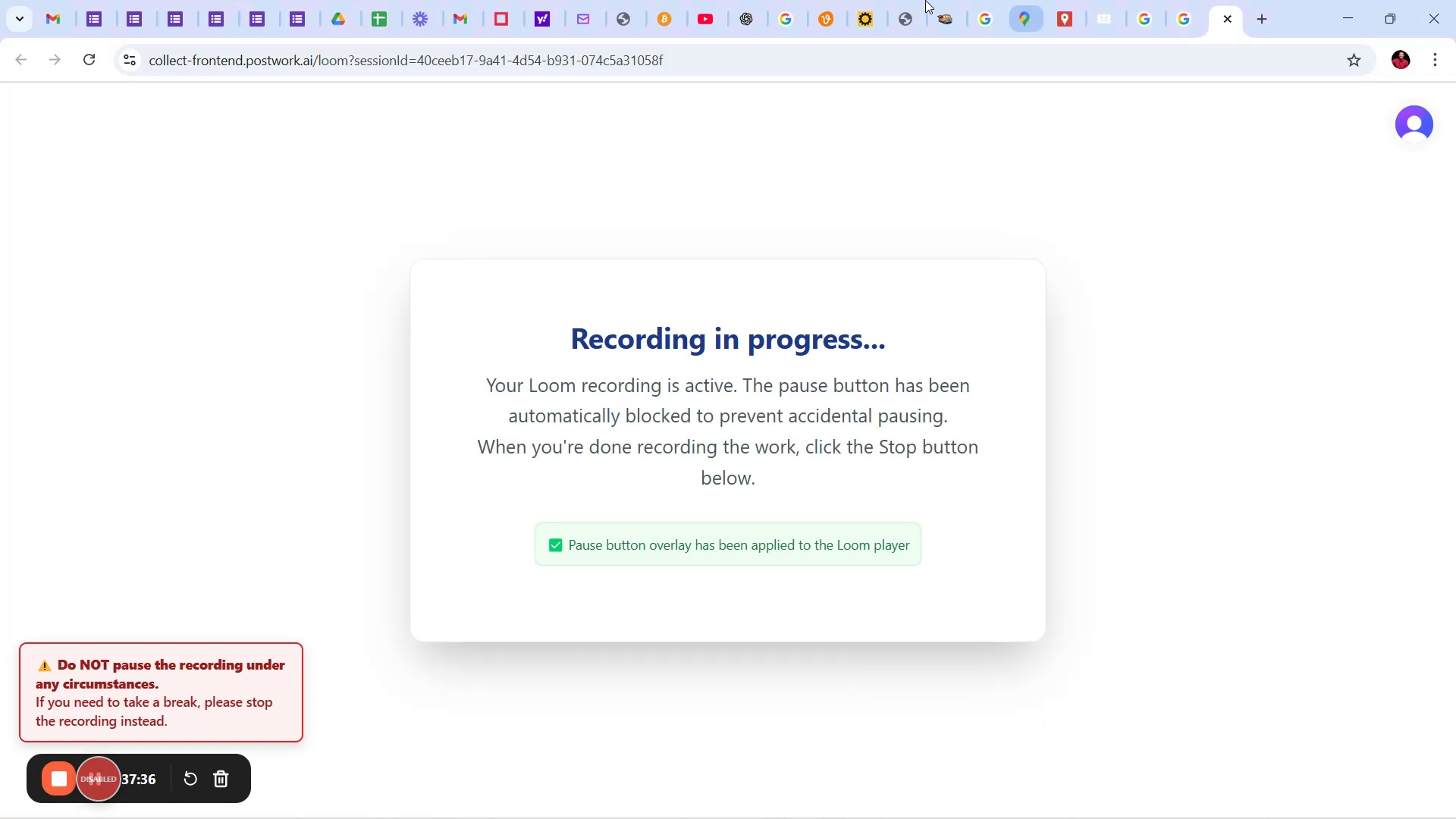 
left_click([902, 0])
 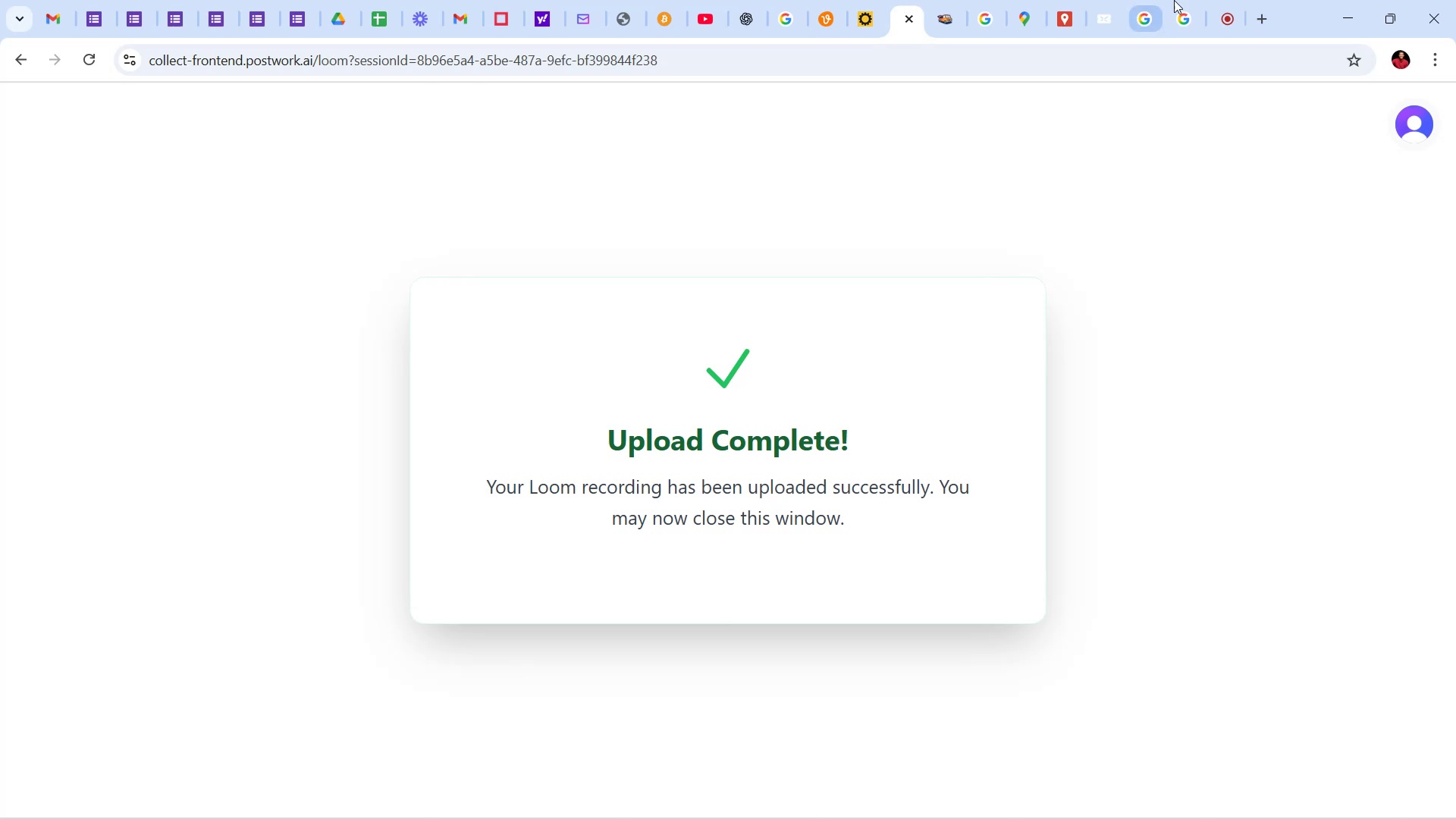 
left_click([1225, 0])
 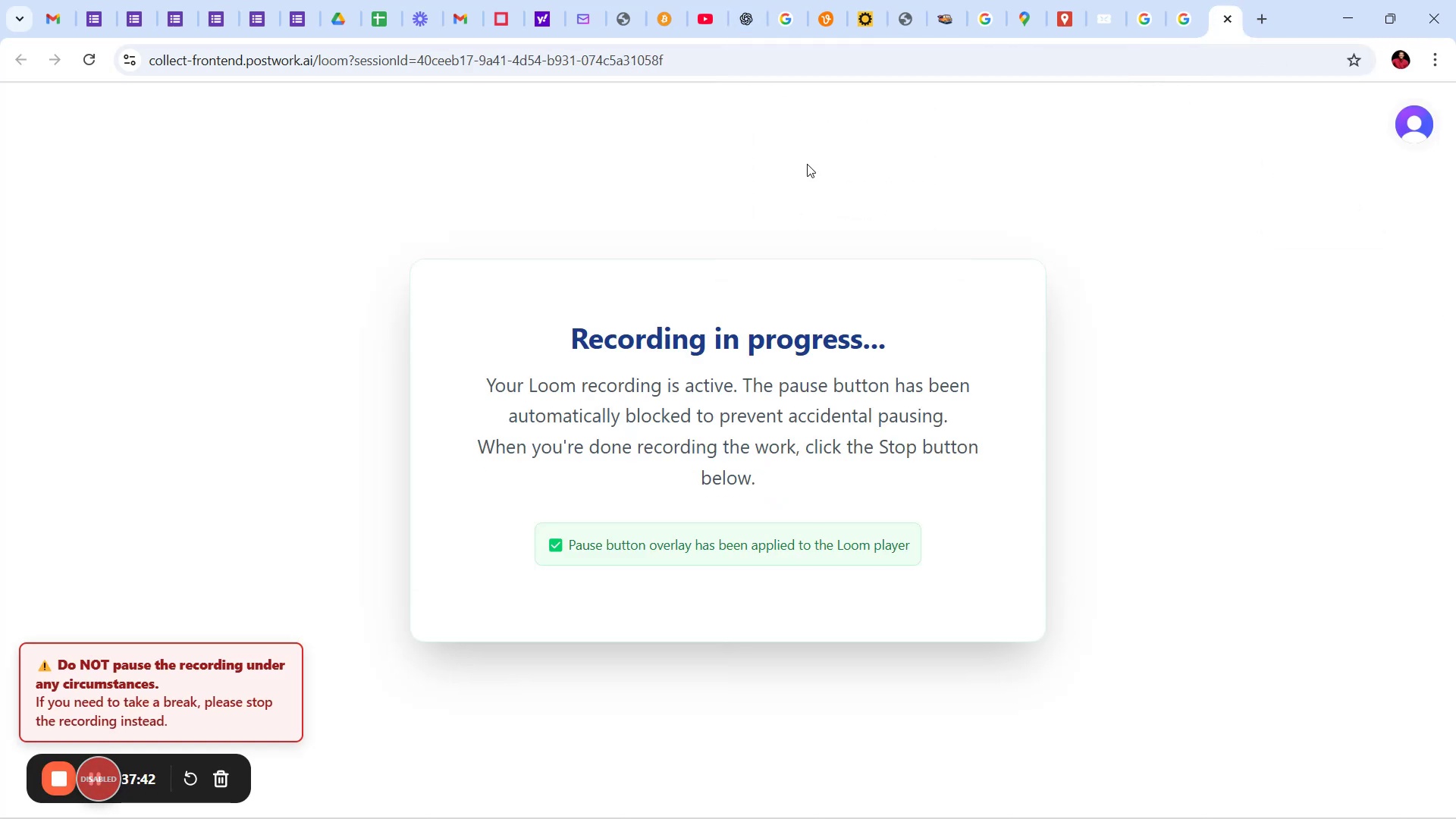 
wait(11.19)
 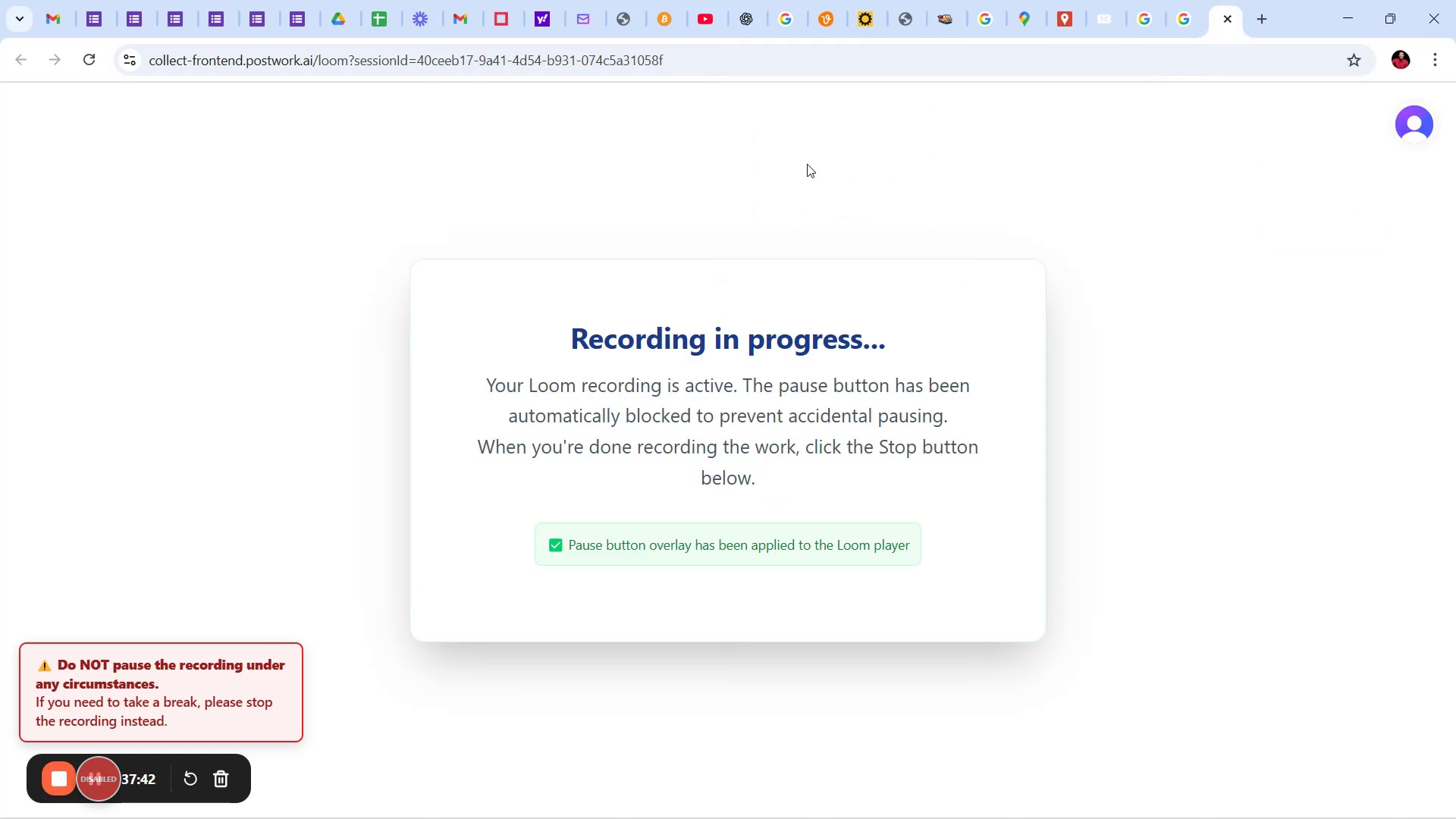 
left_click([745, 16])
 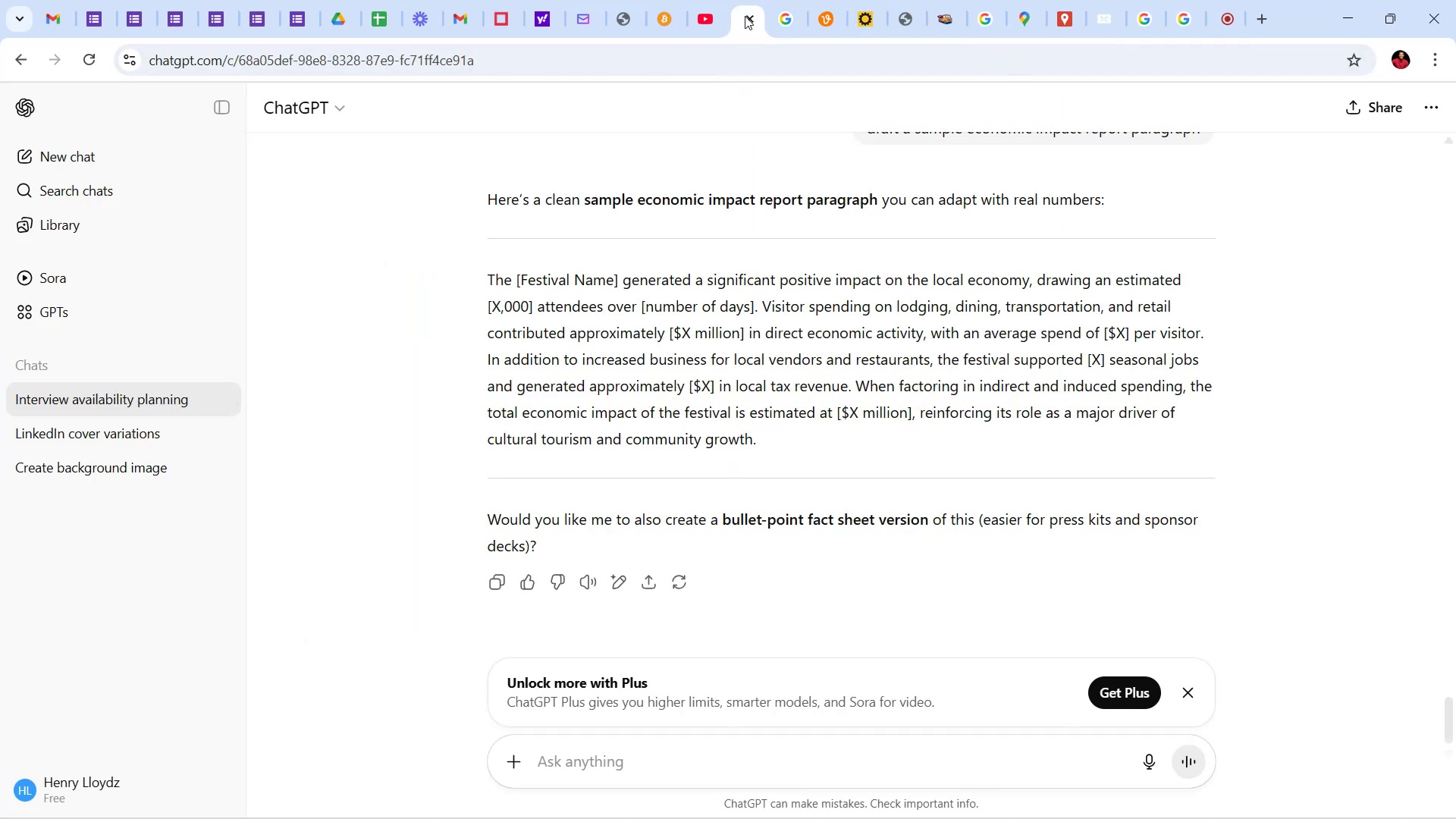 
wait(8.02)
 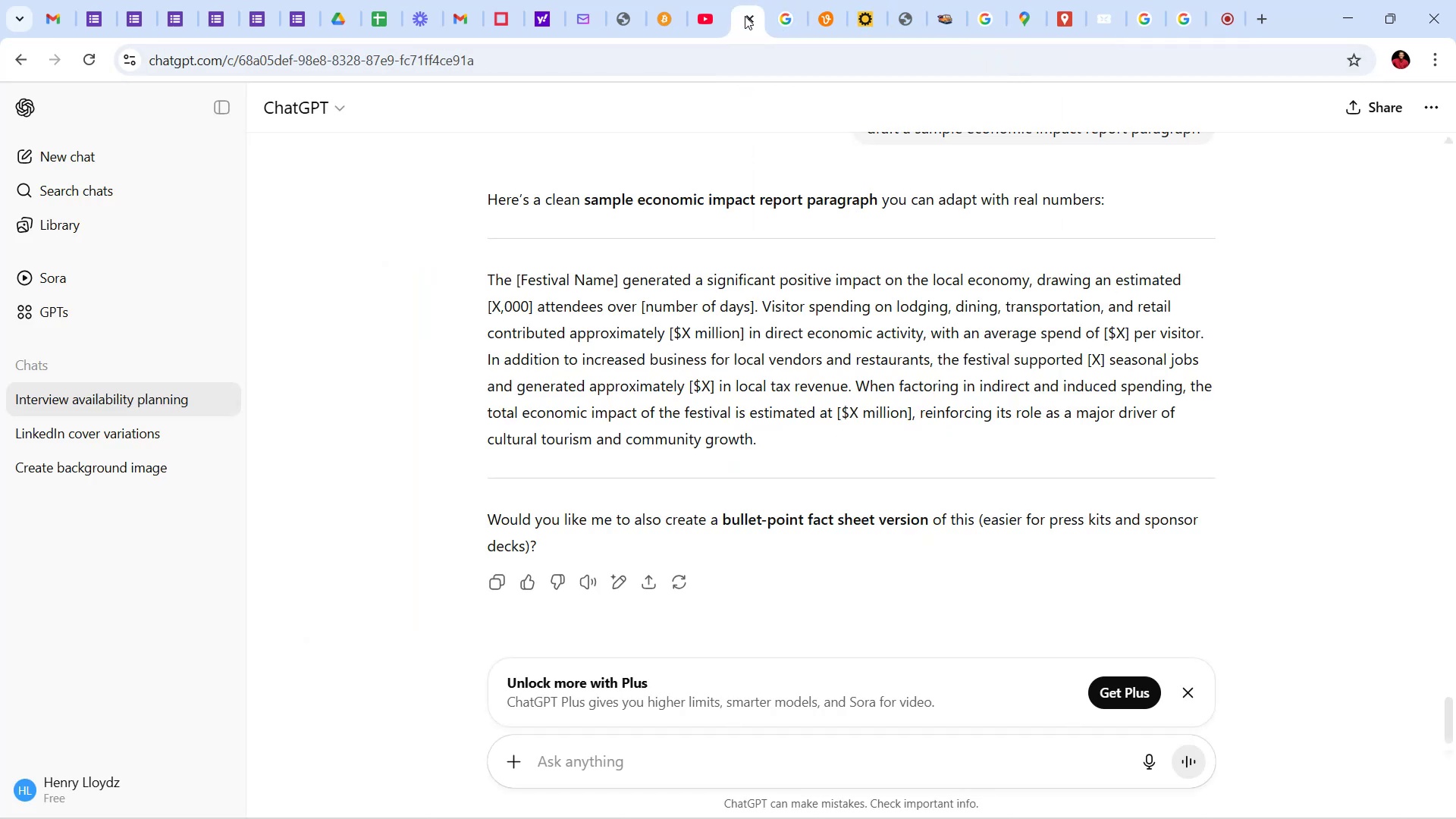 
scroll: coordinate [840, 462], scroll_direction: down, amount: 3.0
 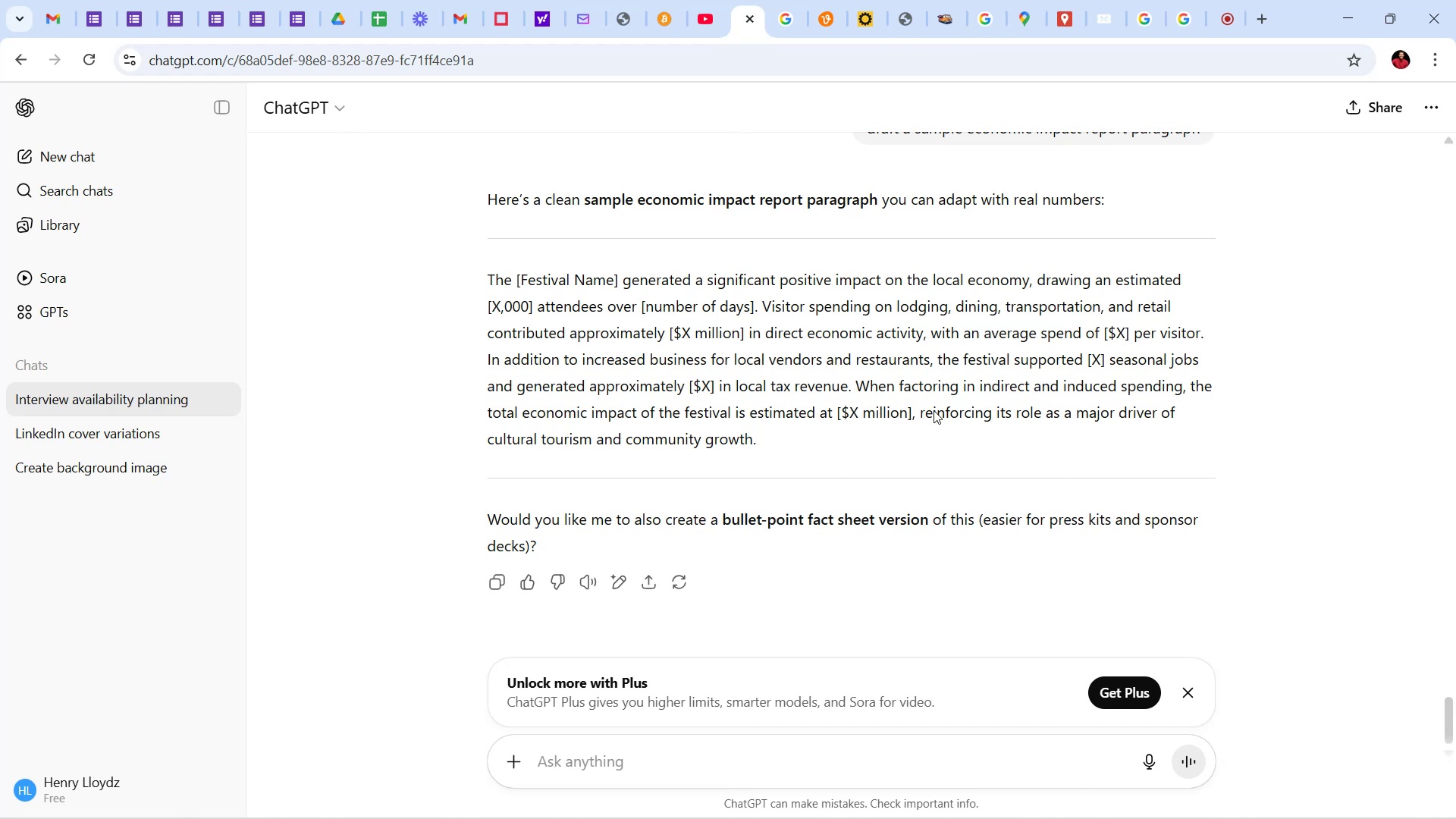 
scroll: coordinate [952, 391], scroll_direction: up, amount: 3.0
 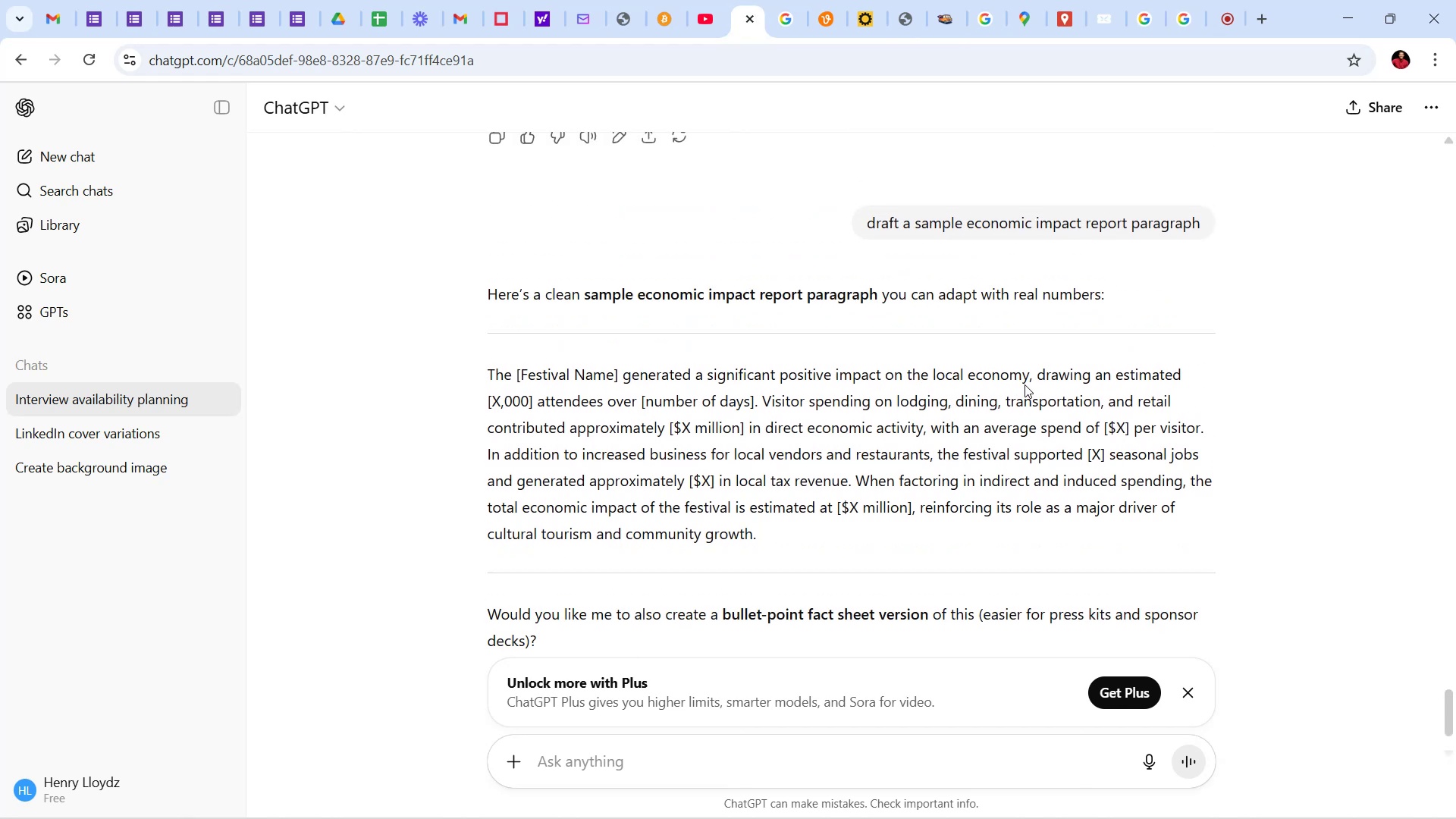 
wait(11.26)
 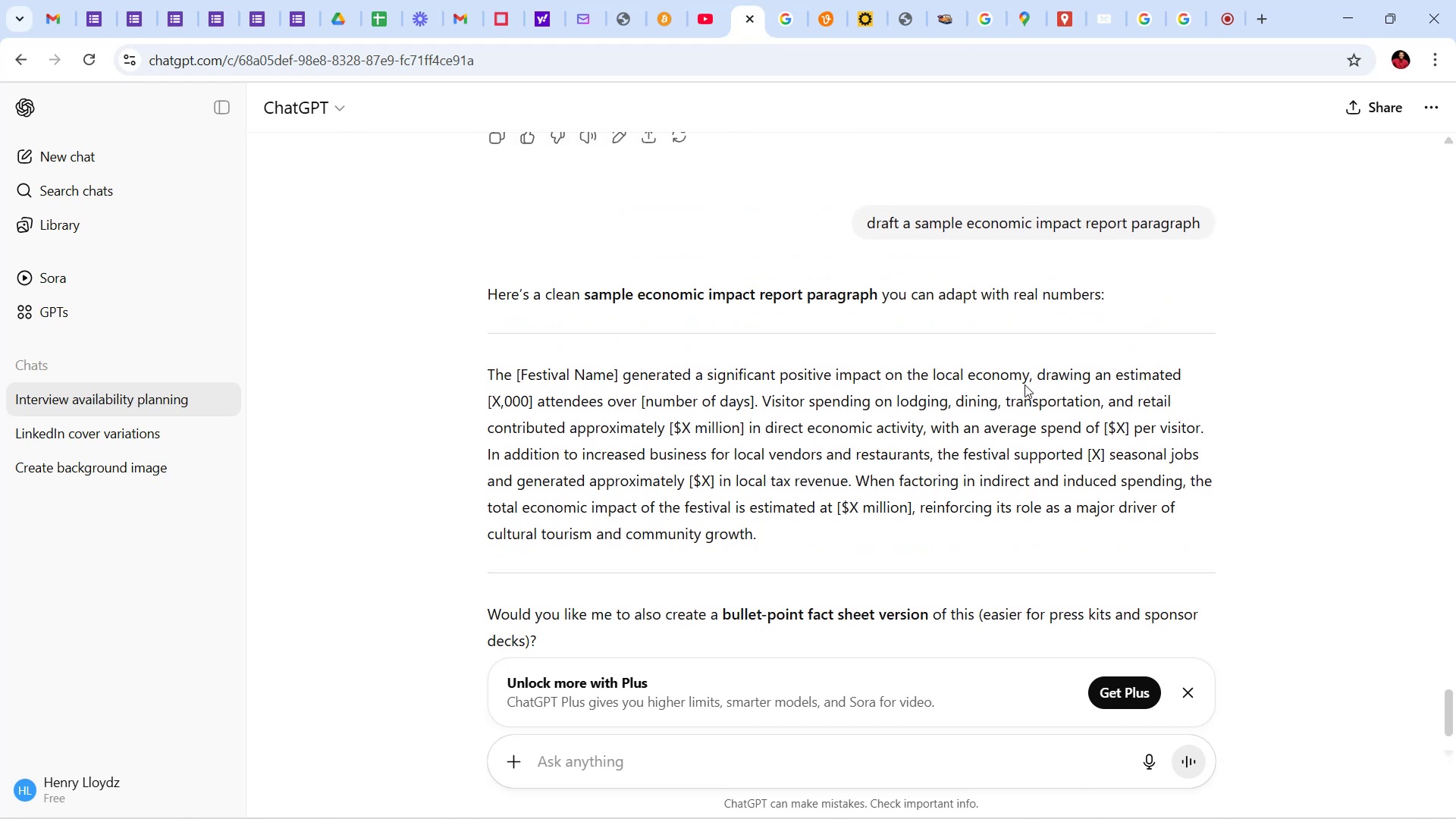 
scroll: coordinate [868, 560], scroll_direction: down, amount: 7.0
 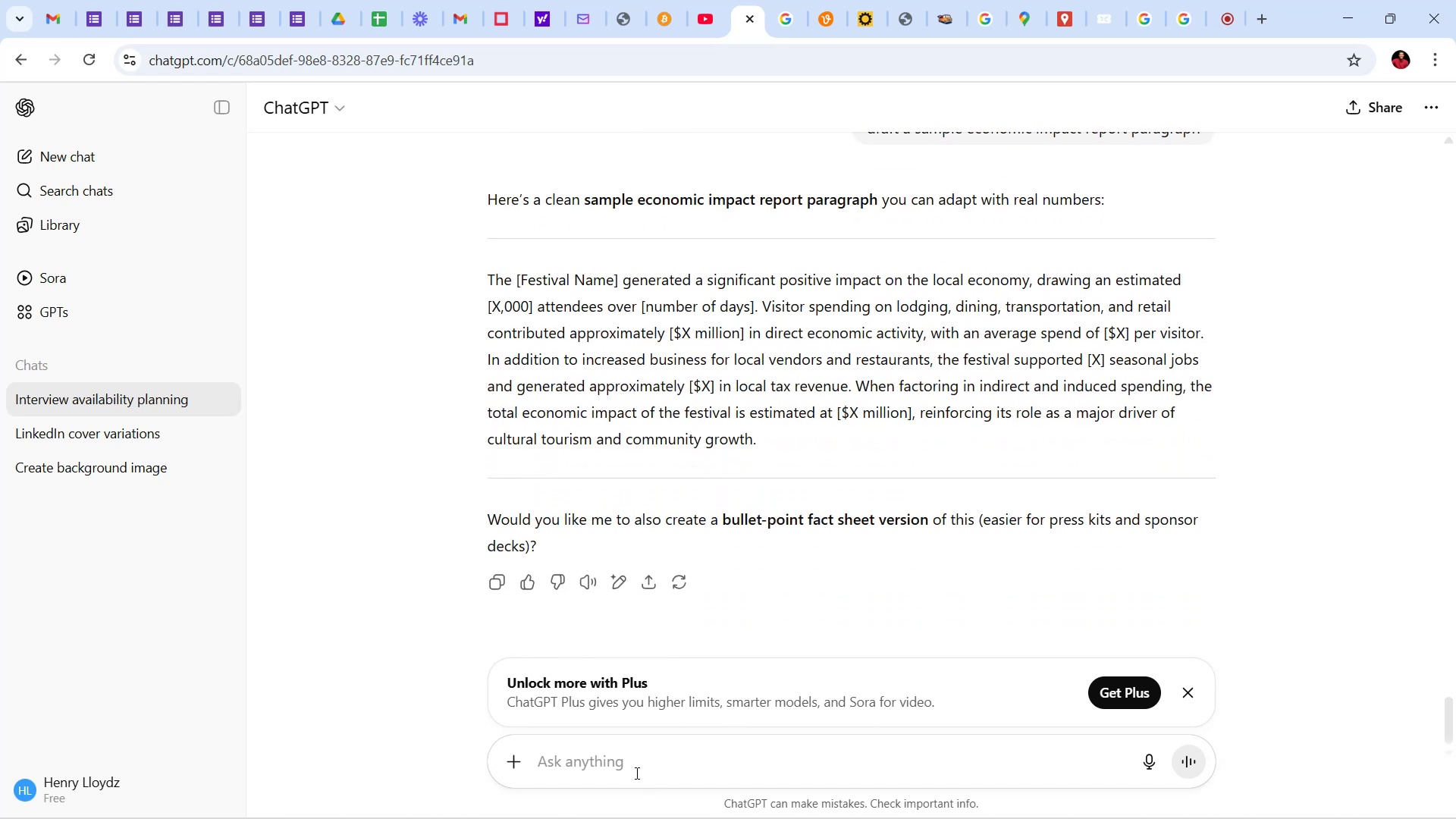 
left_click([633, 764])
 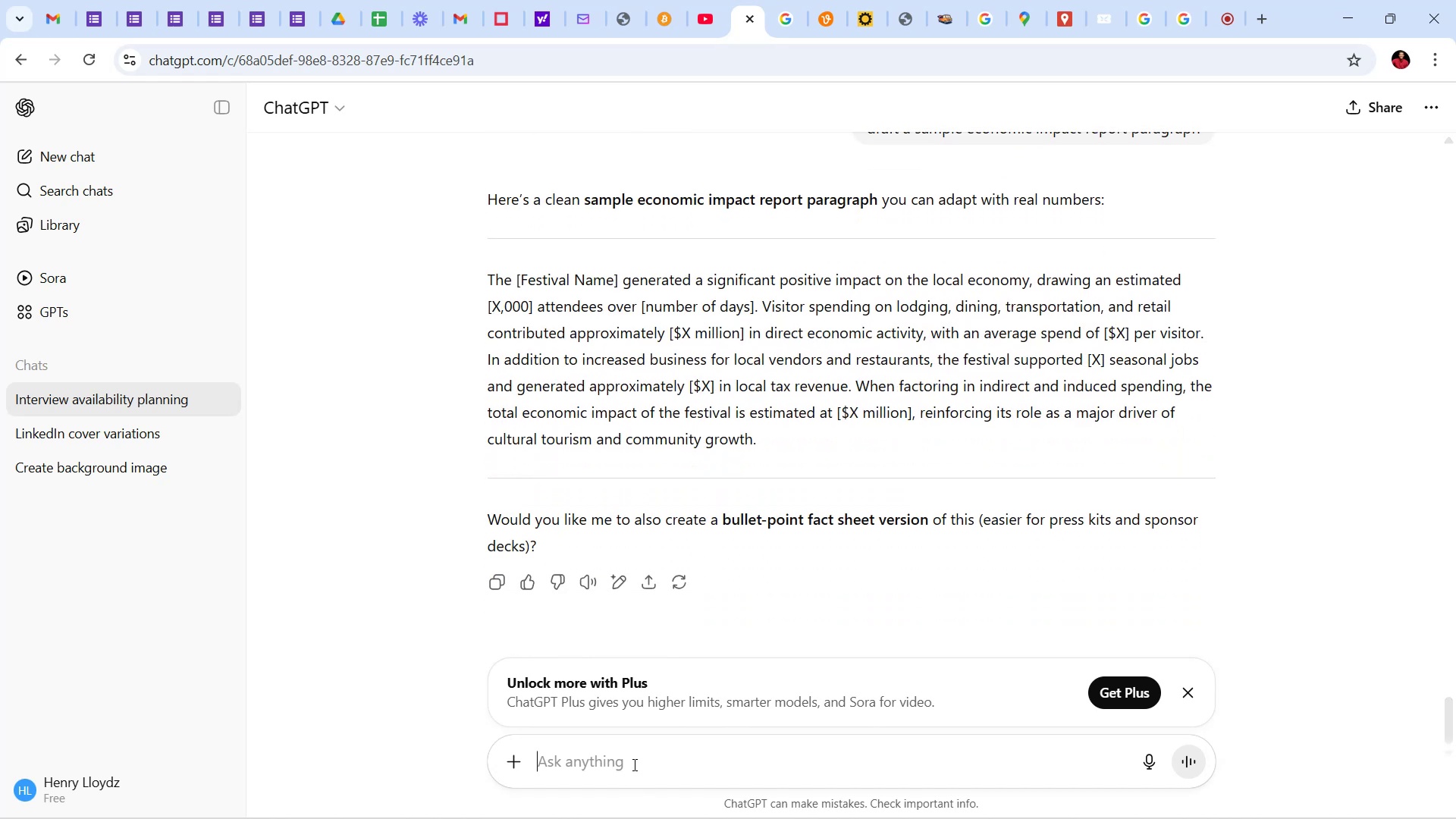 
type(write)
 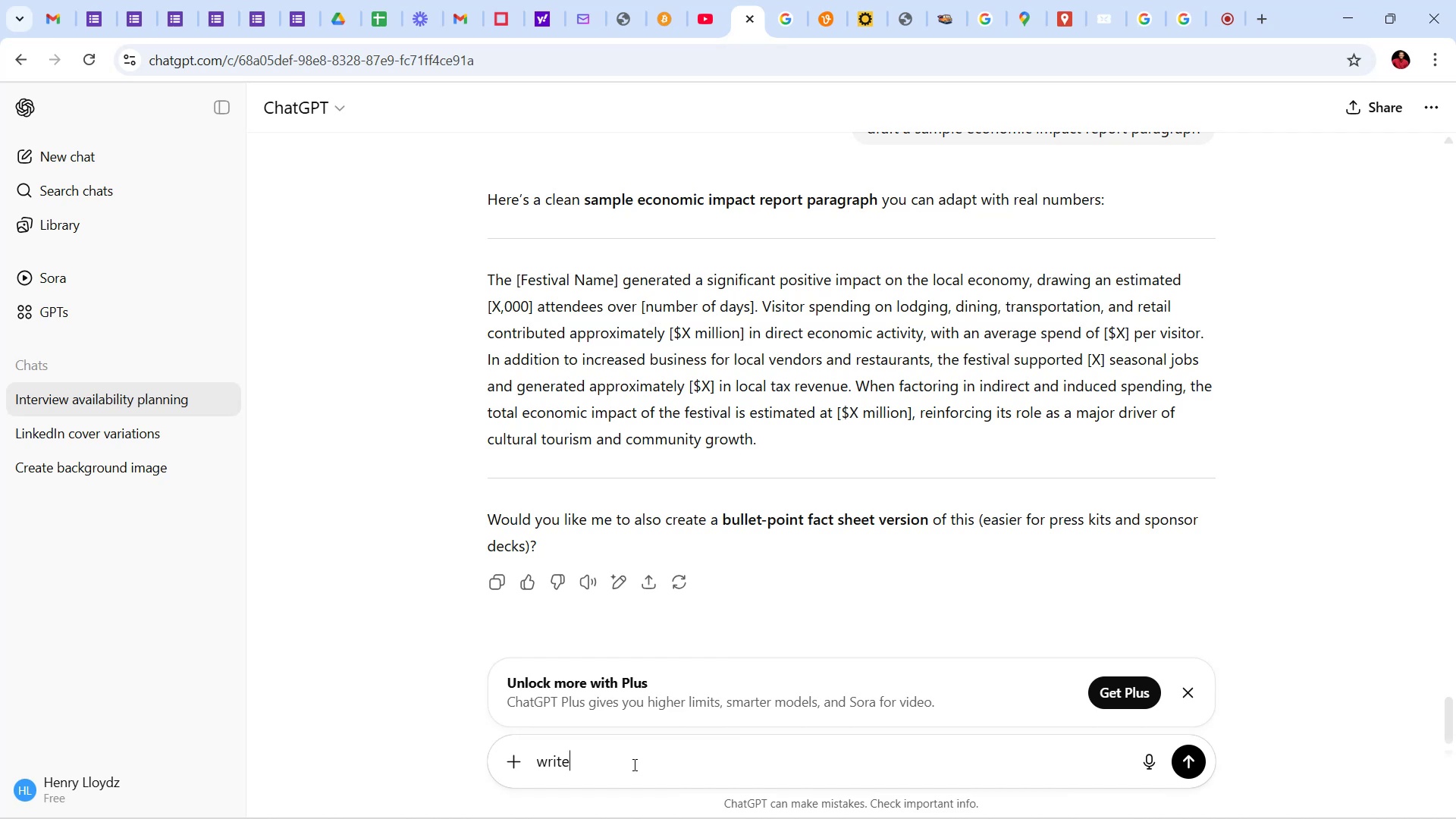 
wait(13.65)
 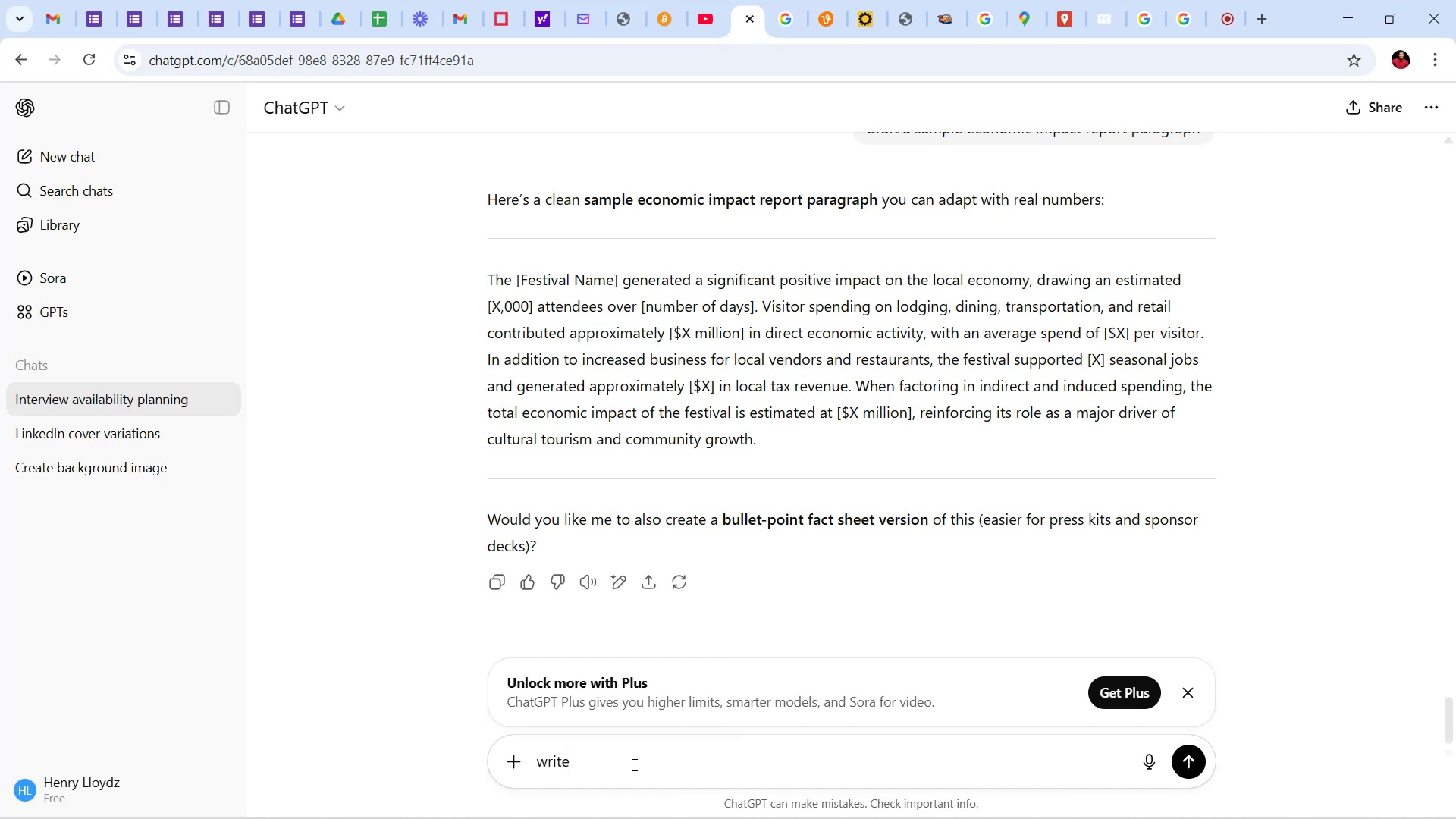 
key(Space)
 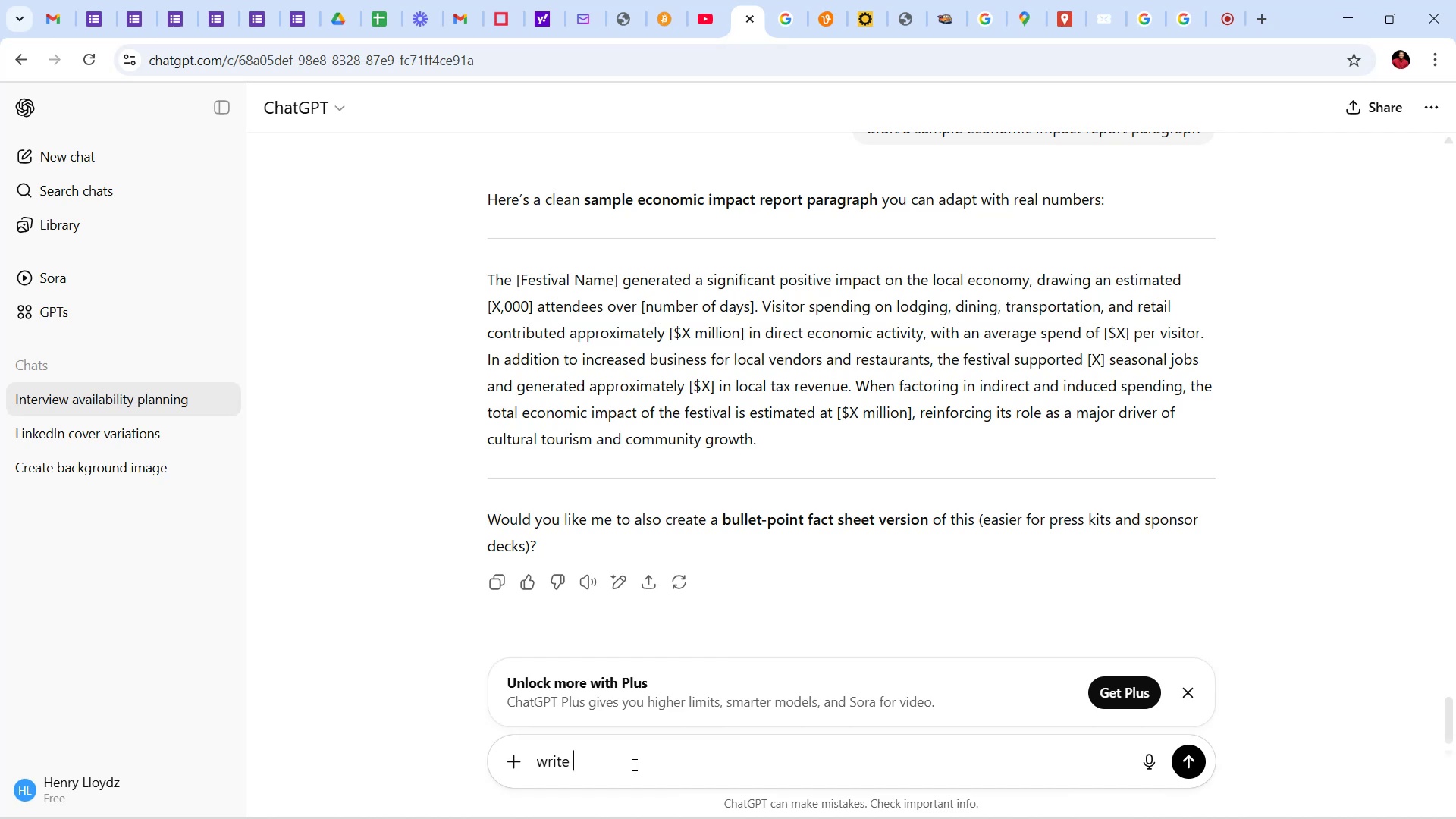 
key(5)
 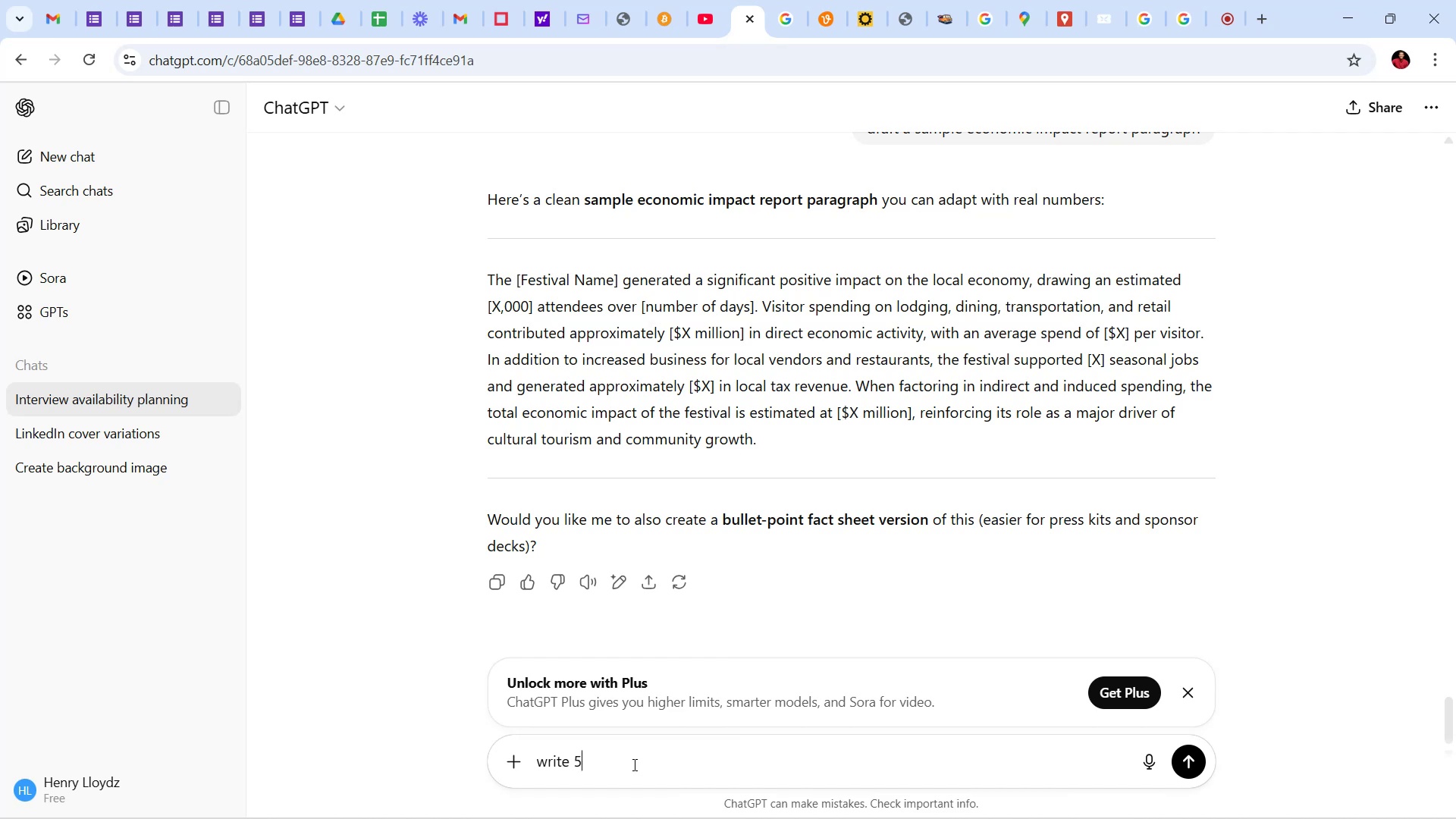 
key(Space)
 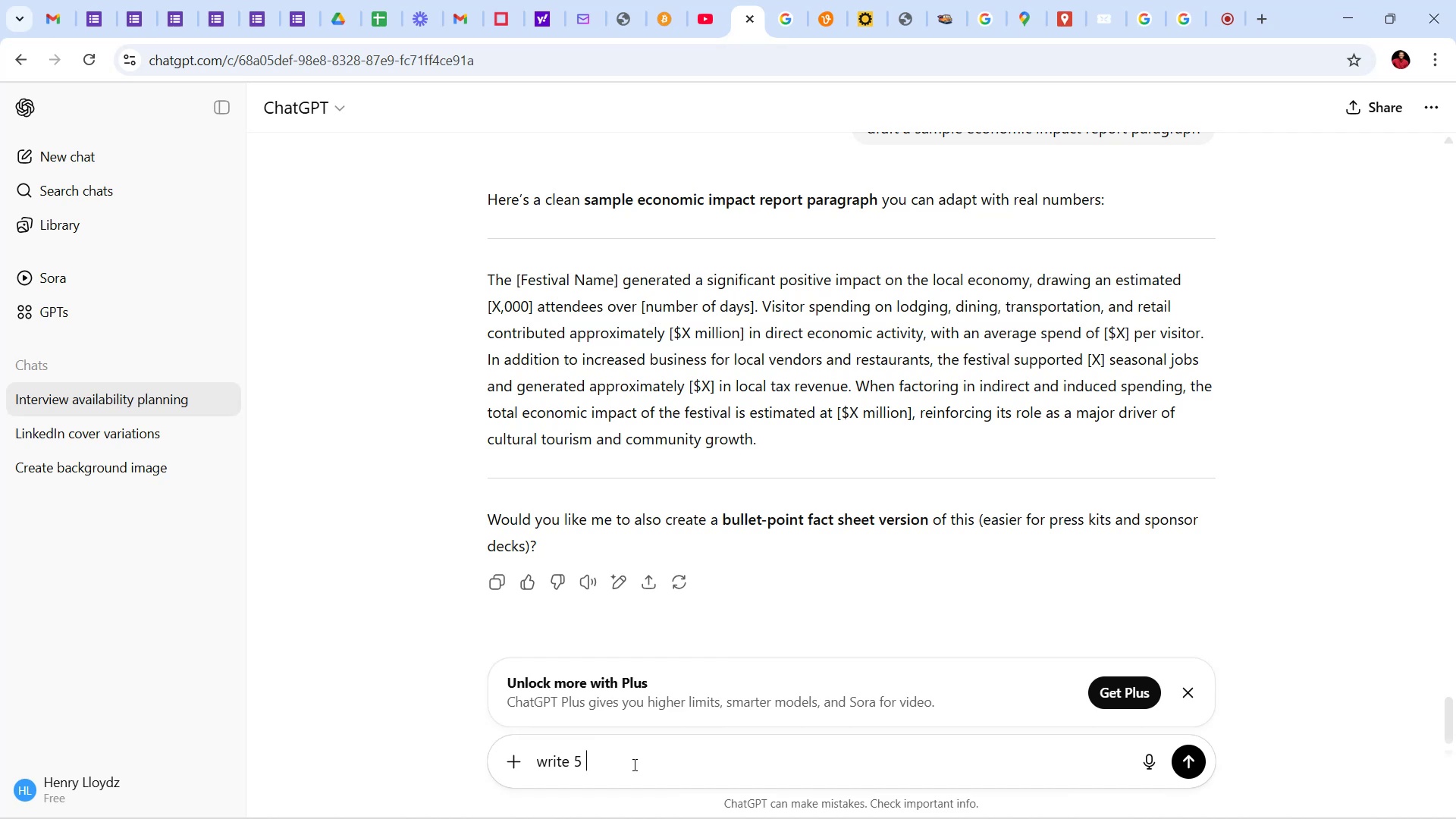 
wait(25.74)
 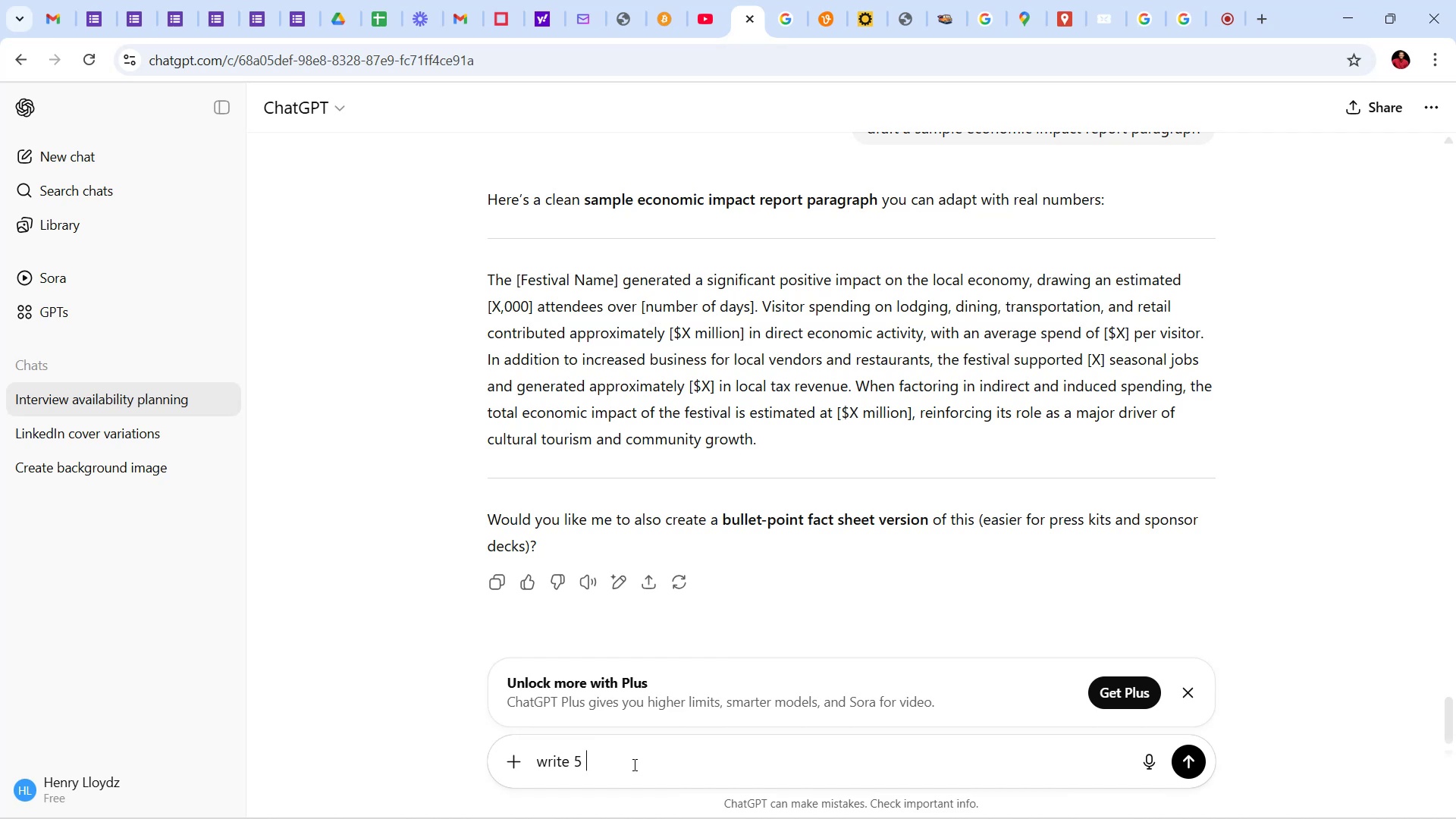 
type(revuews)
key(Backspace)
key(Backspace)
key(Backspace)
key(Backspace)
type(ies for attending a)
key(Backspace)
key(Backspace)
key(Backspace)
key(Backspace)
key(Backspace)
key(Backspace)
key(Backspace)
type(rom attending a festival)
 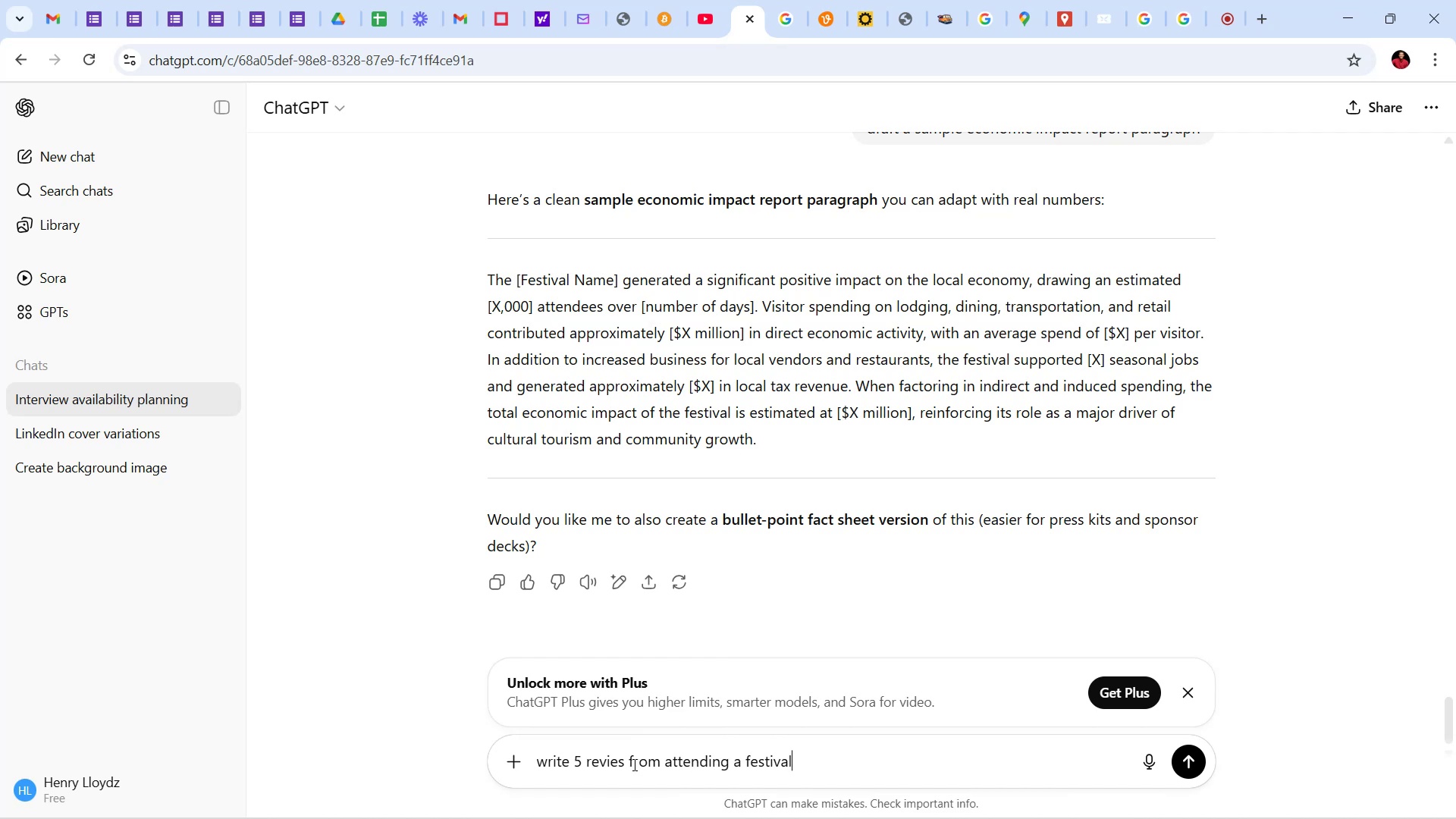 
hold_key(key=ArrowLeft, duration=1.31)
 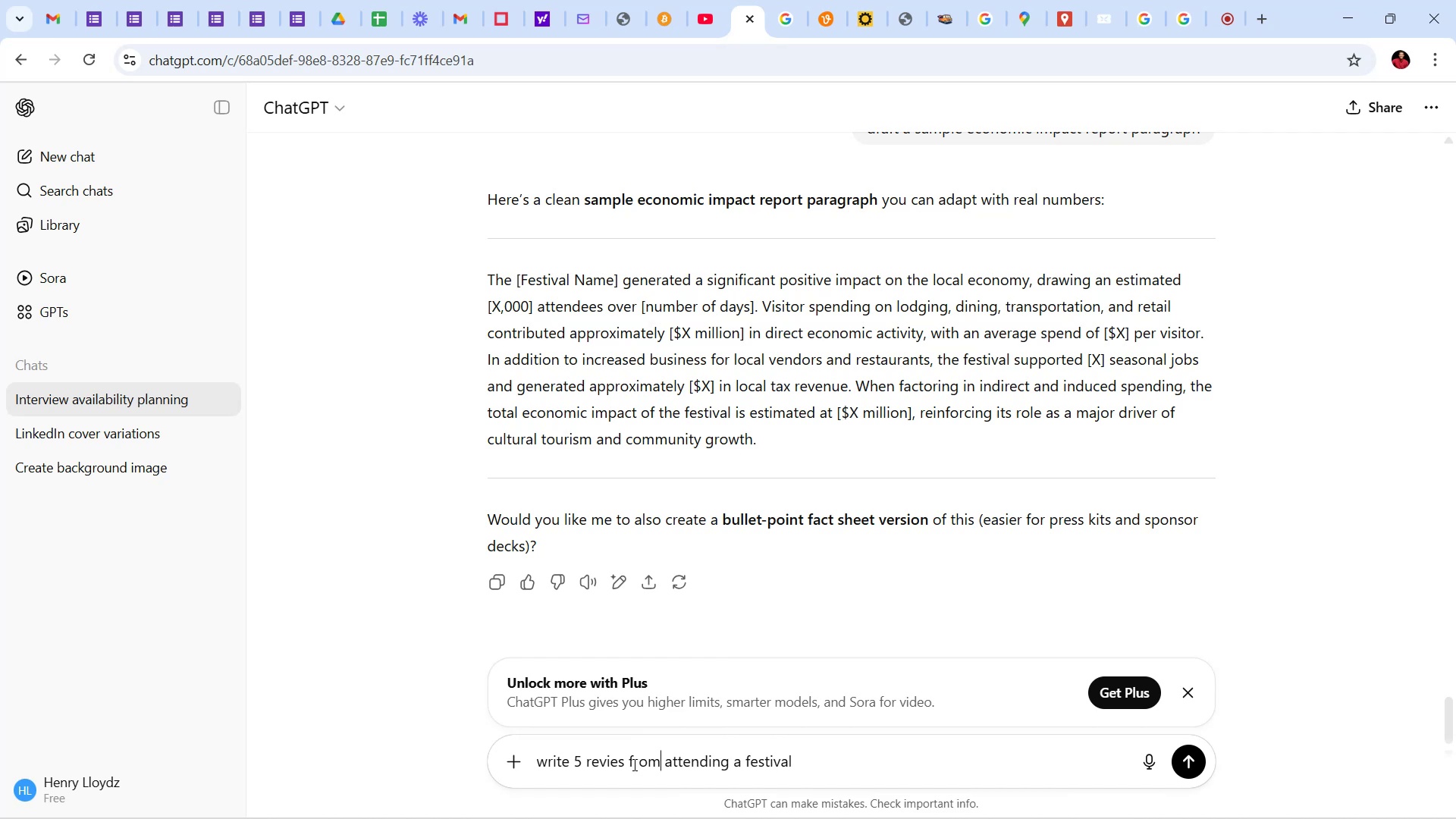 
key(ArrowLeft)
 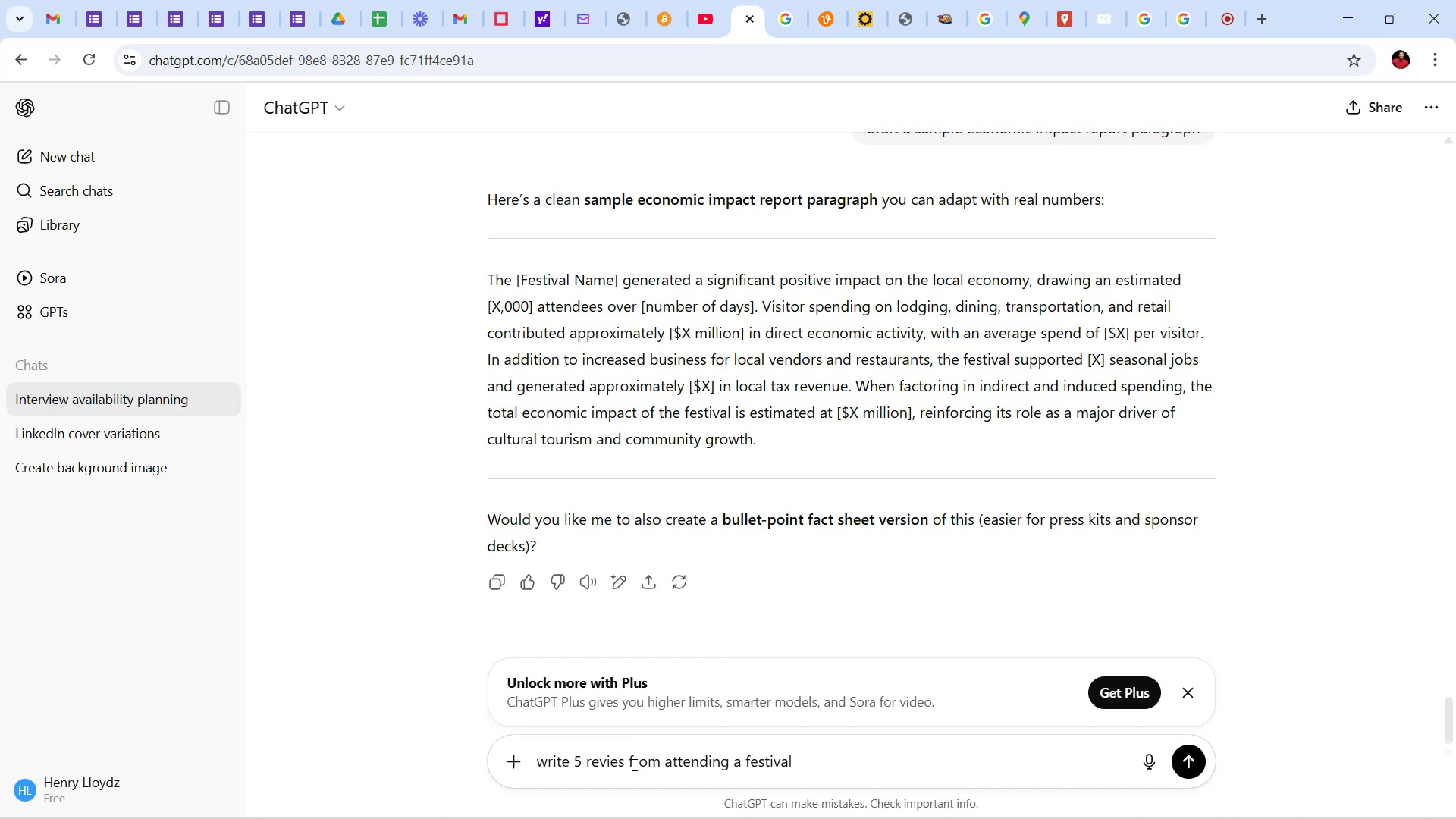 
key(ArrowLeft)
 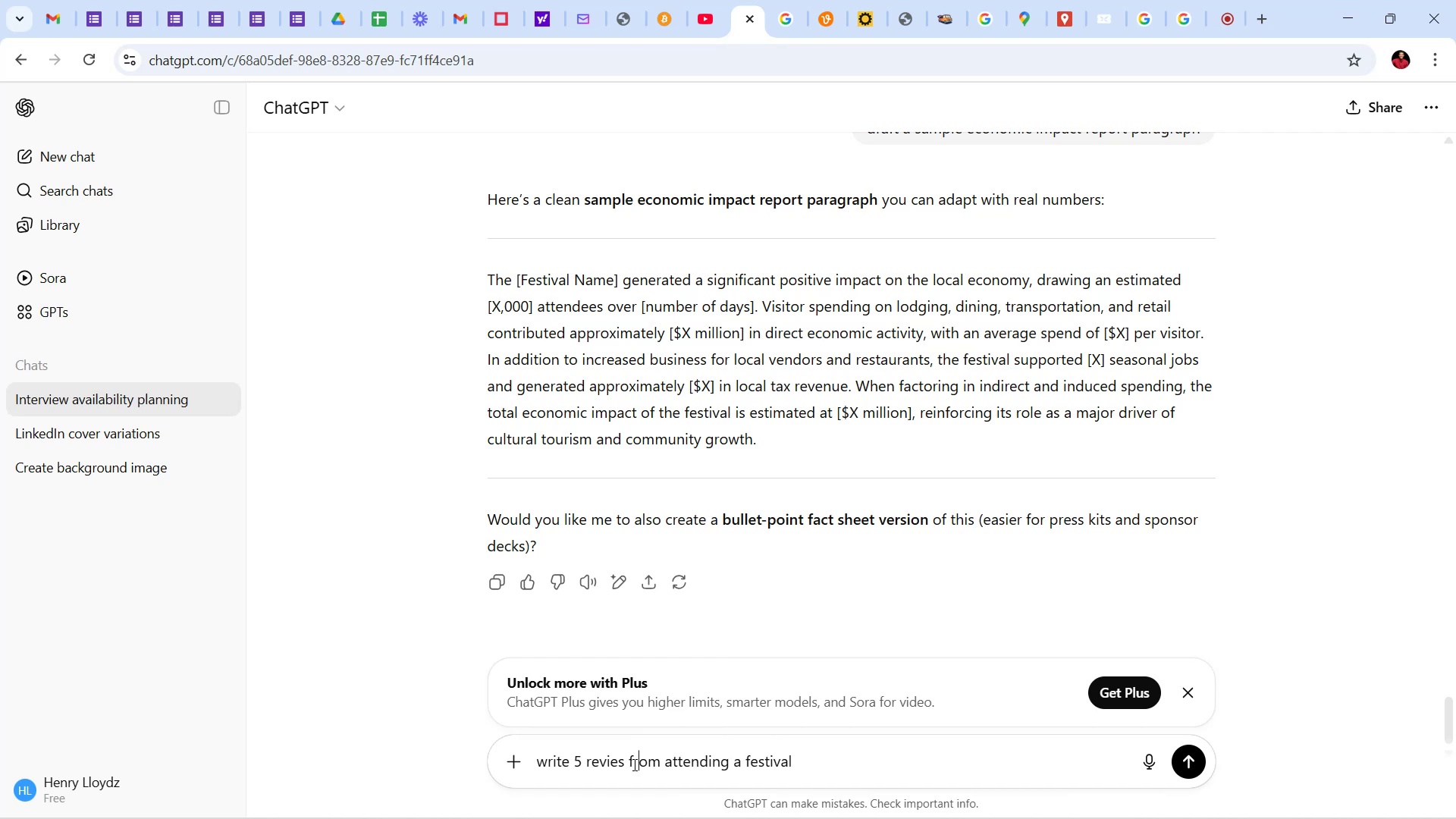 
key(ArrowLeft)
 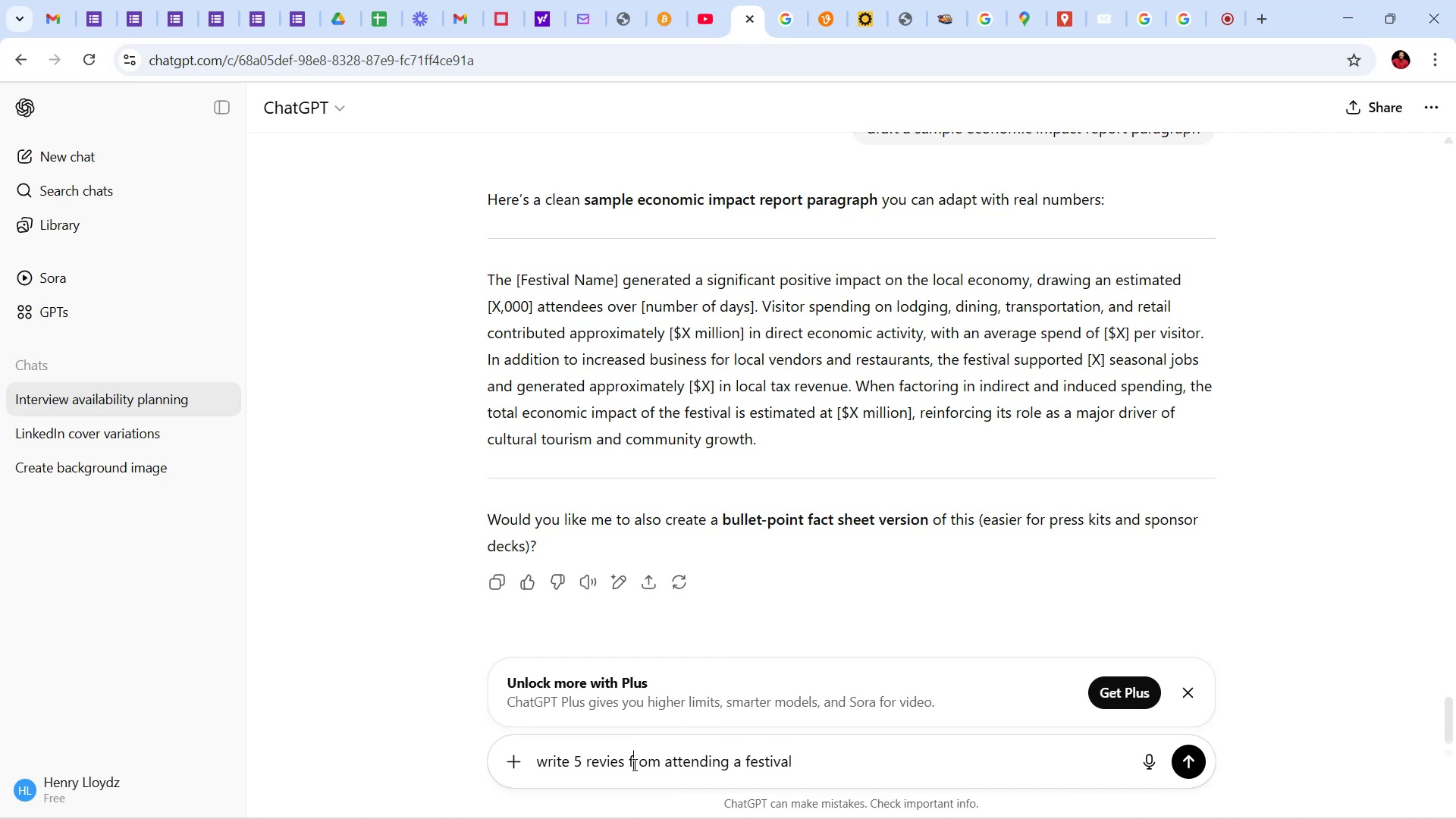 
key(ArrowLeft)
 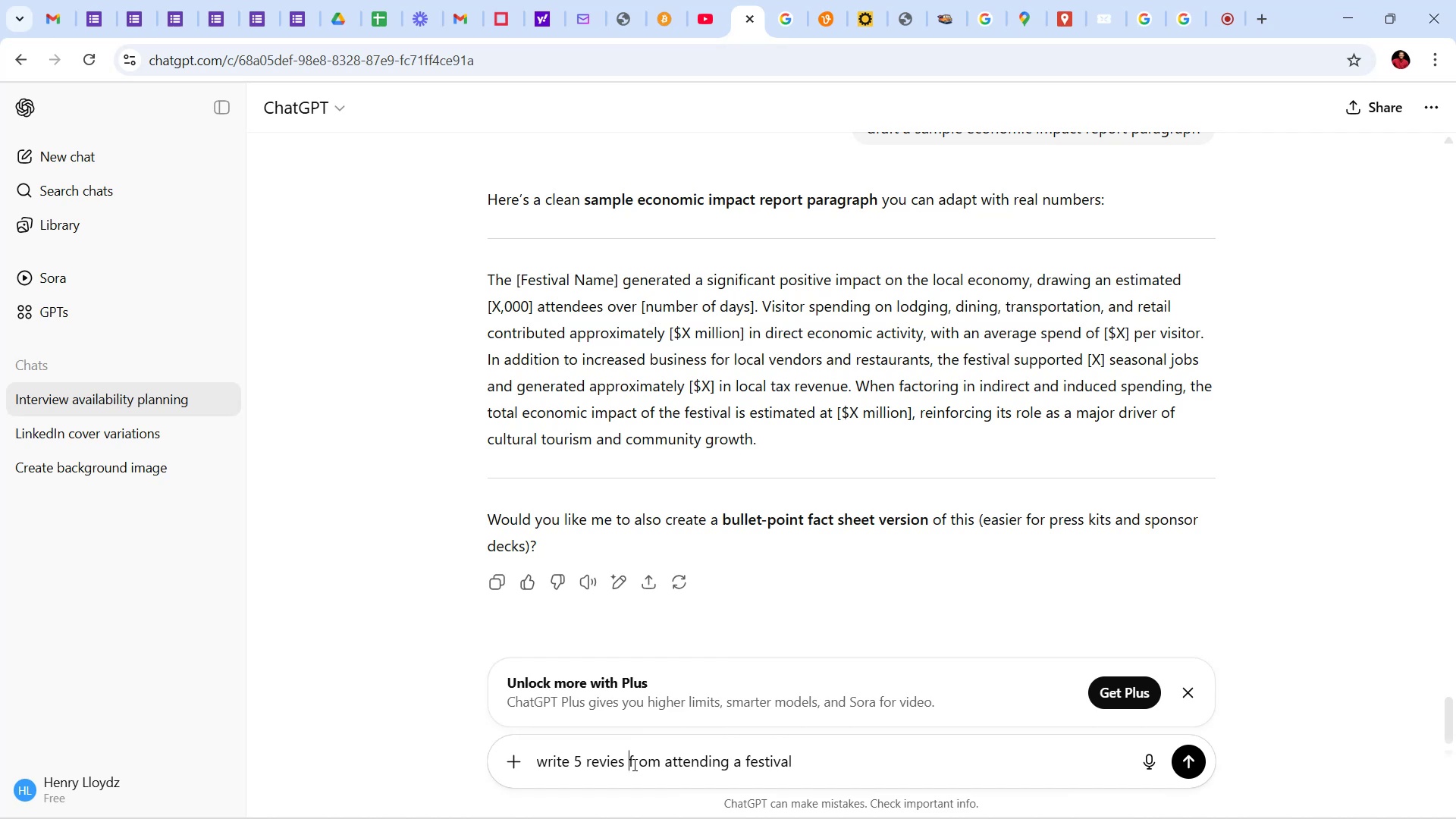 
key(ArrowLeft)
 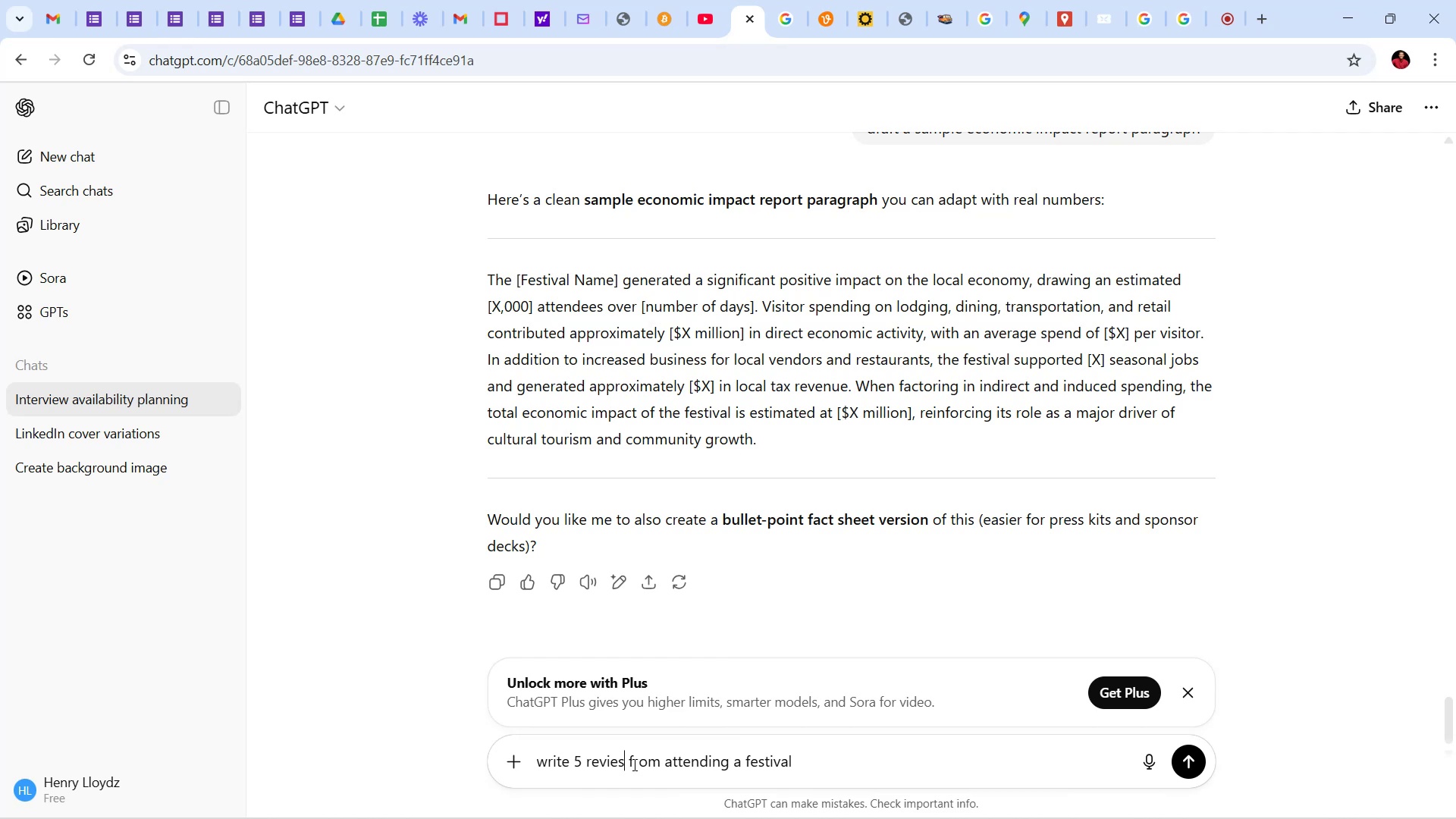 
key(Backspace)
type(ws)
 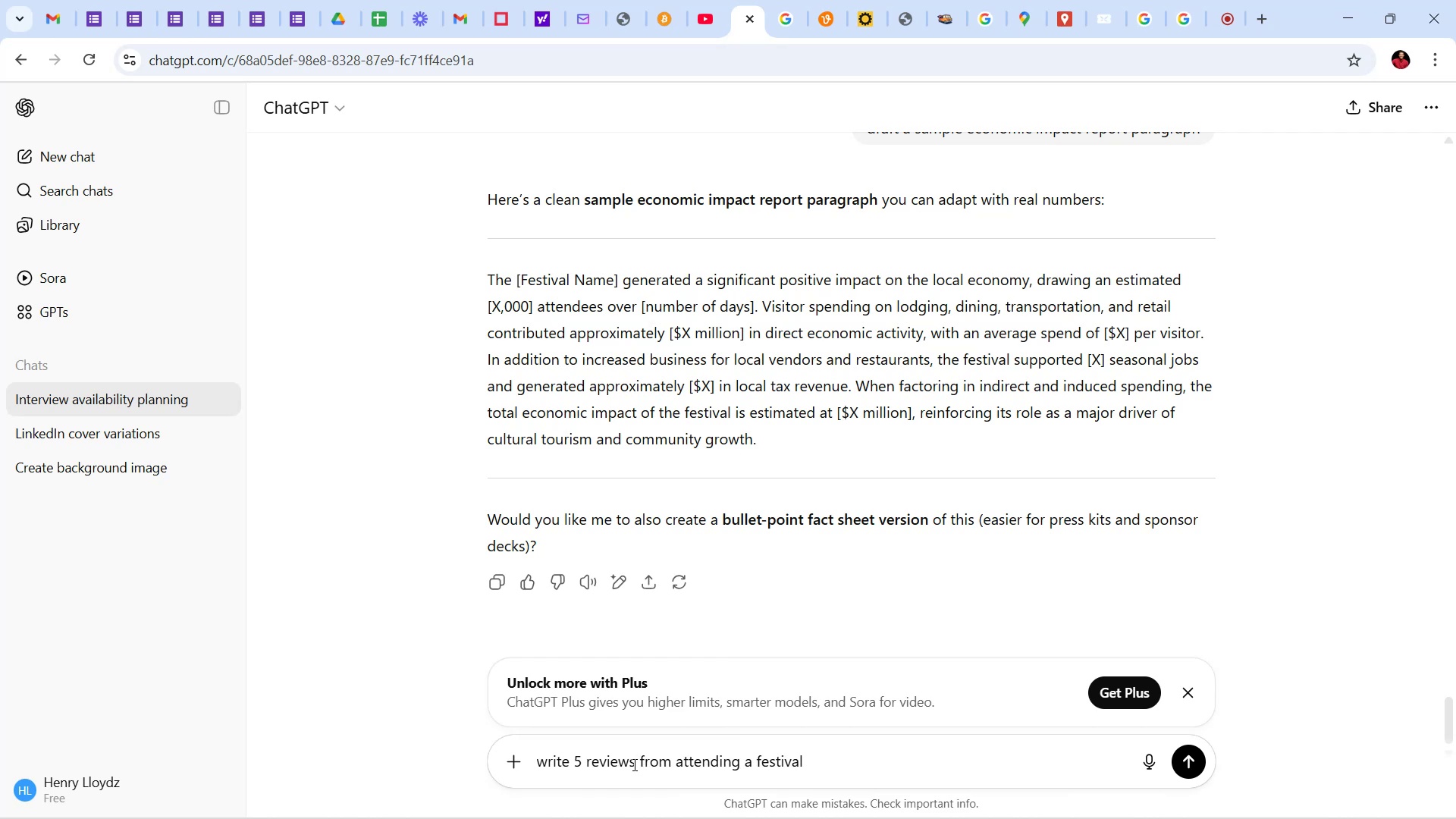 
key(Enter)
 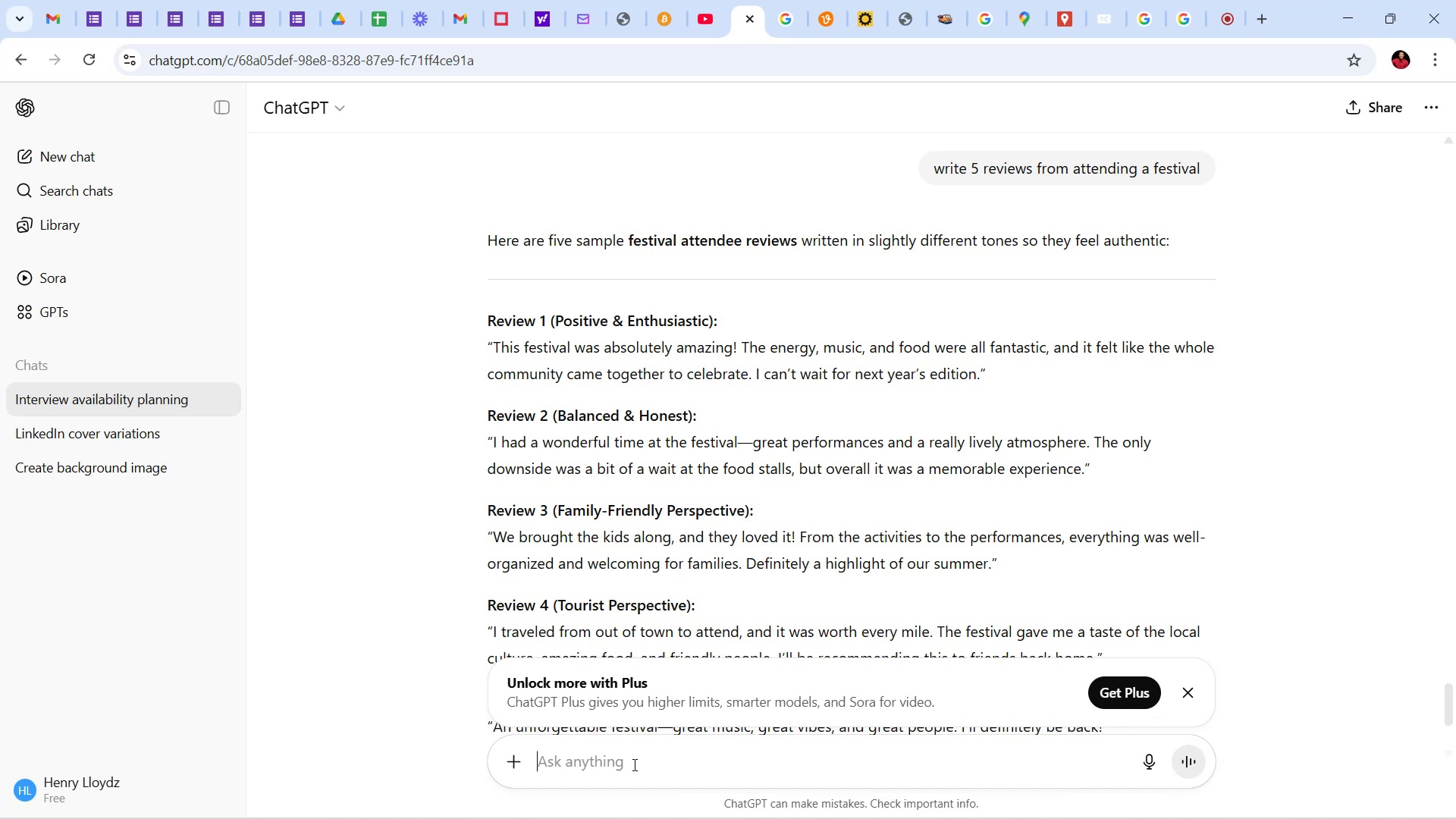 
wait(13.98)
 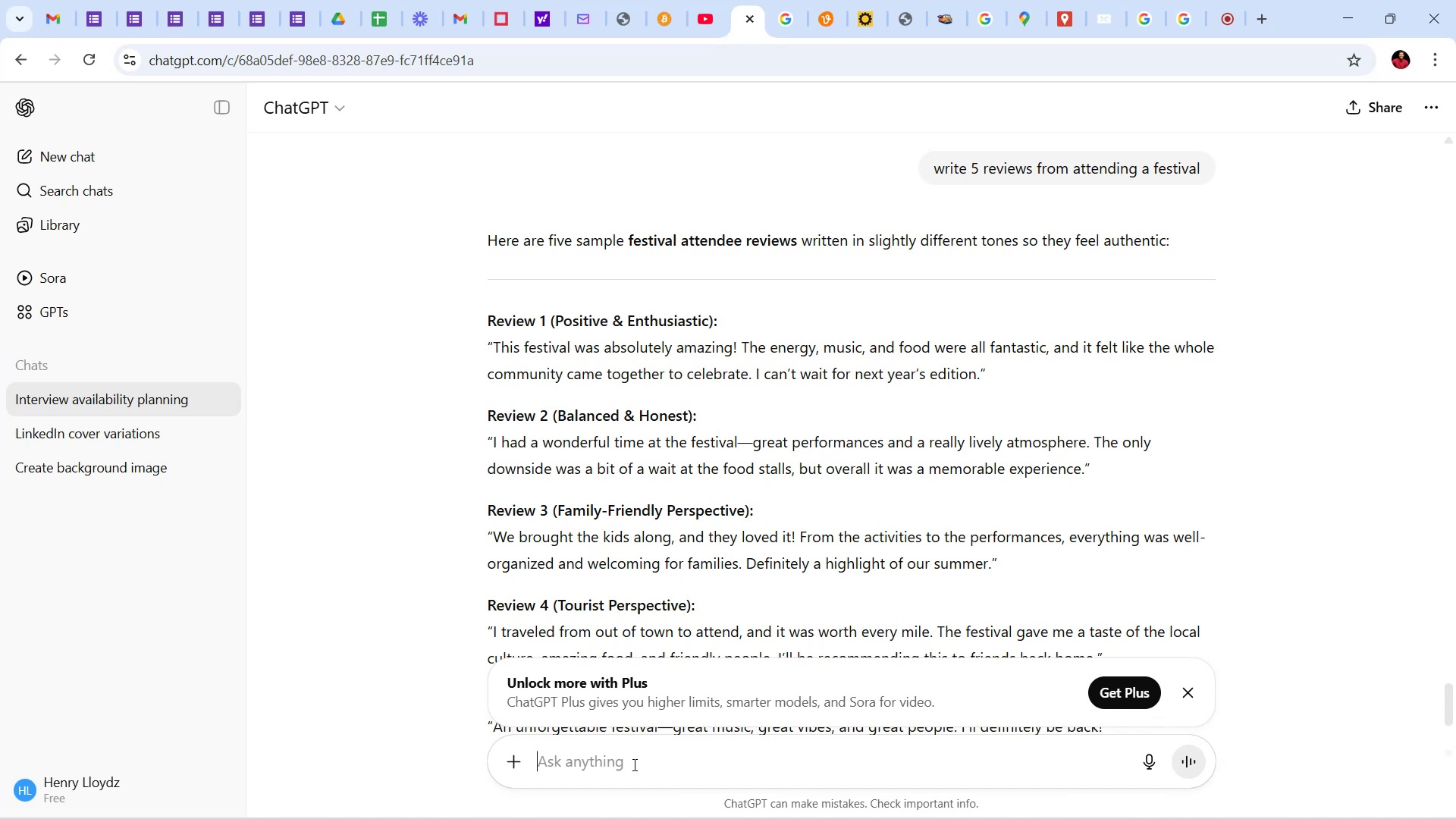 
scroll: coordinate [647, 494], scroll_direction: down, amount: 14.0
 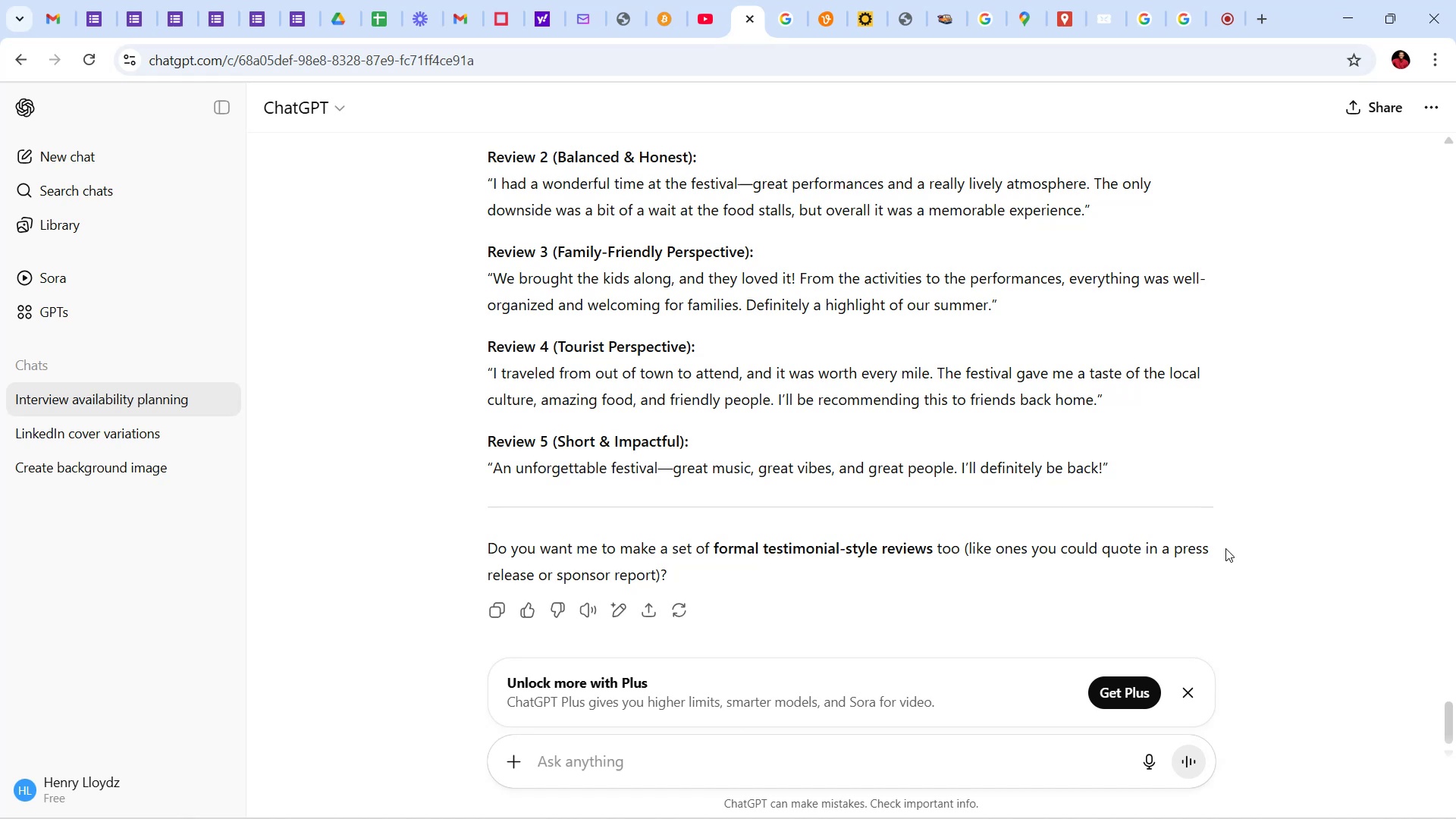 
wait(16.02)
 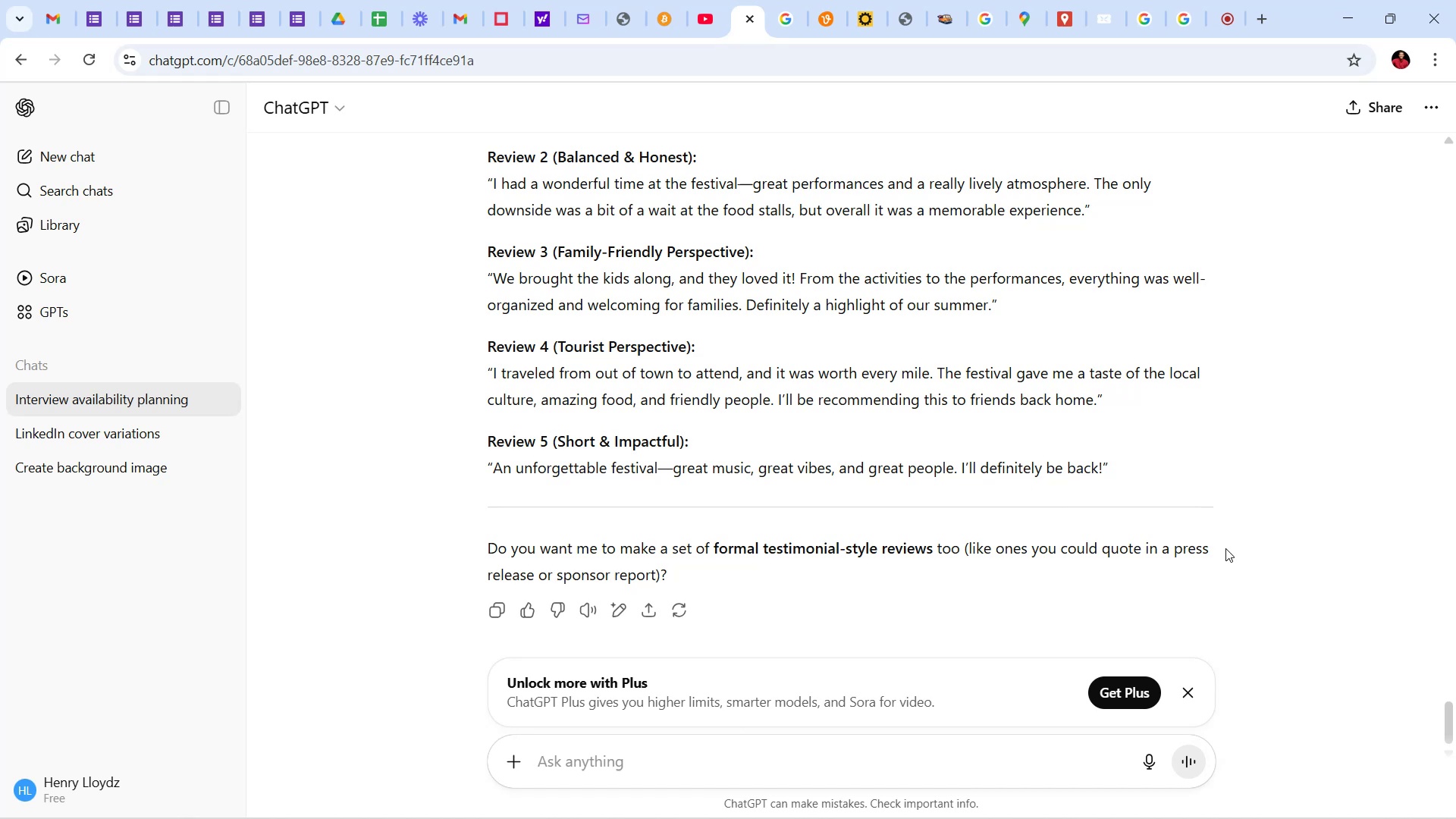 
left_click_drag(start_coordinate=[714, 543], to_coordinate=[934, 551])
 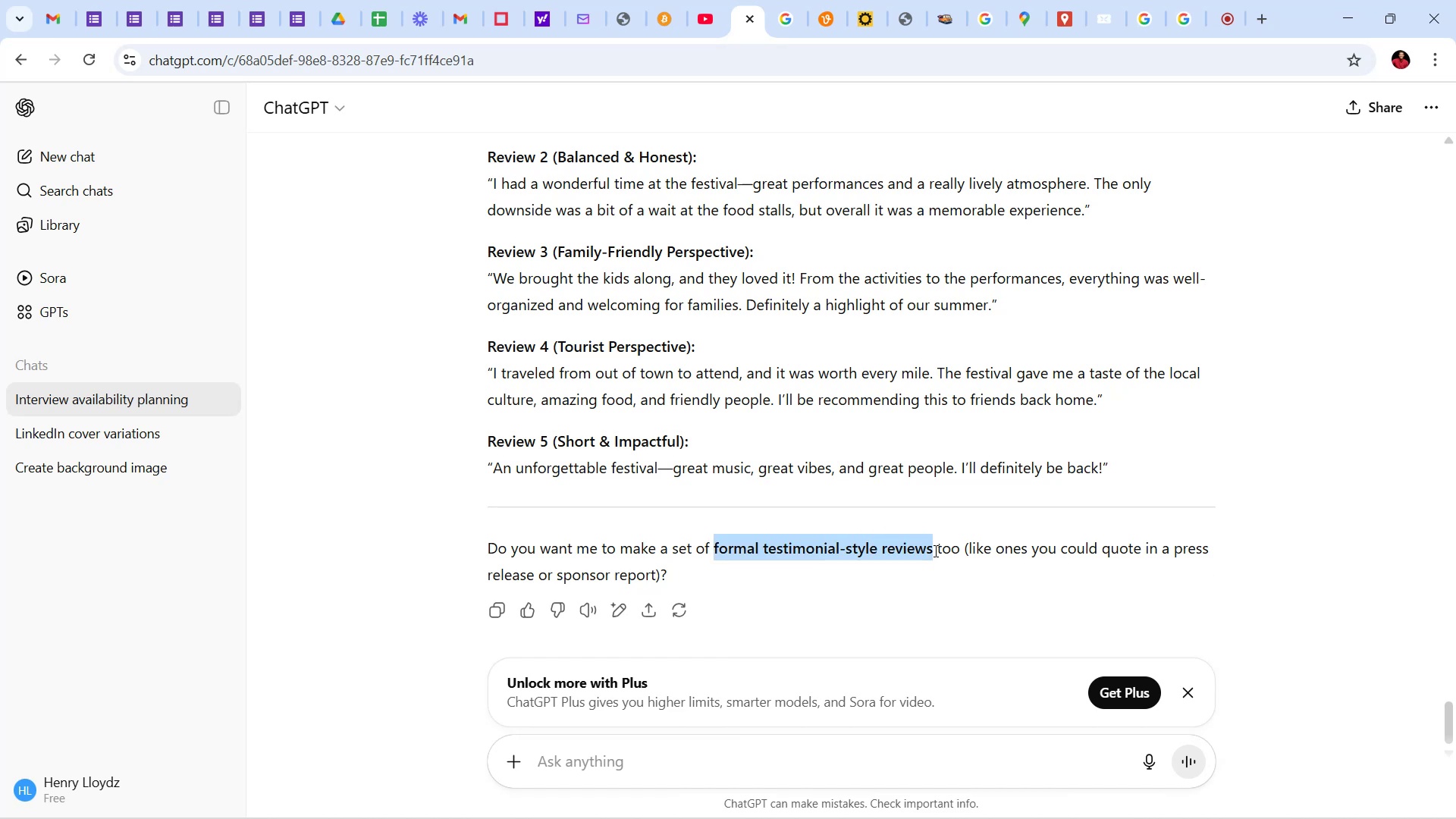 
hold_key(key=ControlLeft, duration=1.39)
 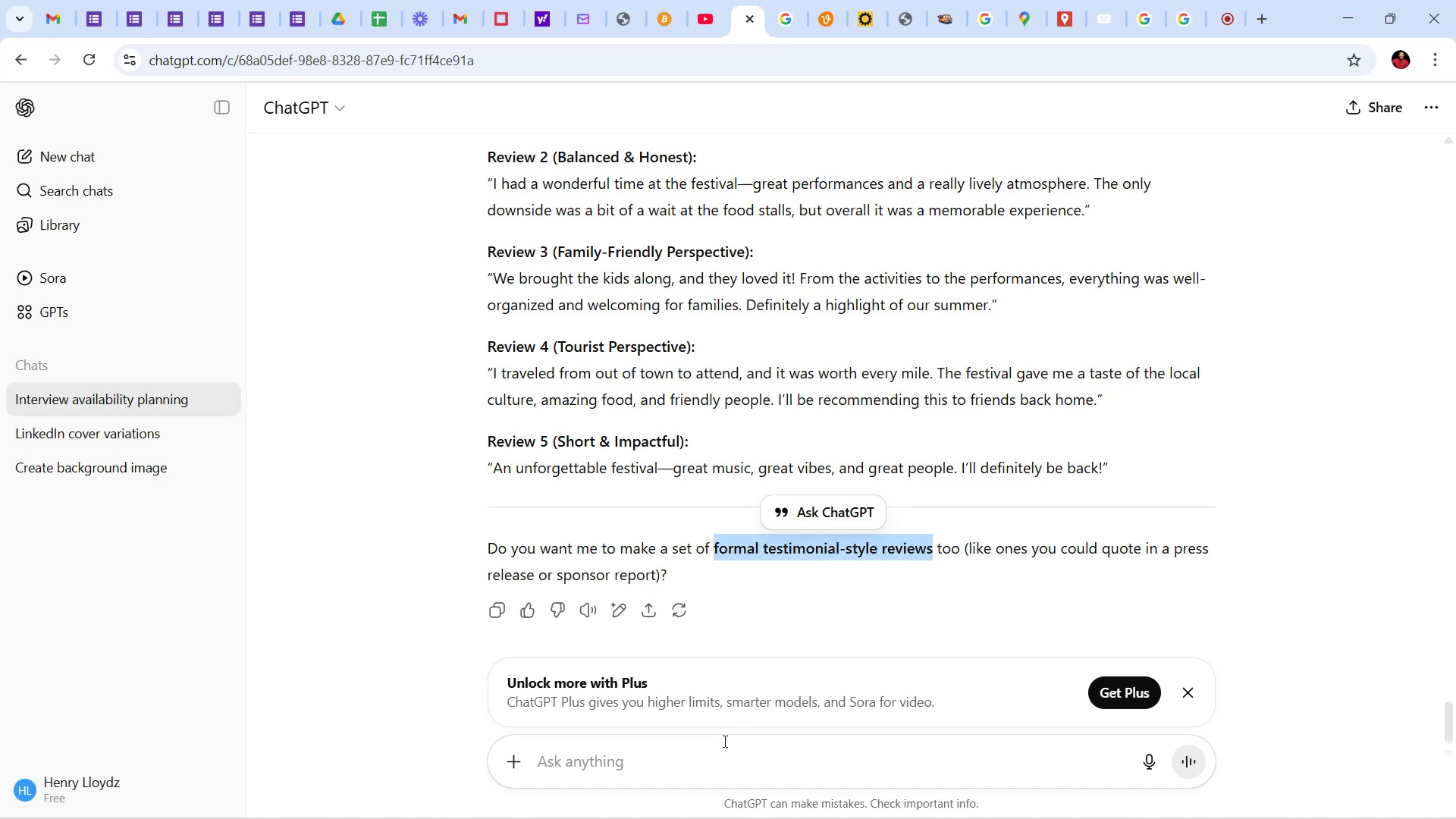 
left_click([723, 752])
 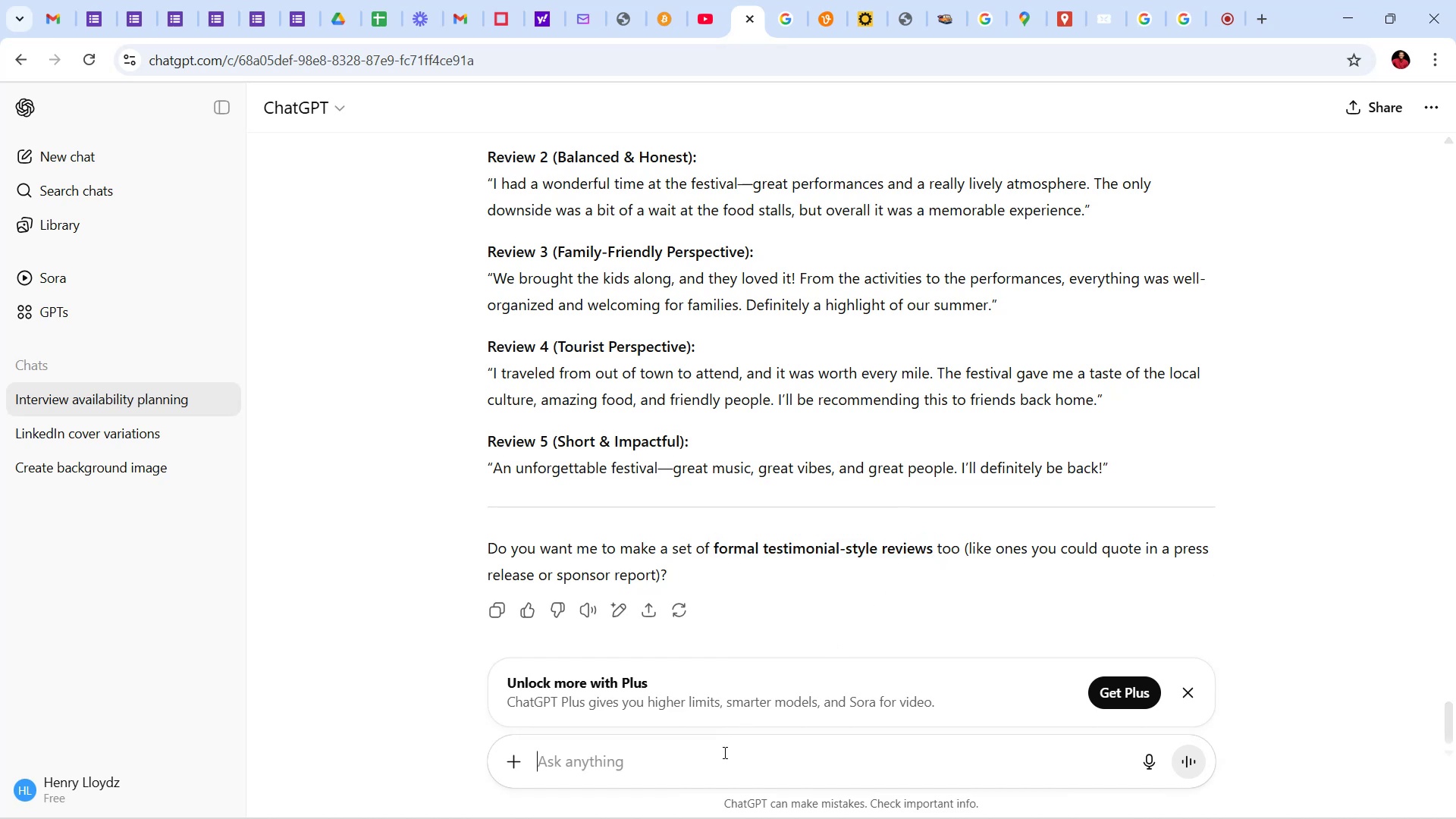 
key(Control+V)
 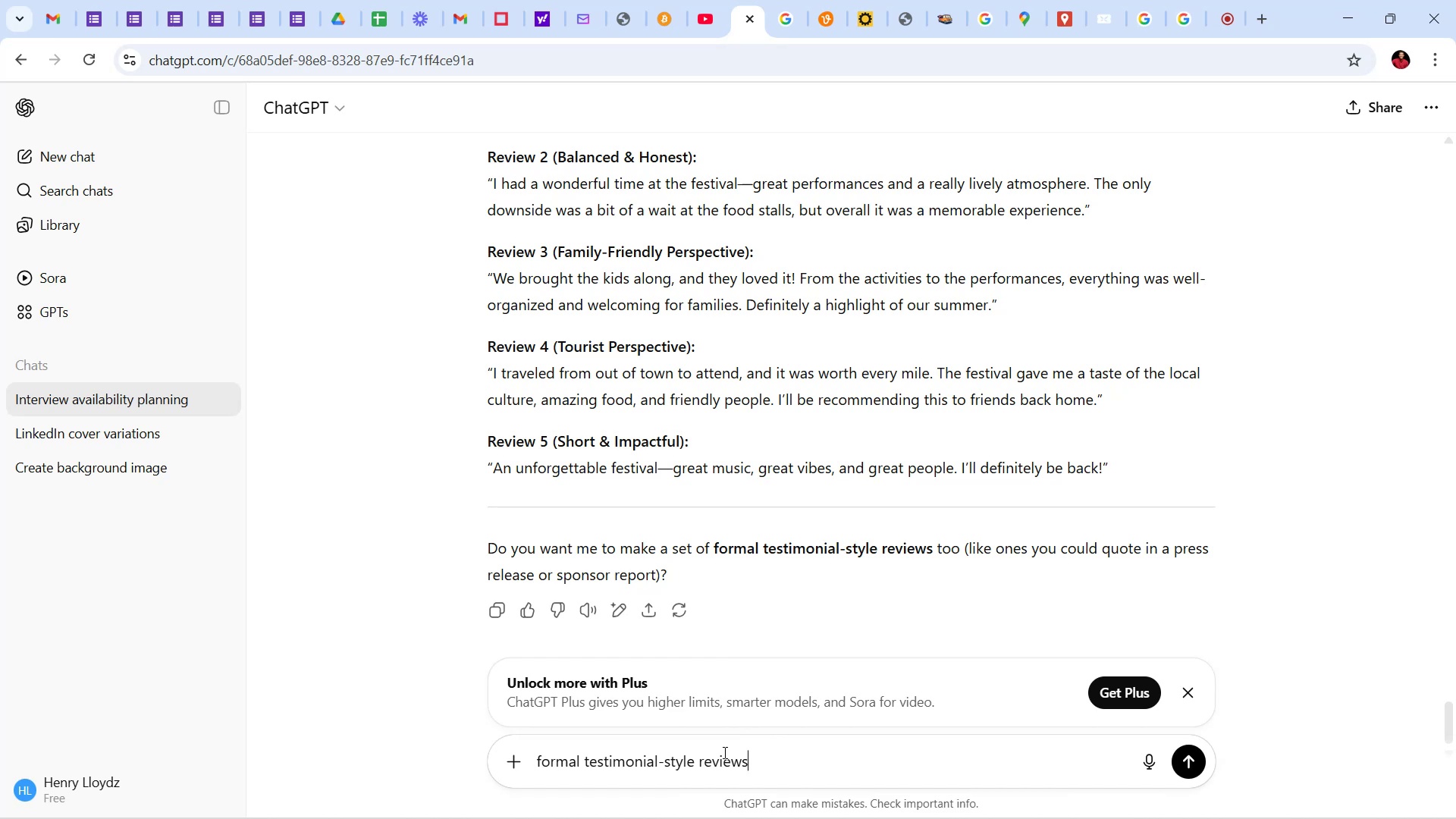 
key(Enter)
 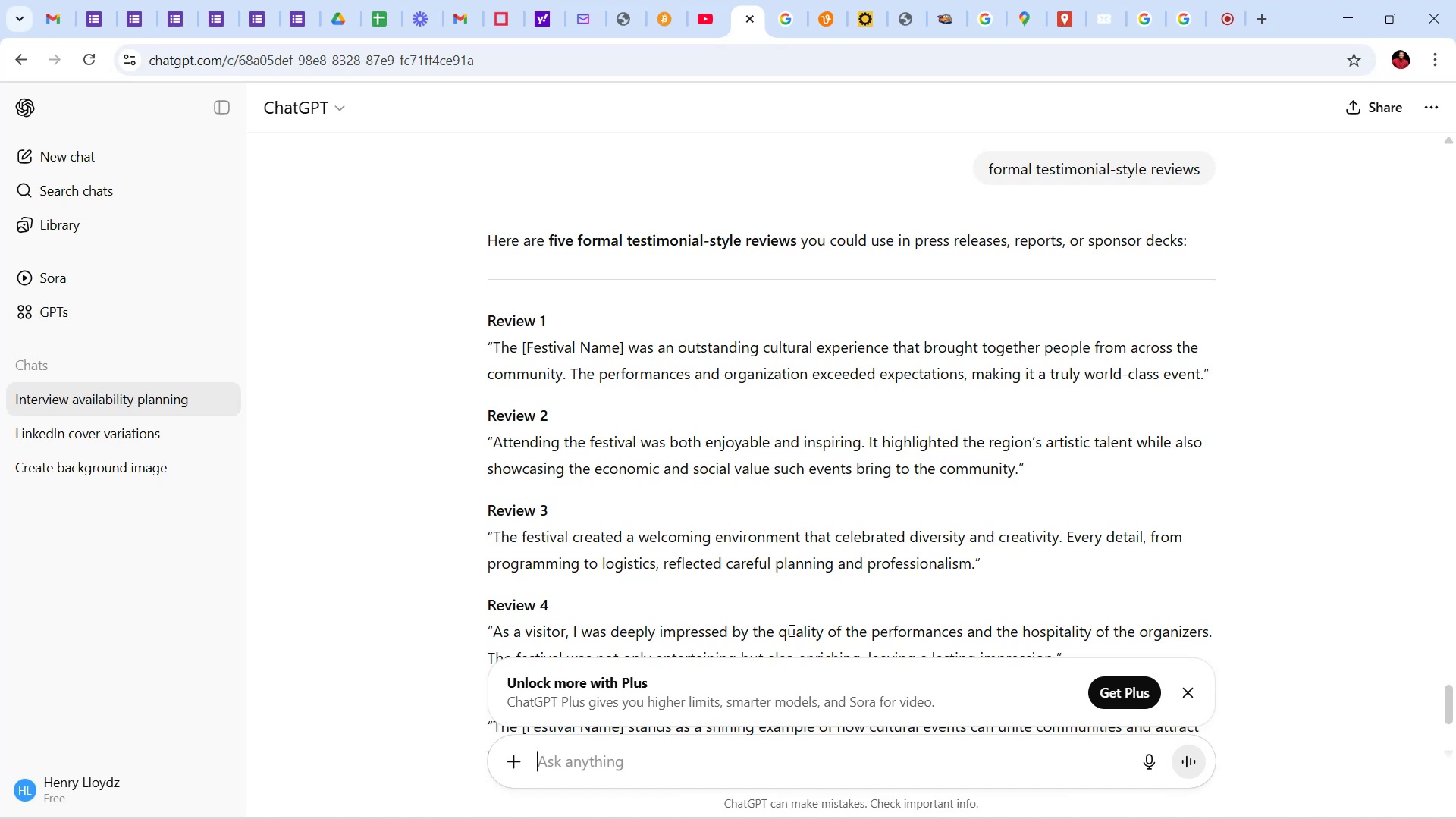 
wait(26.31)
 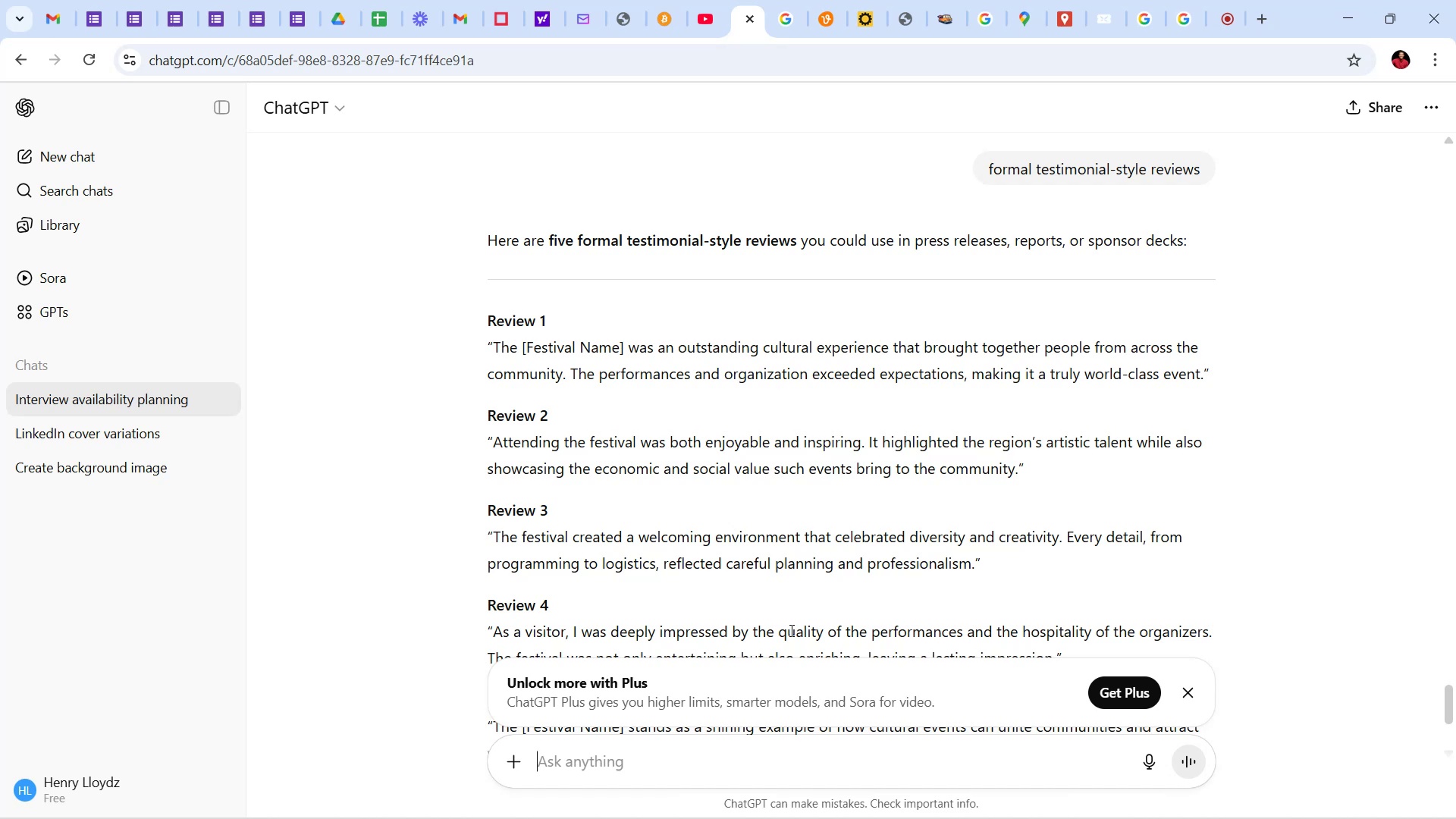 
scroll: coordinate [838, 557], scroll_direction: down, amount: 8.0
 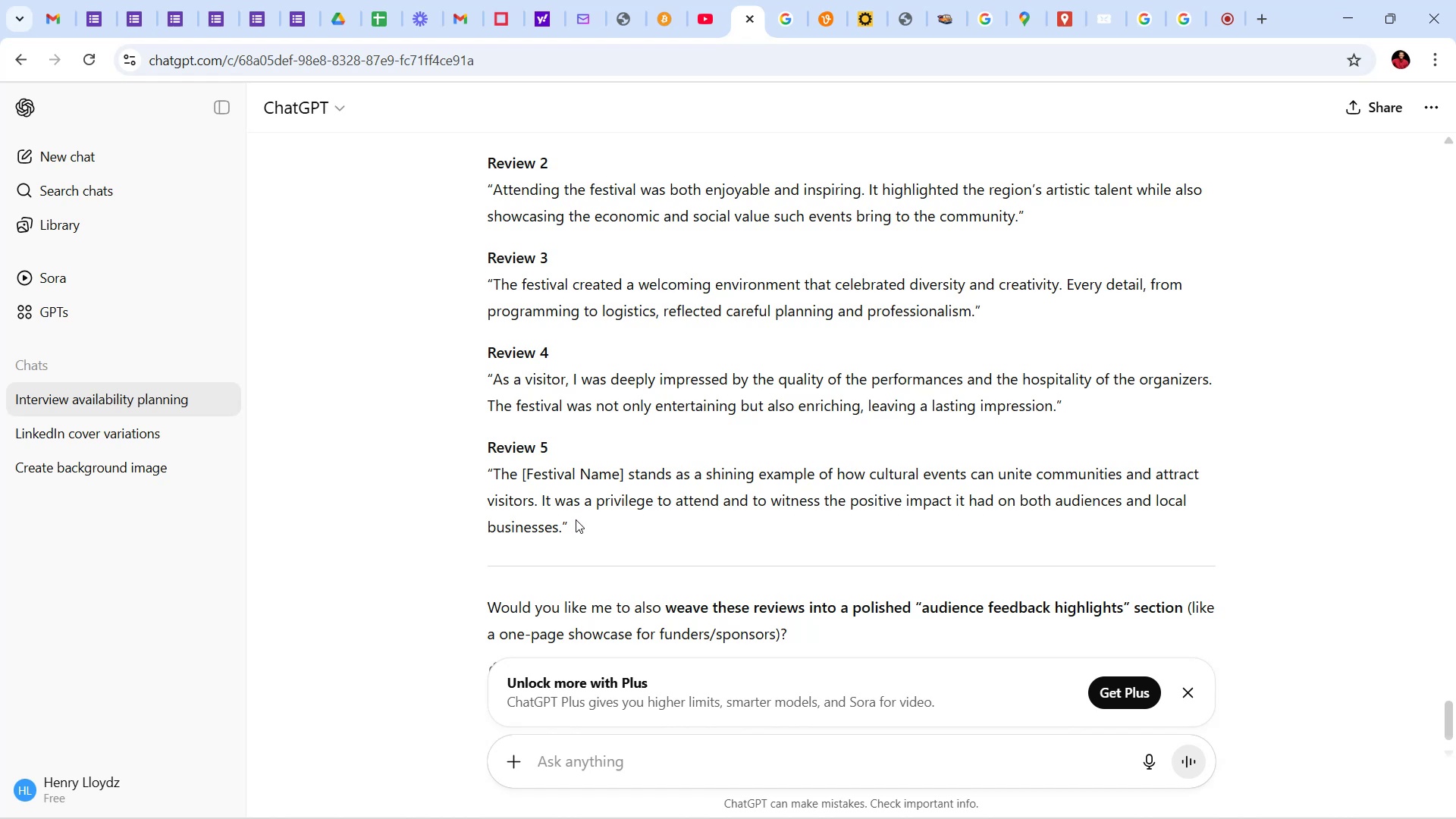 
wait(5.56)
 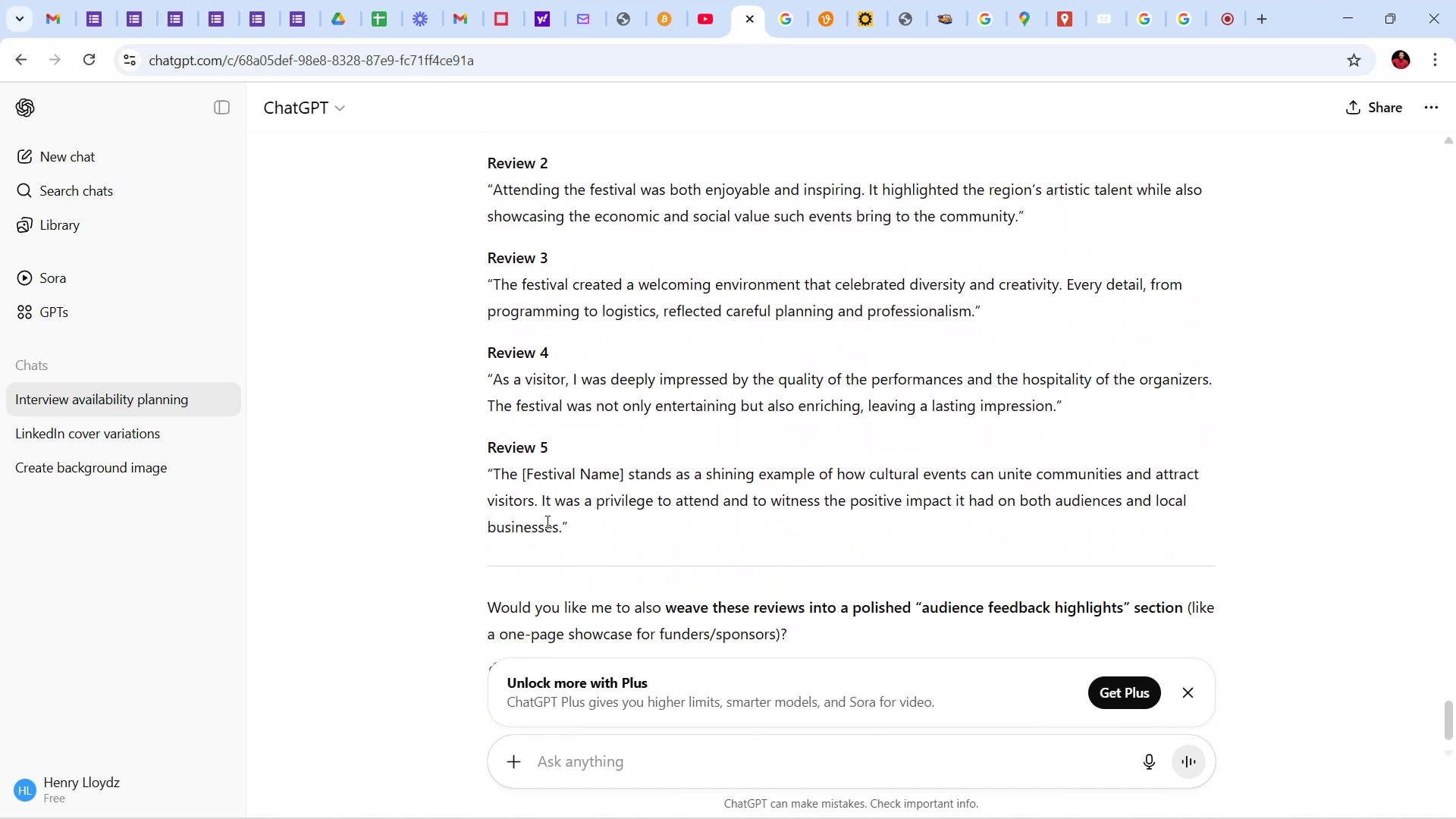 
left_click_drag(start_coordinate=[563, 529], to_coordinate=[484, 287])
 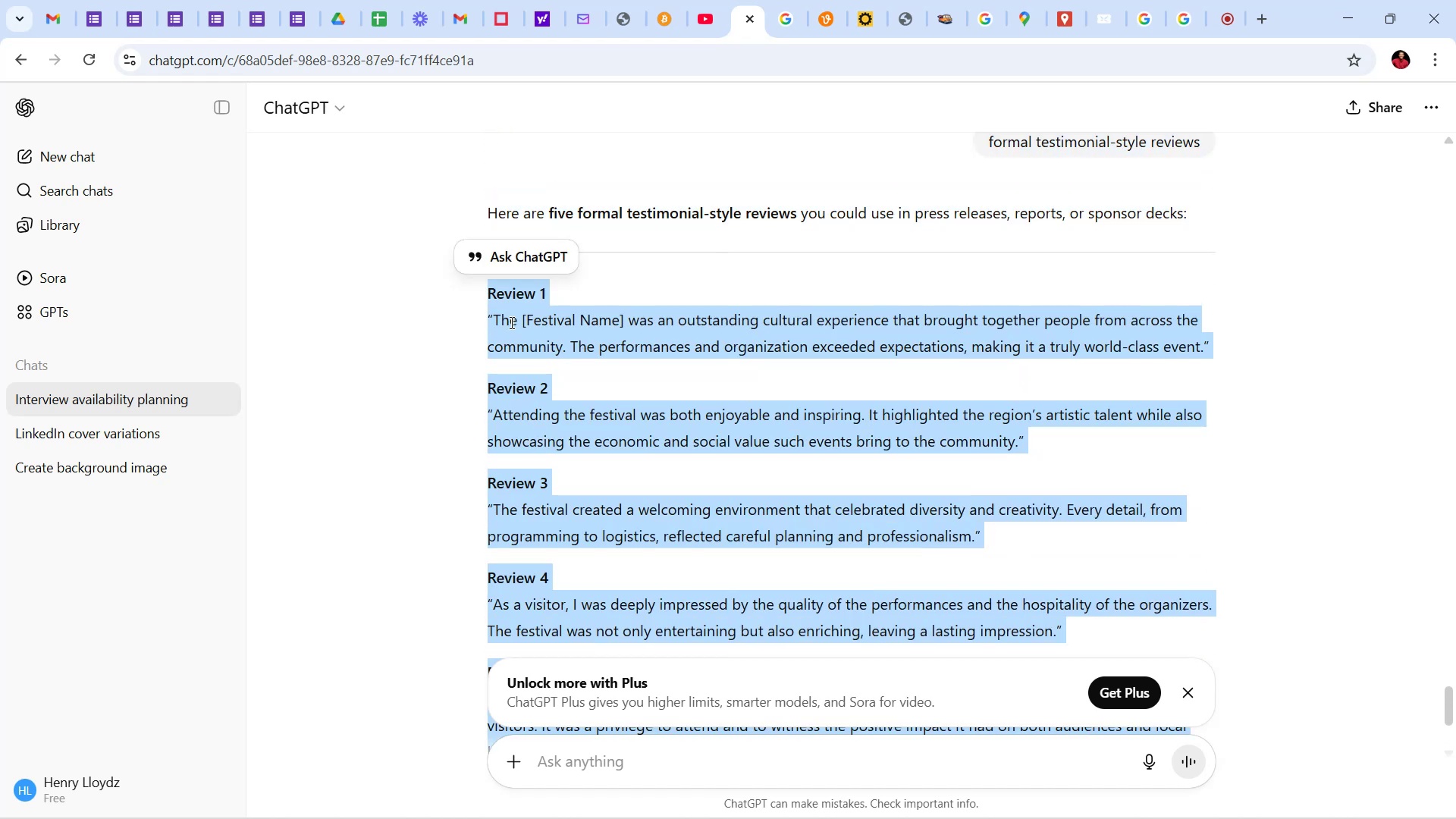 
key(Control+C)
 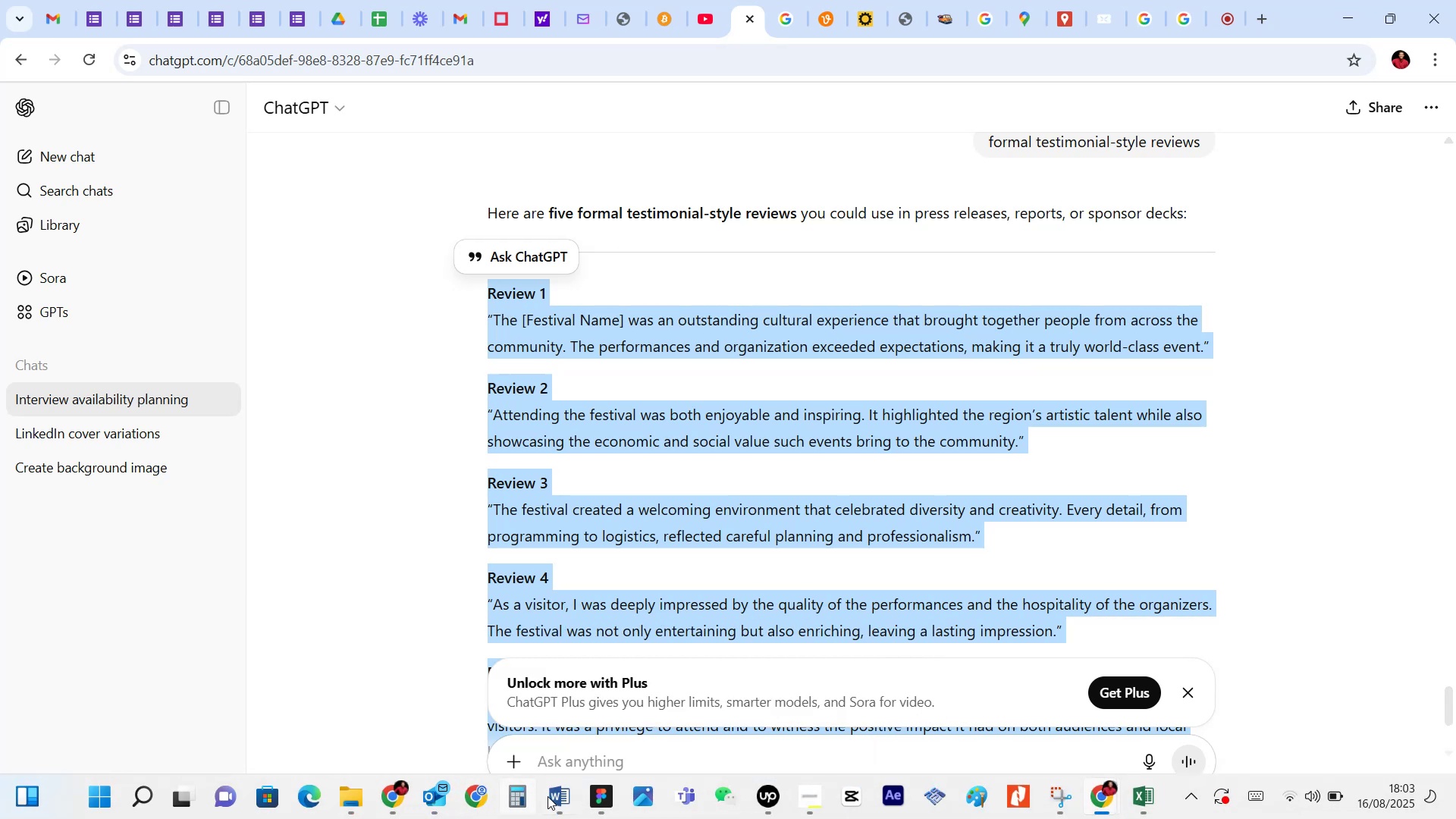 
wait(7.8)
 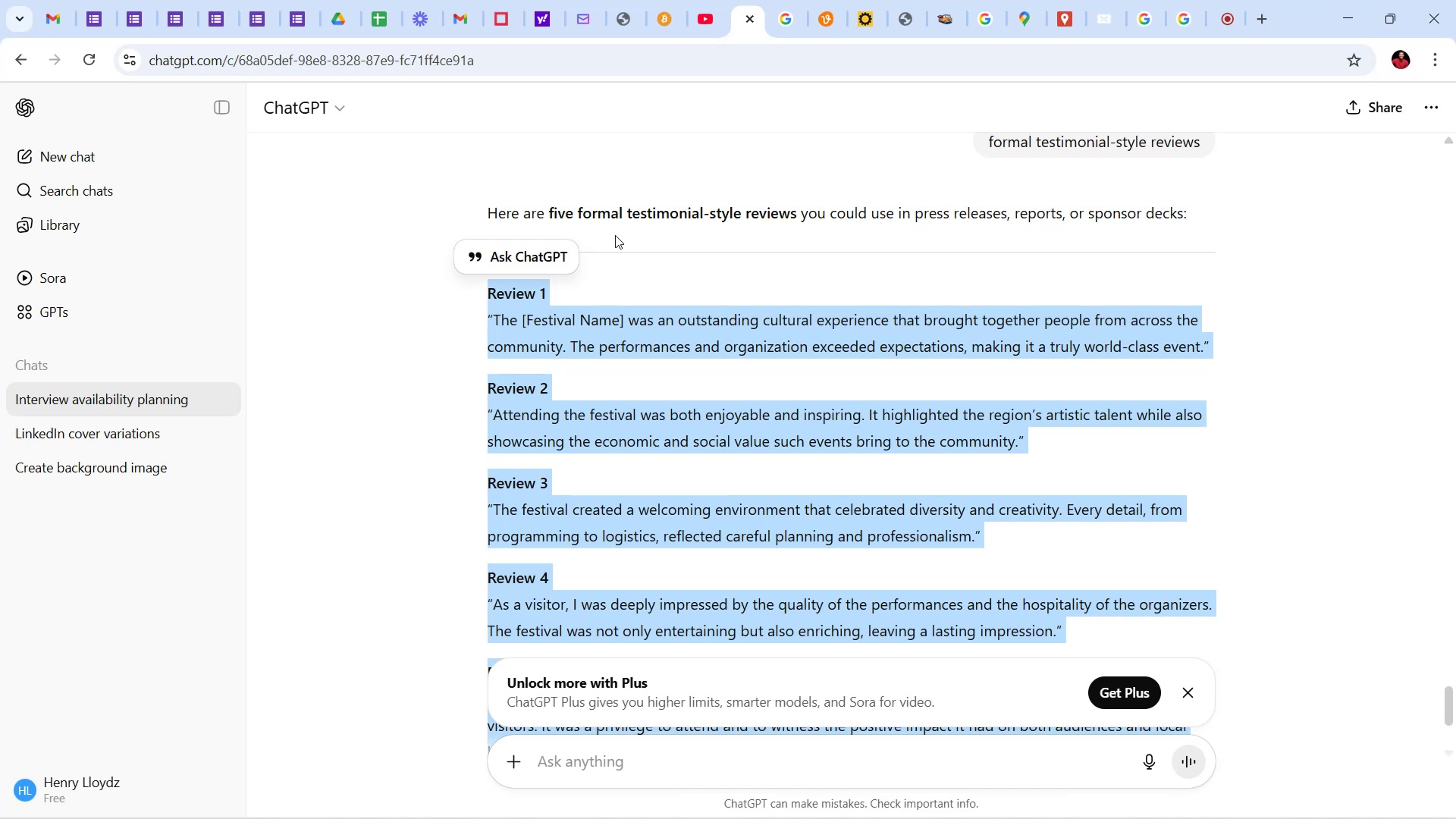 
left_click([619, 730])
 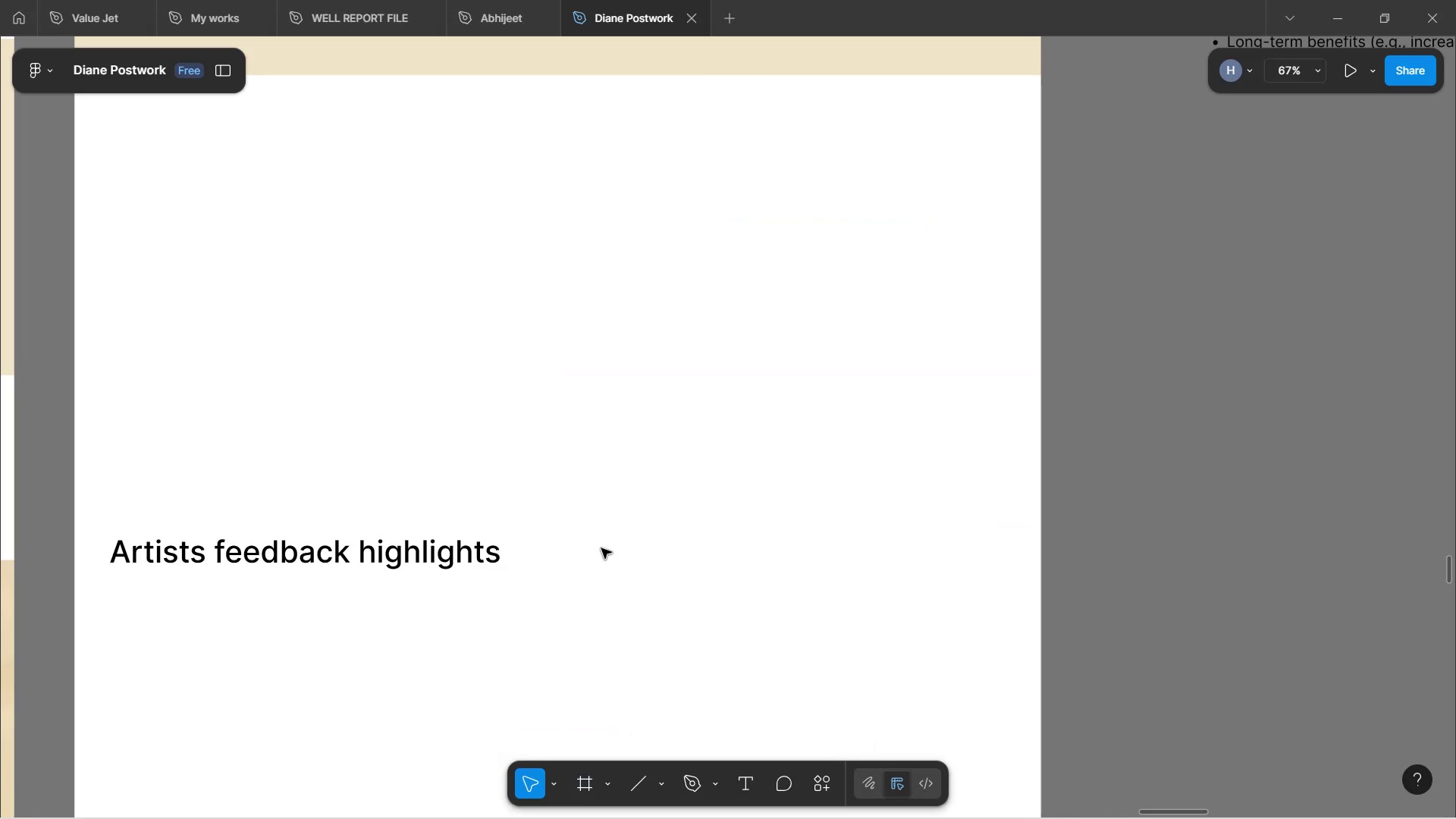 
scroll: coordinate [594, 461], scroll_direction: up, amount: 12.0
 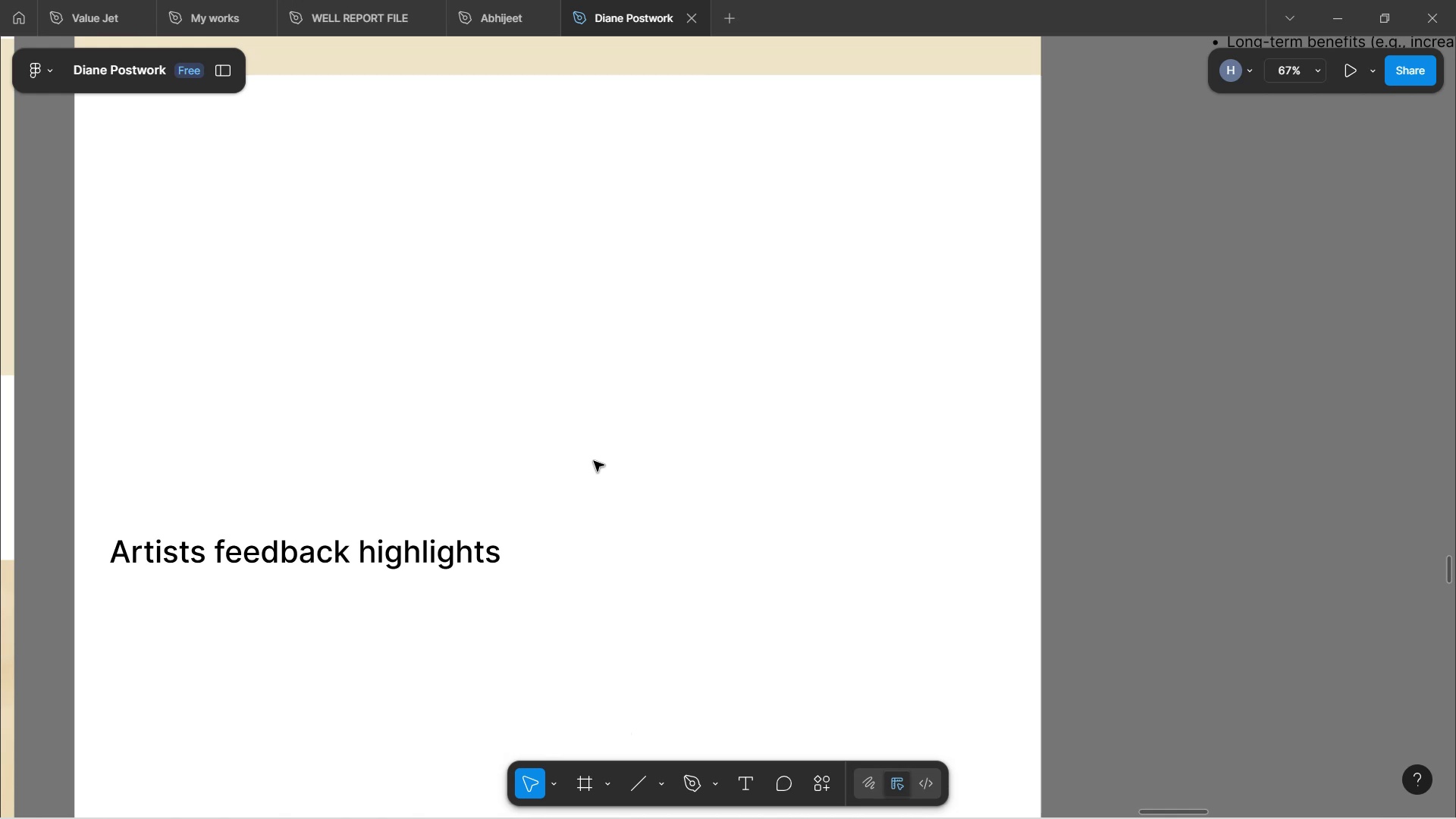 
wait(13.91)
 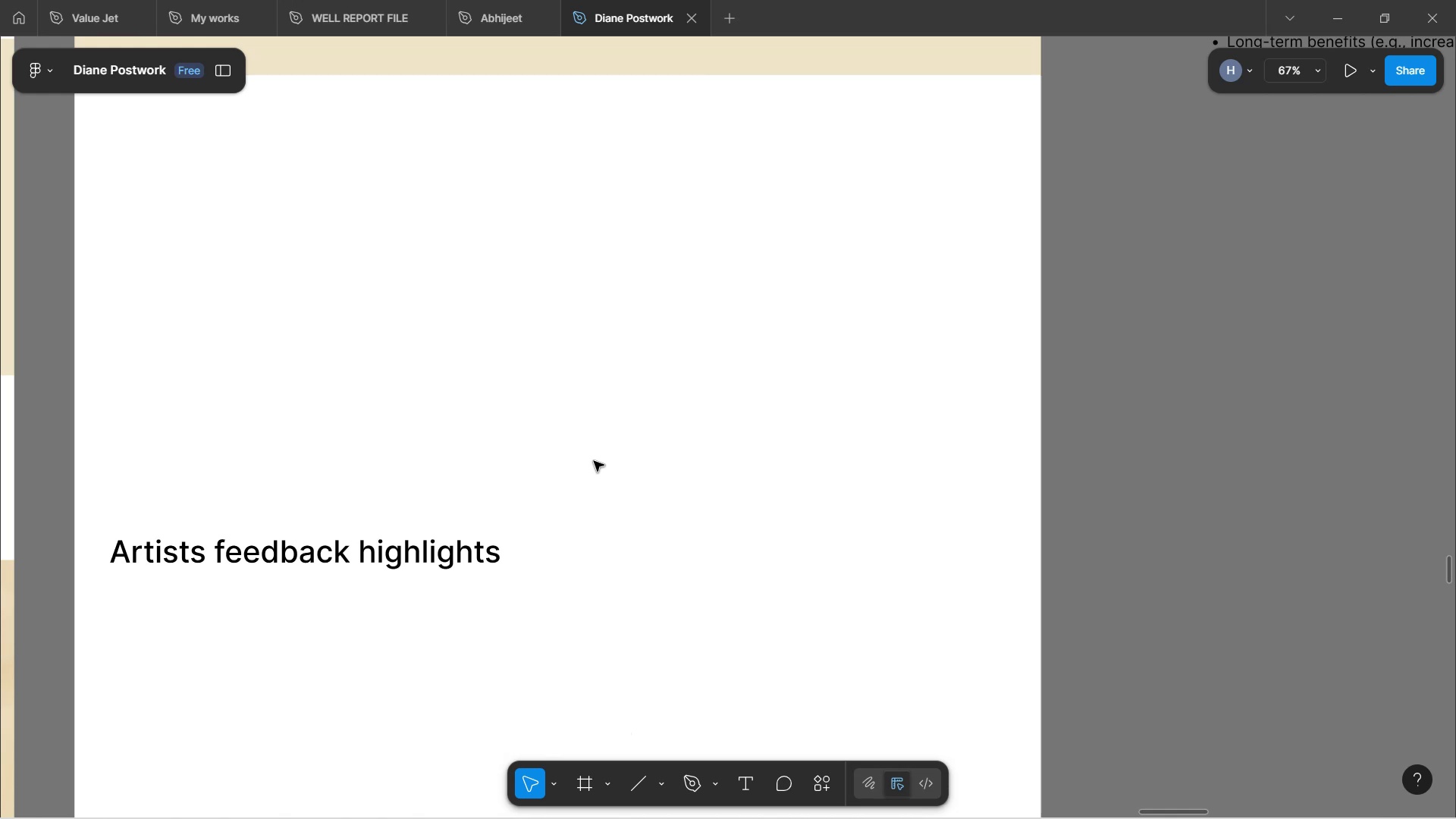 
scroll: coordinate [540, 428], scroll_direction: up, amount: 5.0
 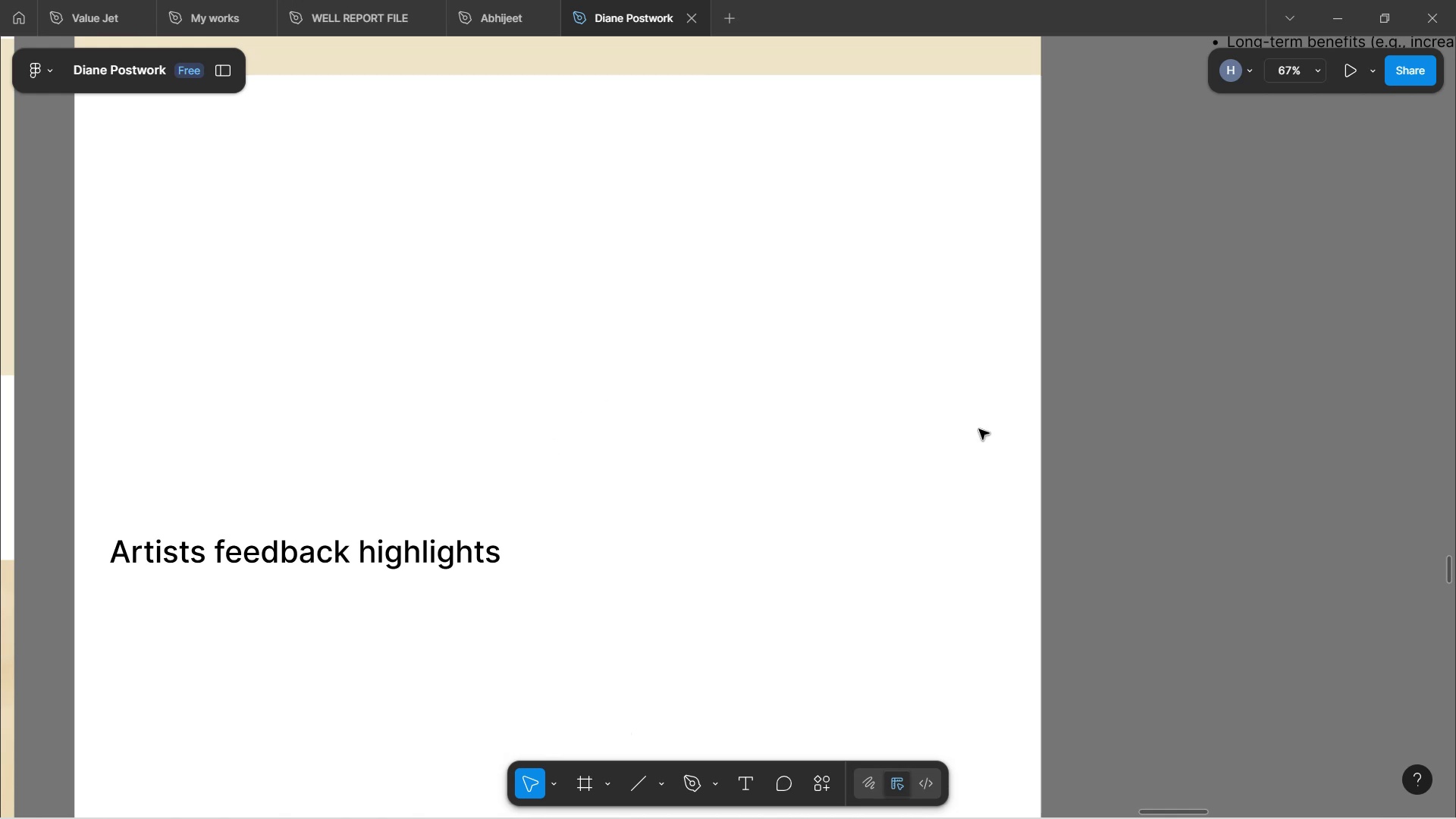 
scroll: coordinate [990, 450], scroll_direction: down, amount: 2.0
 